 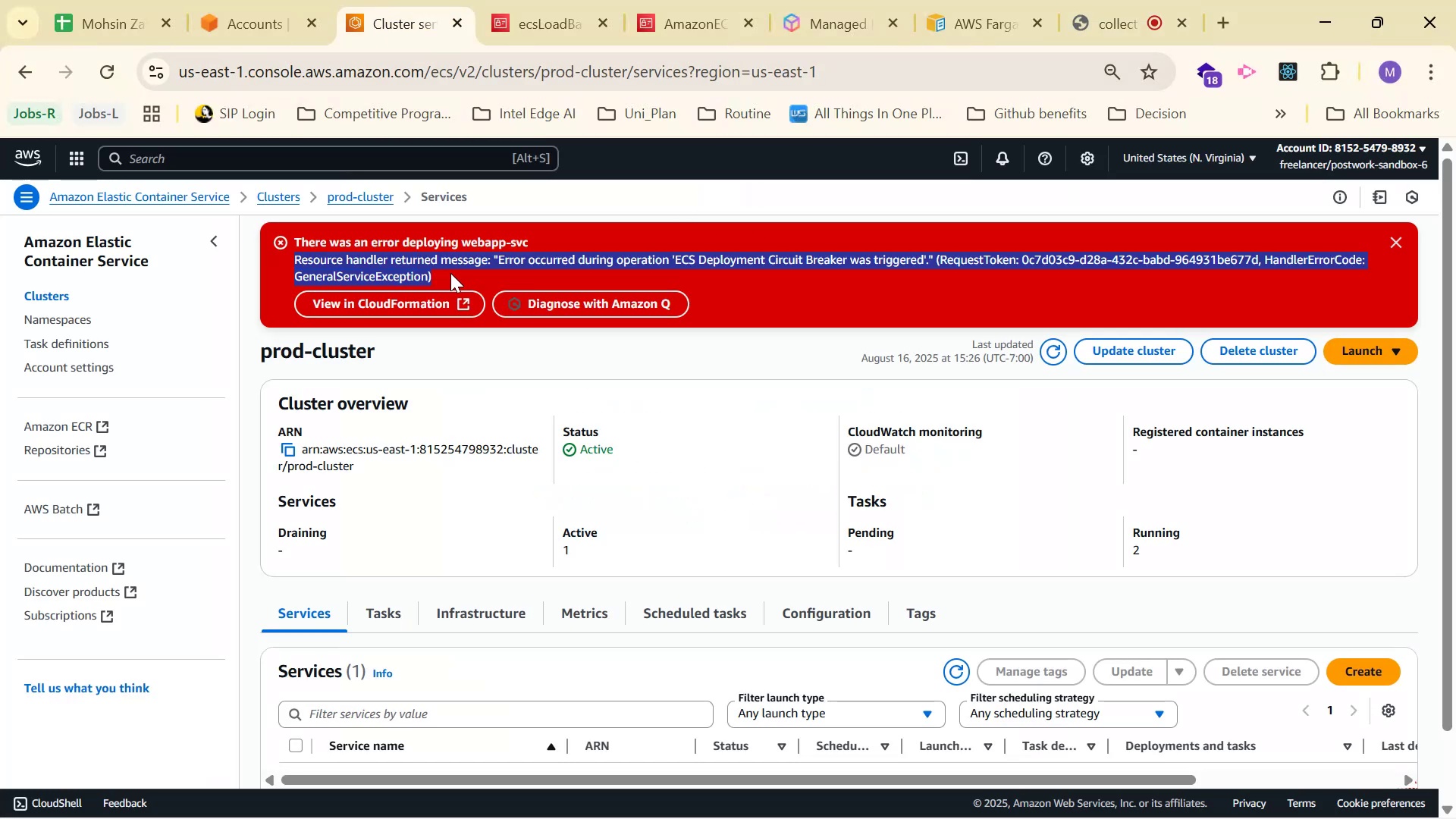 
key(Control+C)
 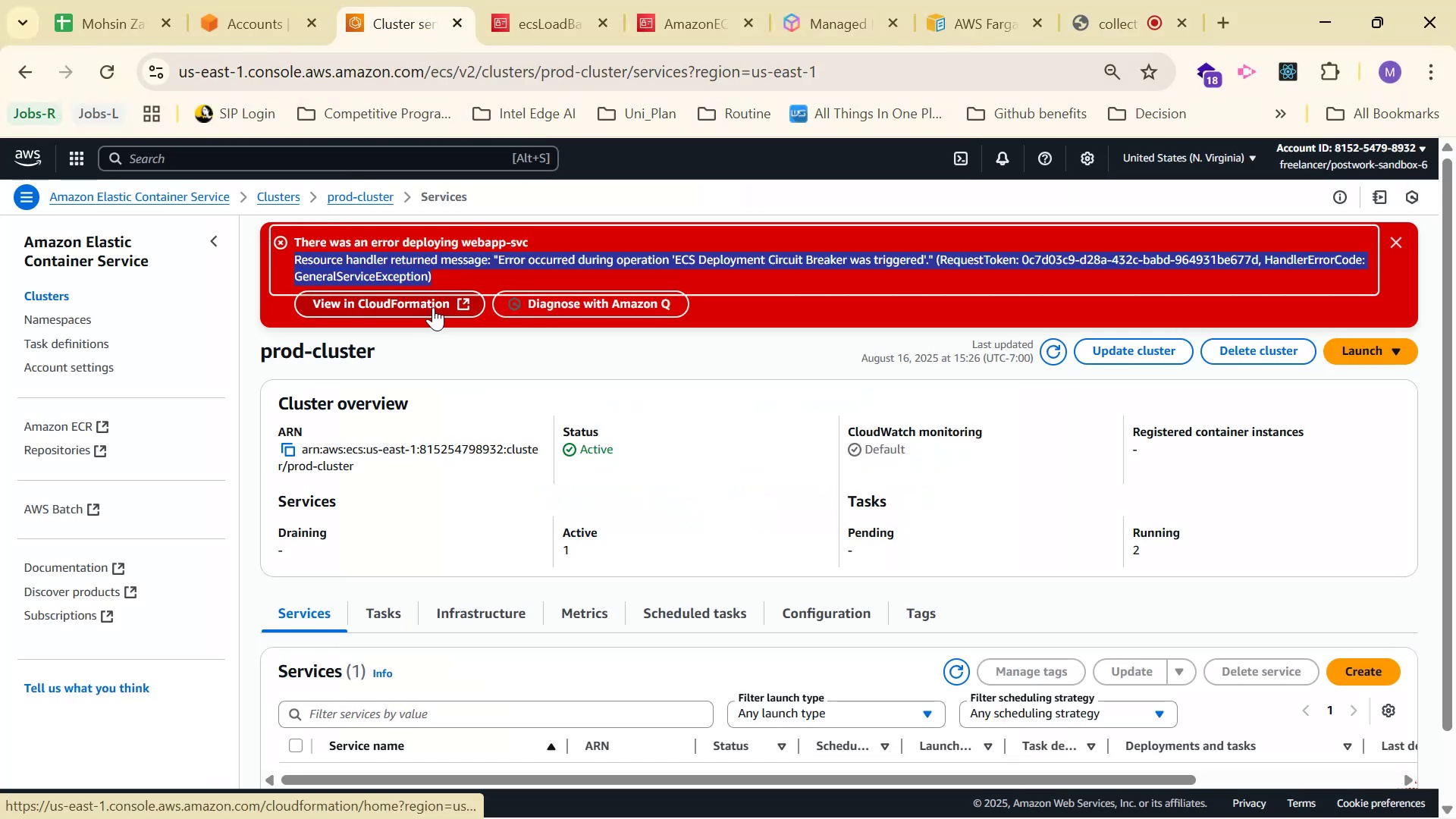 
left_click([434, 307])
 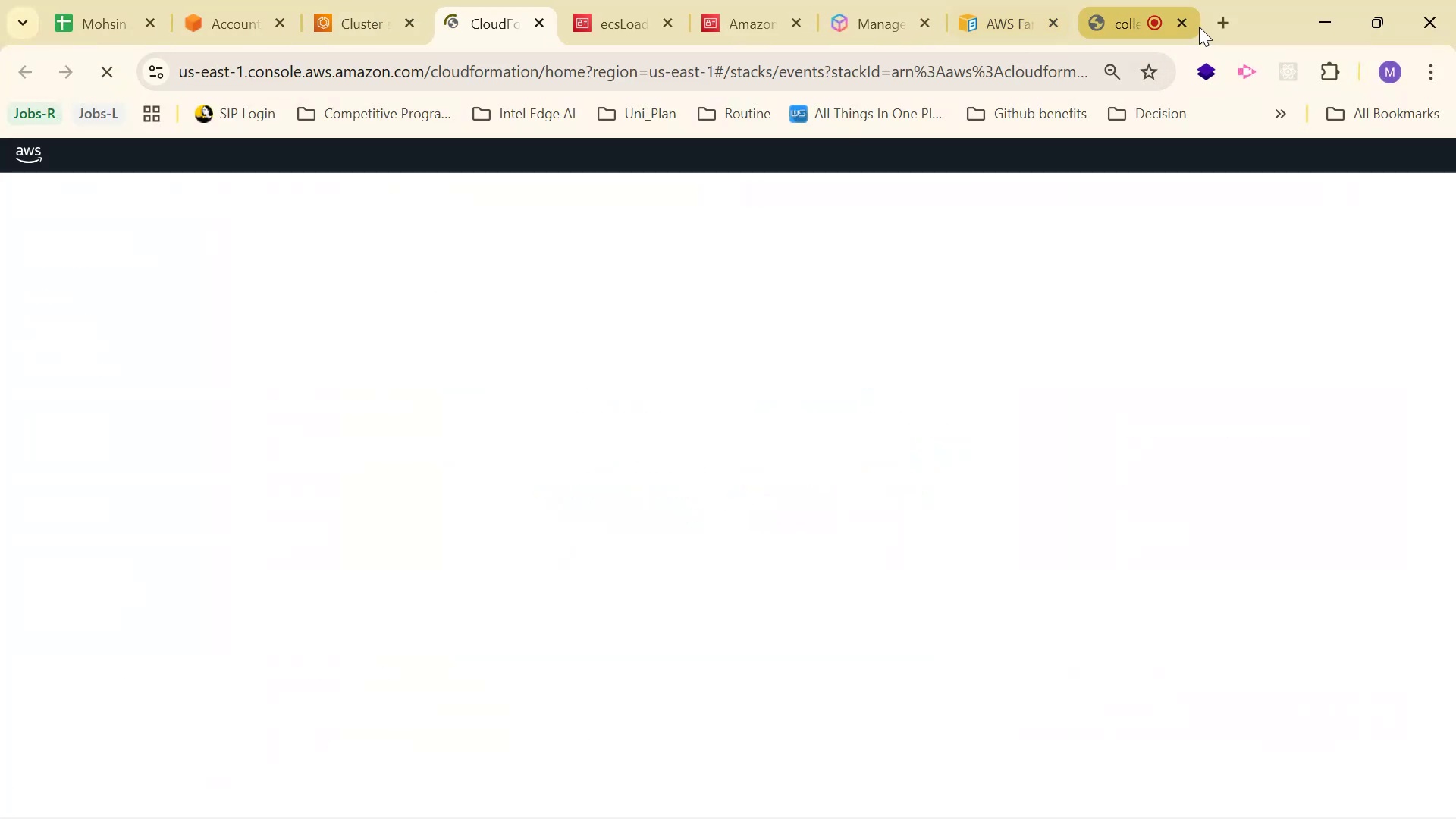 
double_click([1225, 23])
 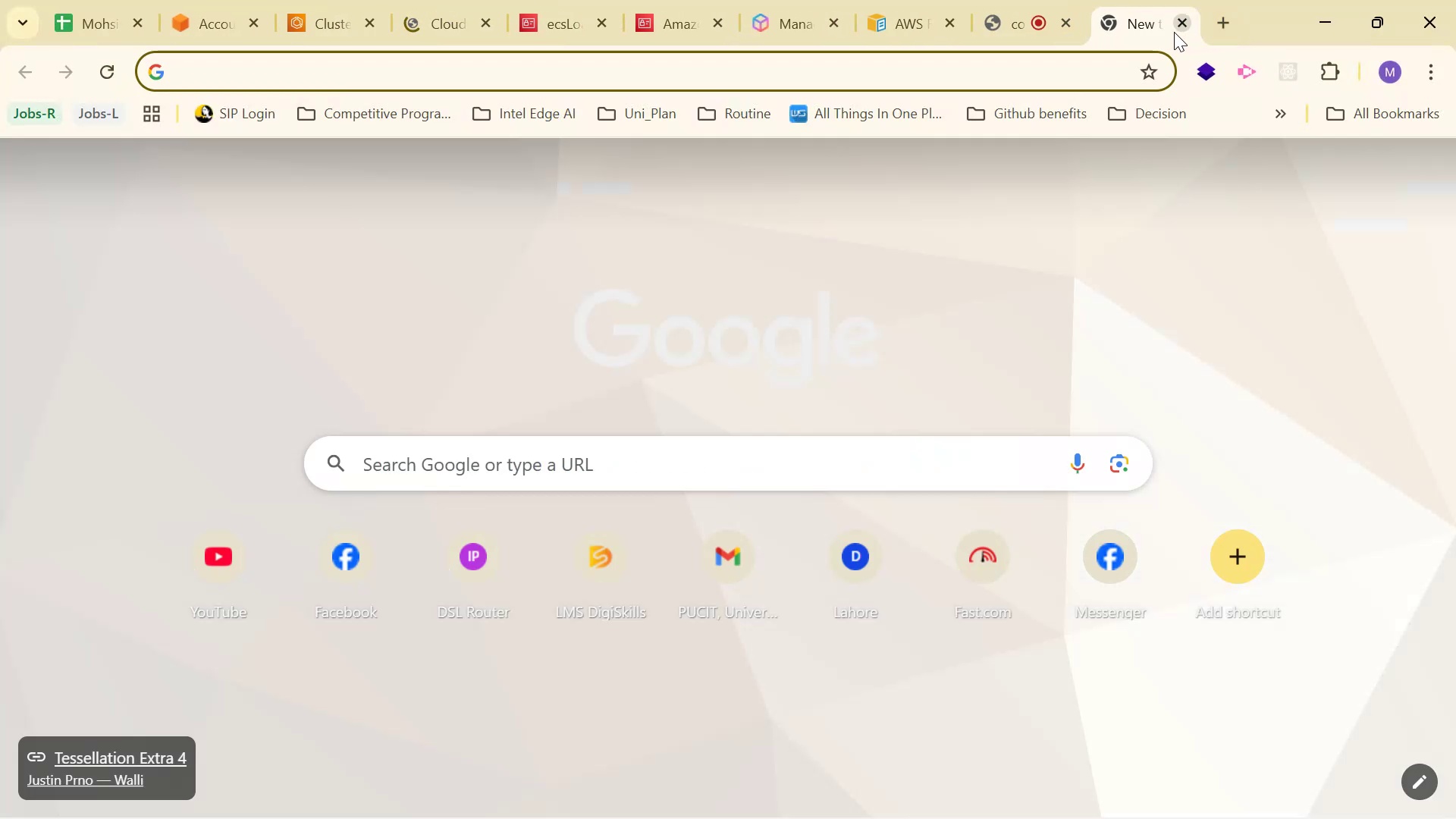 
type(gpt)
 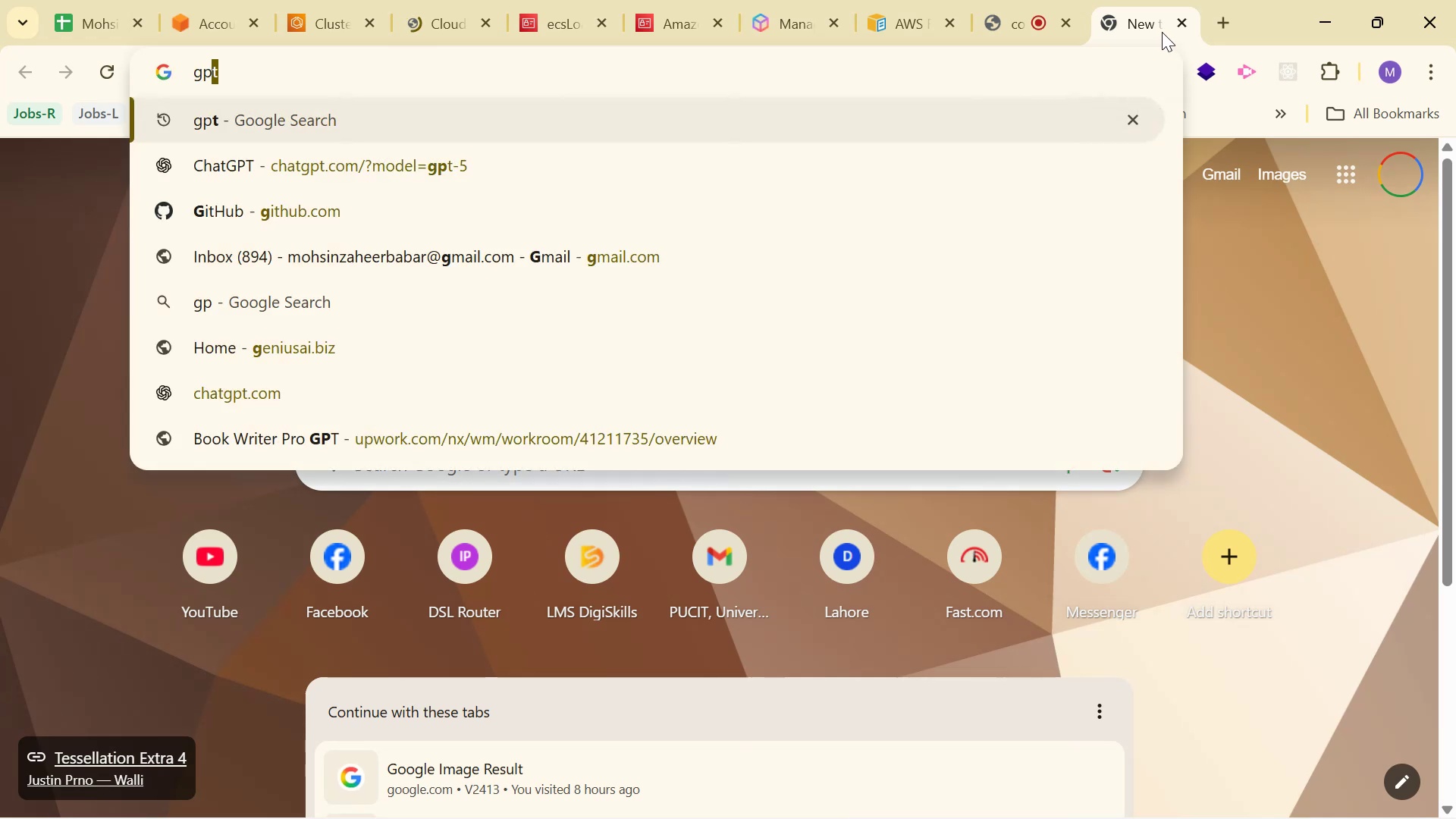 
key(Enter)
 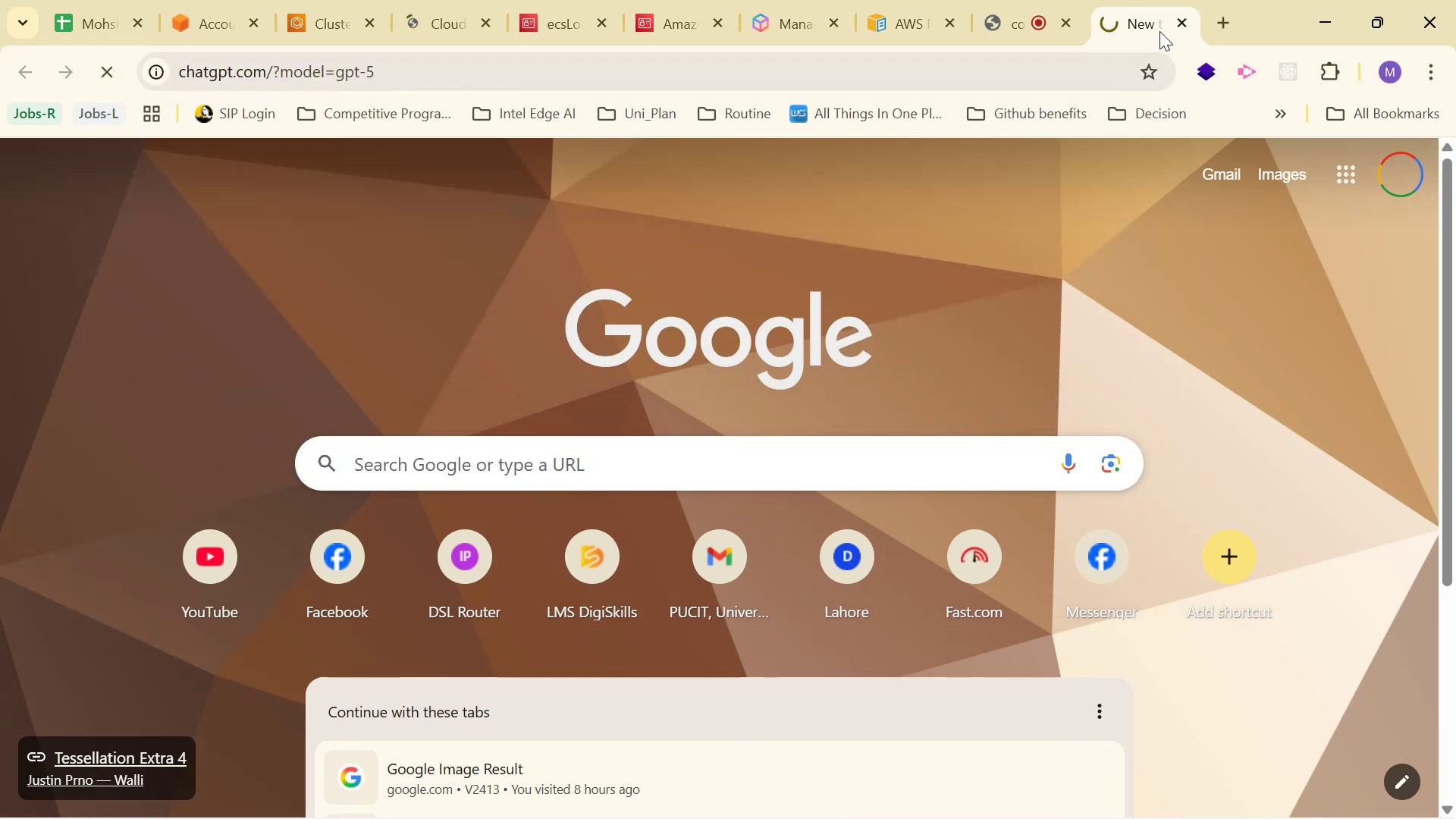 
key(Alt+Tab)
 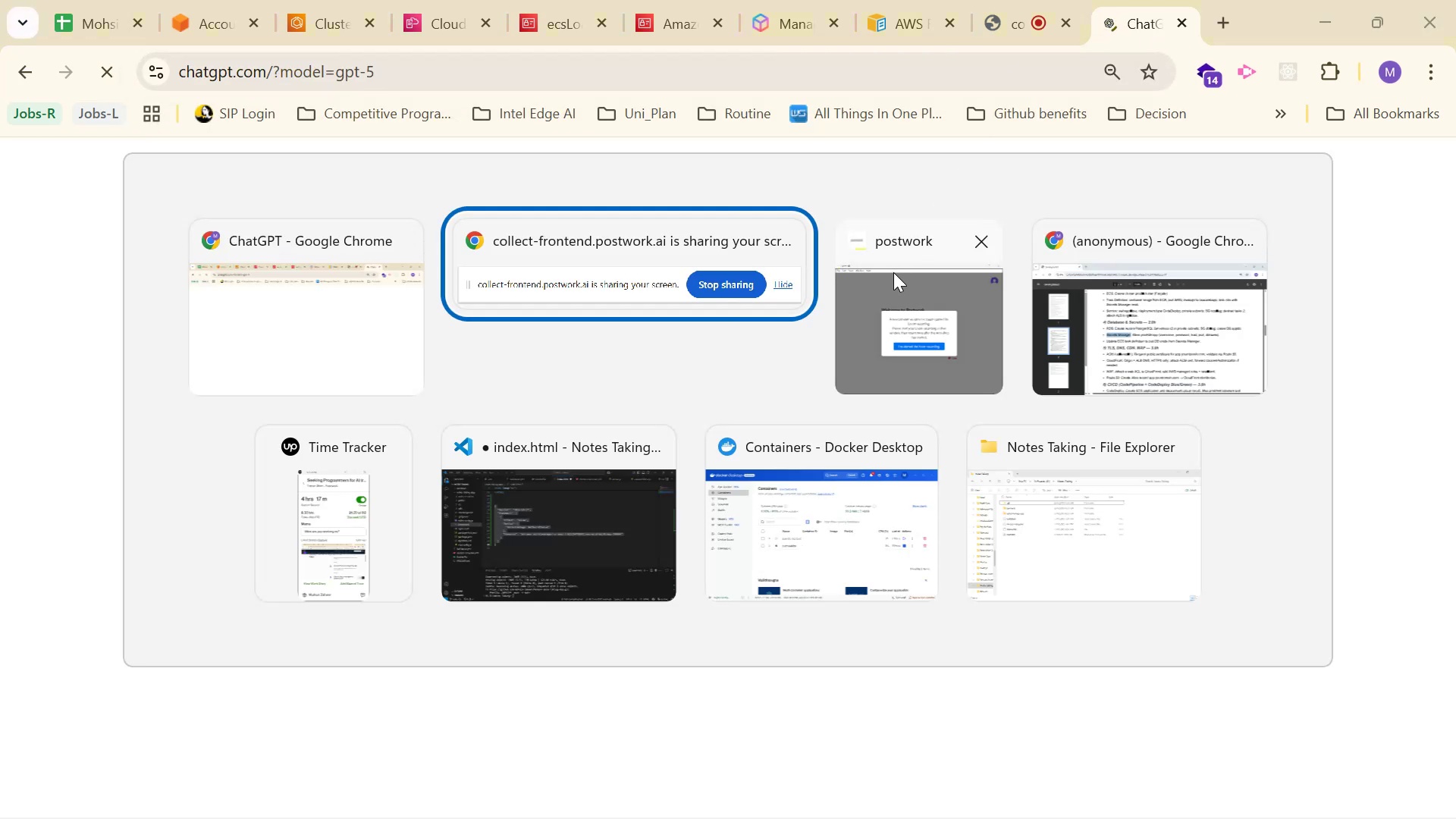 
key(Alt+Tab)
 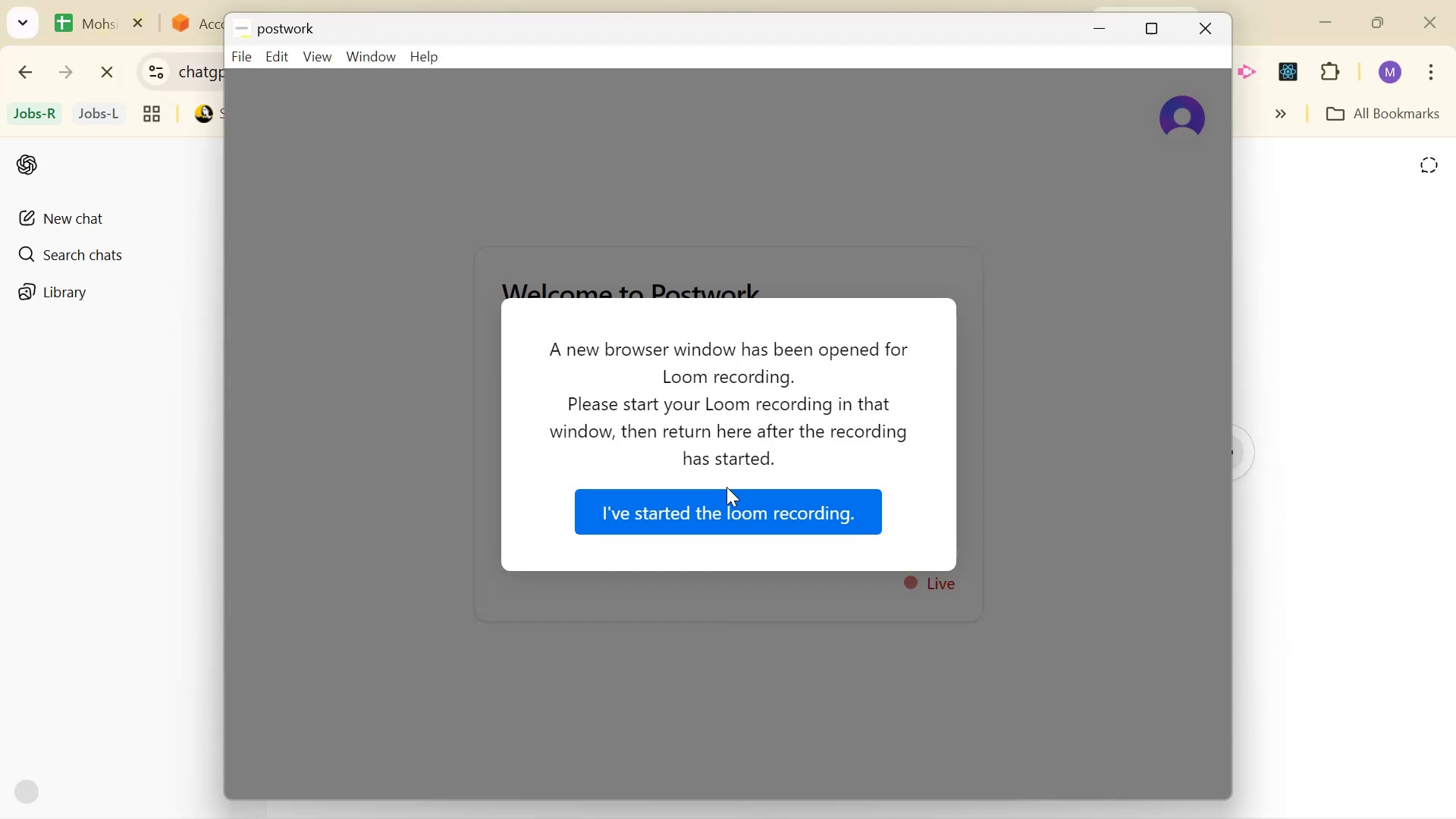 
left_click([738, 507])
 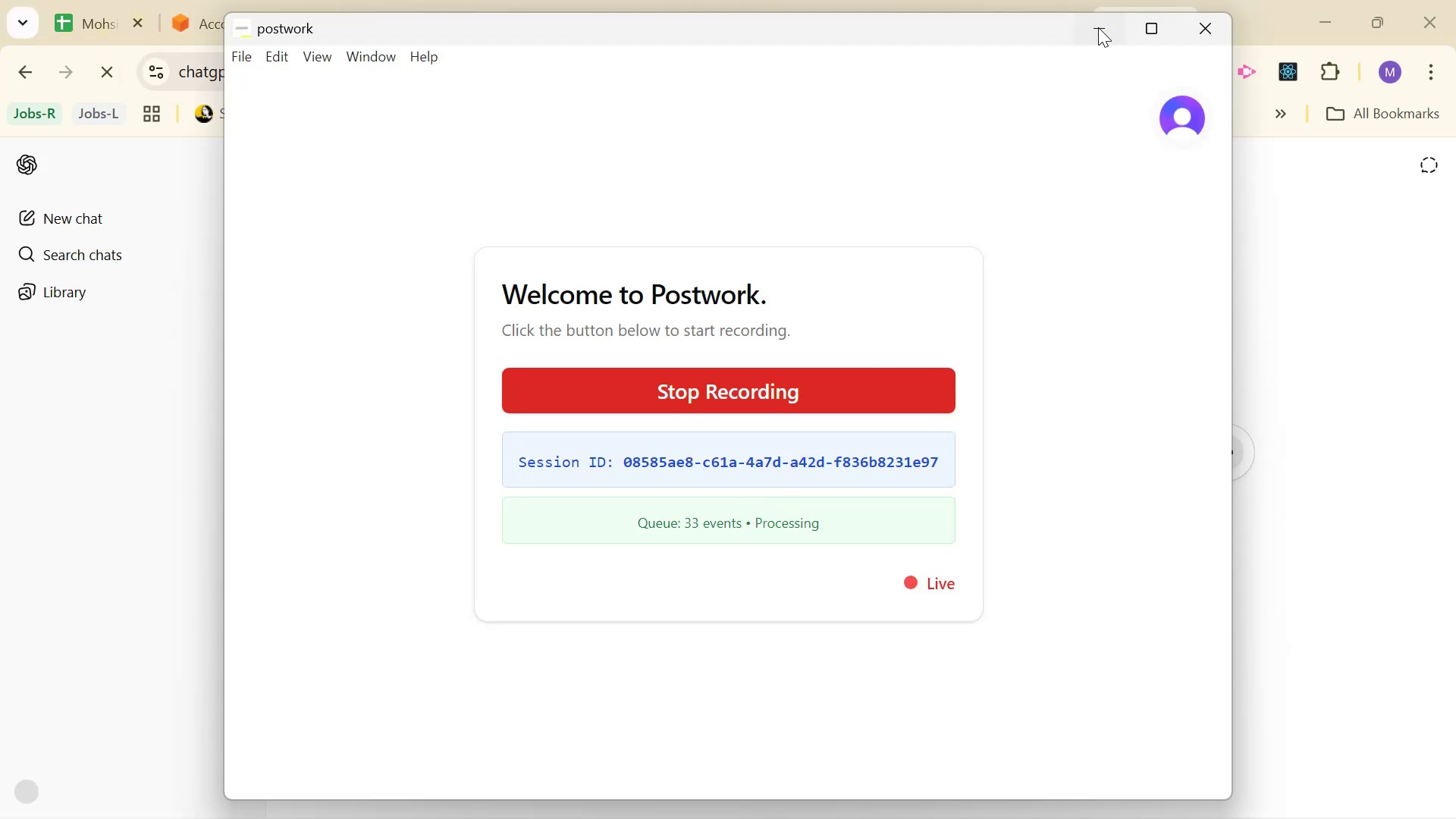 
left_click([1097, 30])
 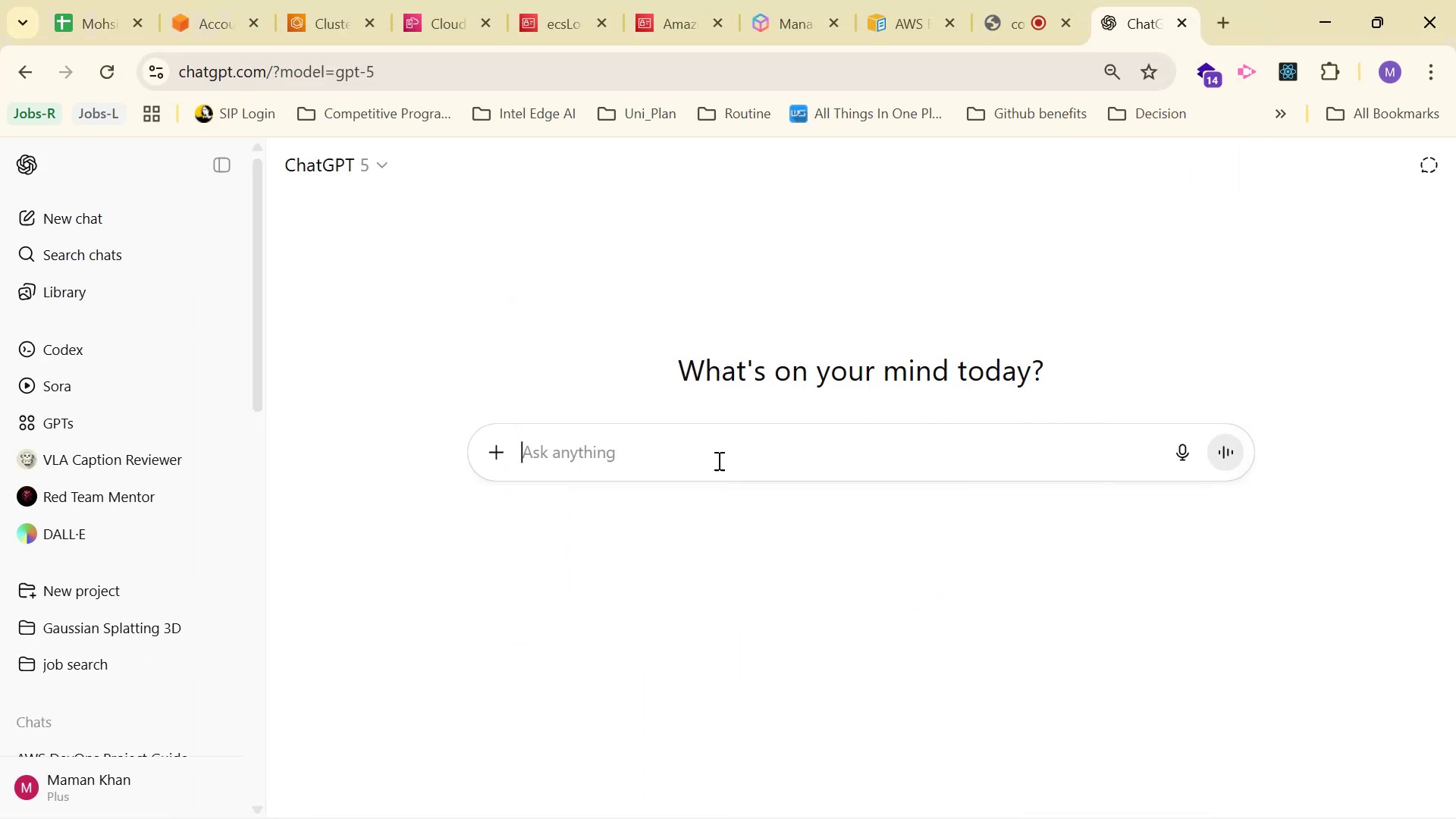 
scroll: coordinate [132, 565], scroll_direction: down, amount: 3.0
 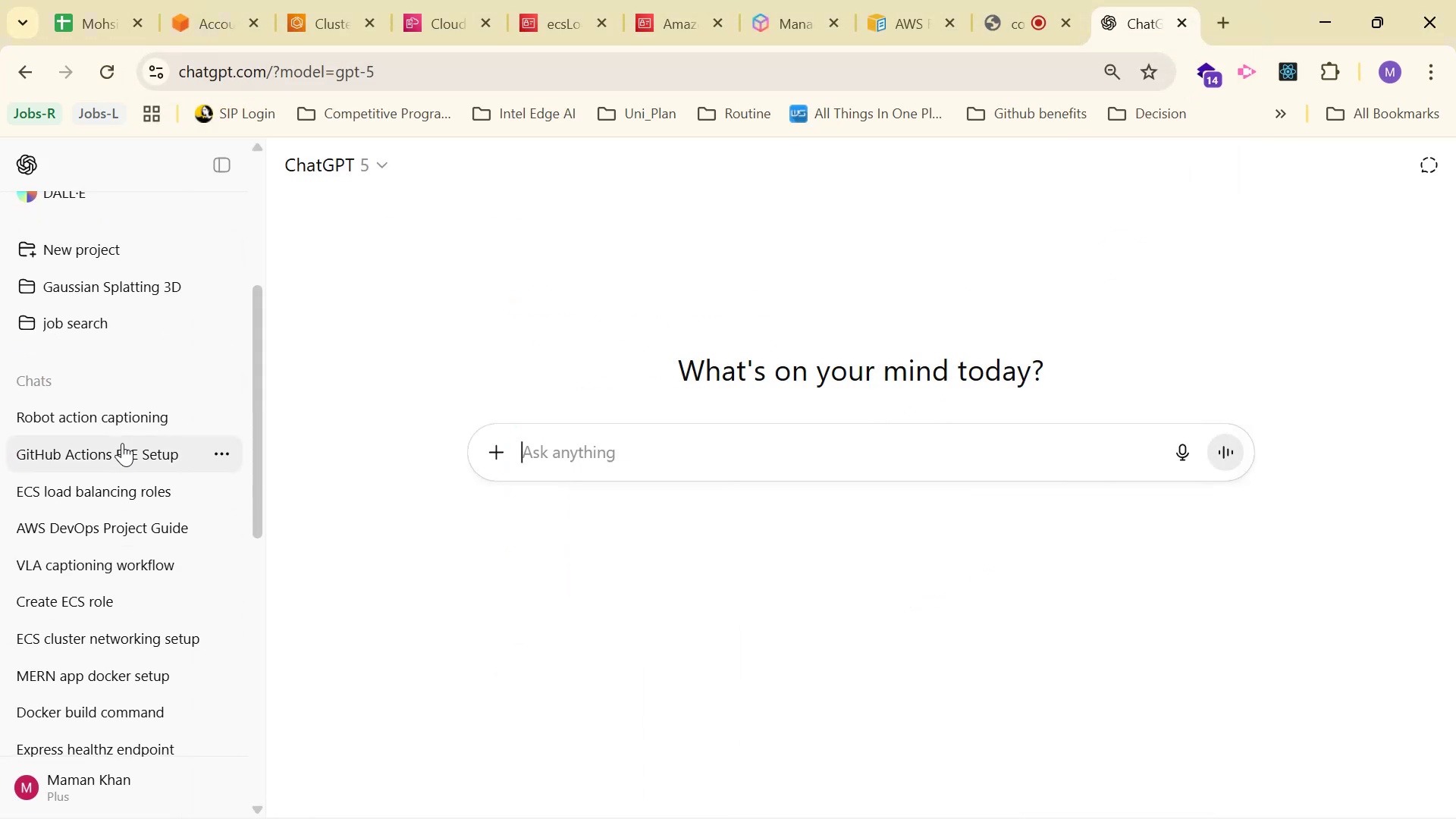 
left_click([130, 407])
 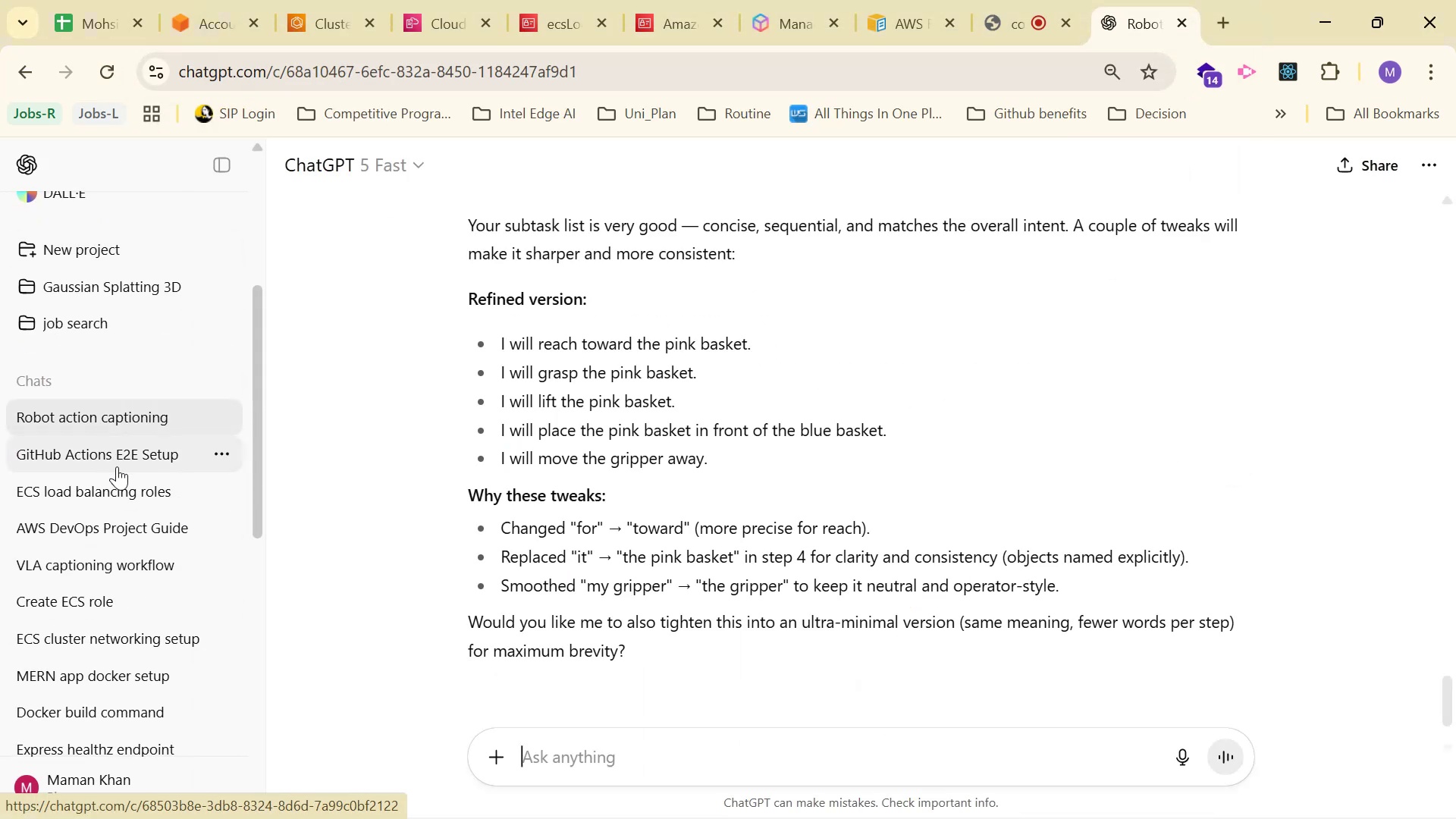 
left_click([121, 458])
 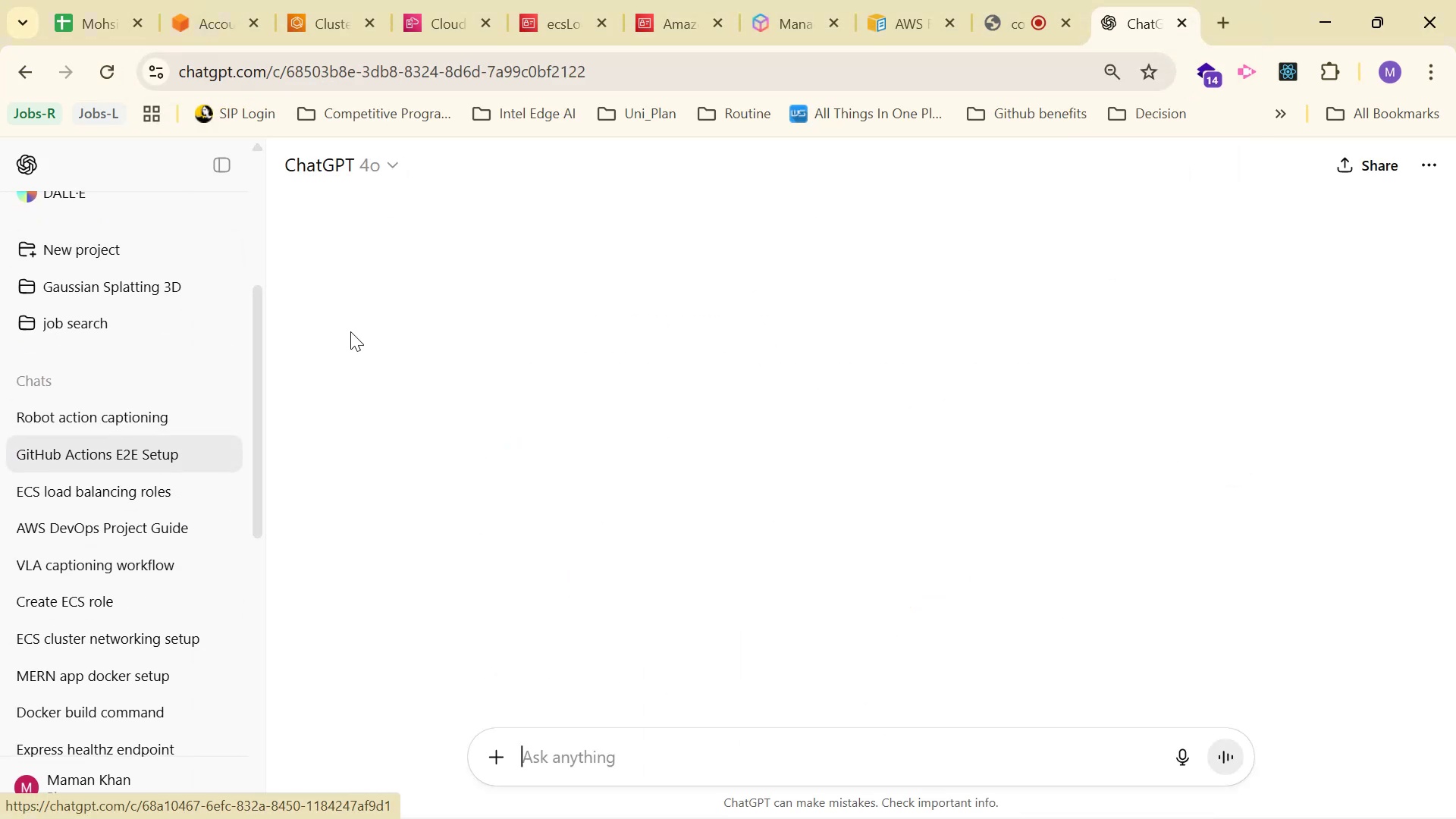 
scroll: coordinate [920, 384], scroll_direction: down, amount: 2.0
 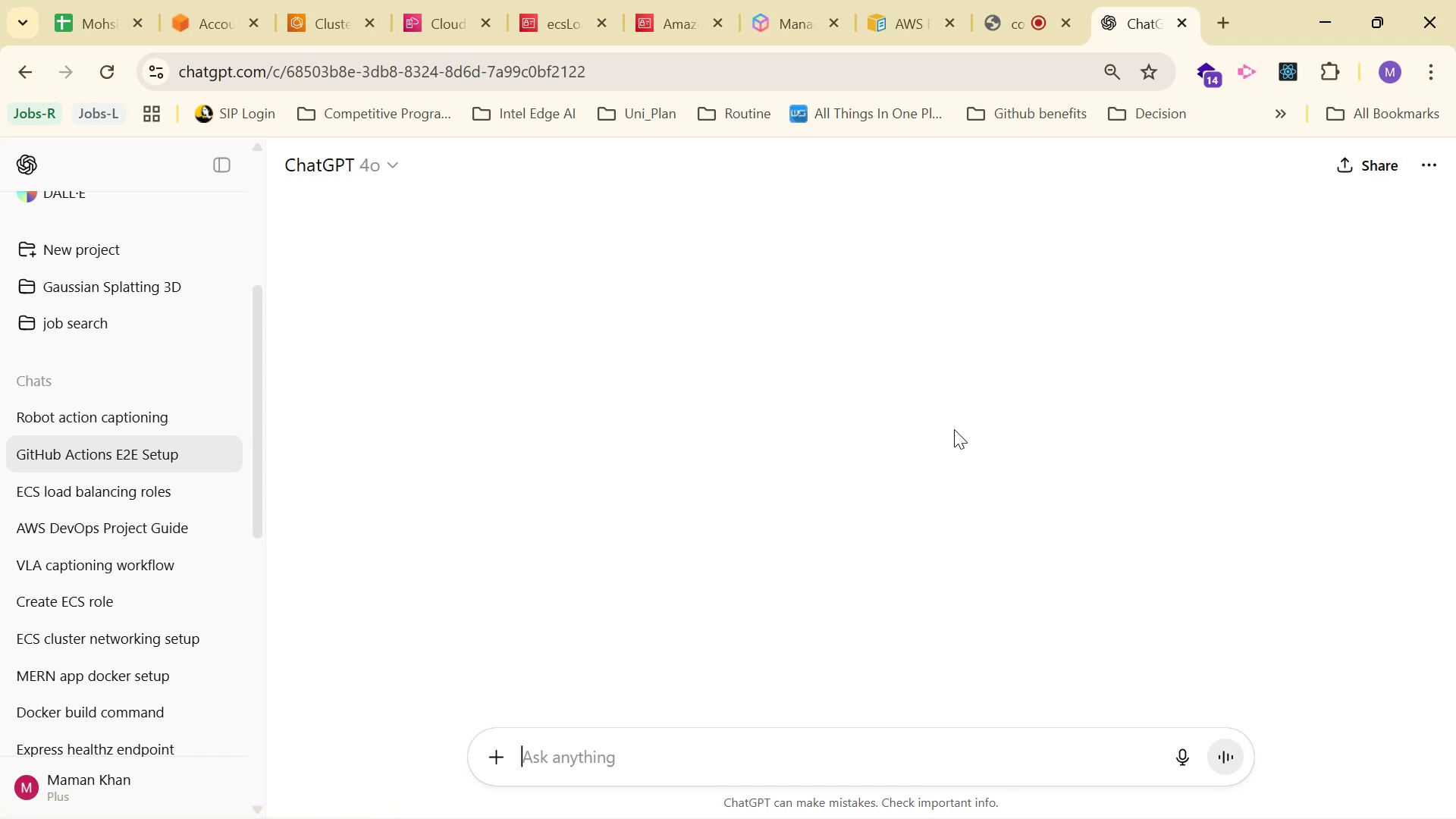 
scroll: coordinate [948, 427], scroll_direction: up, amount: 1.0
 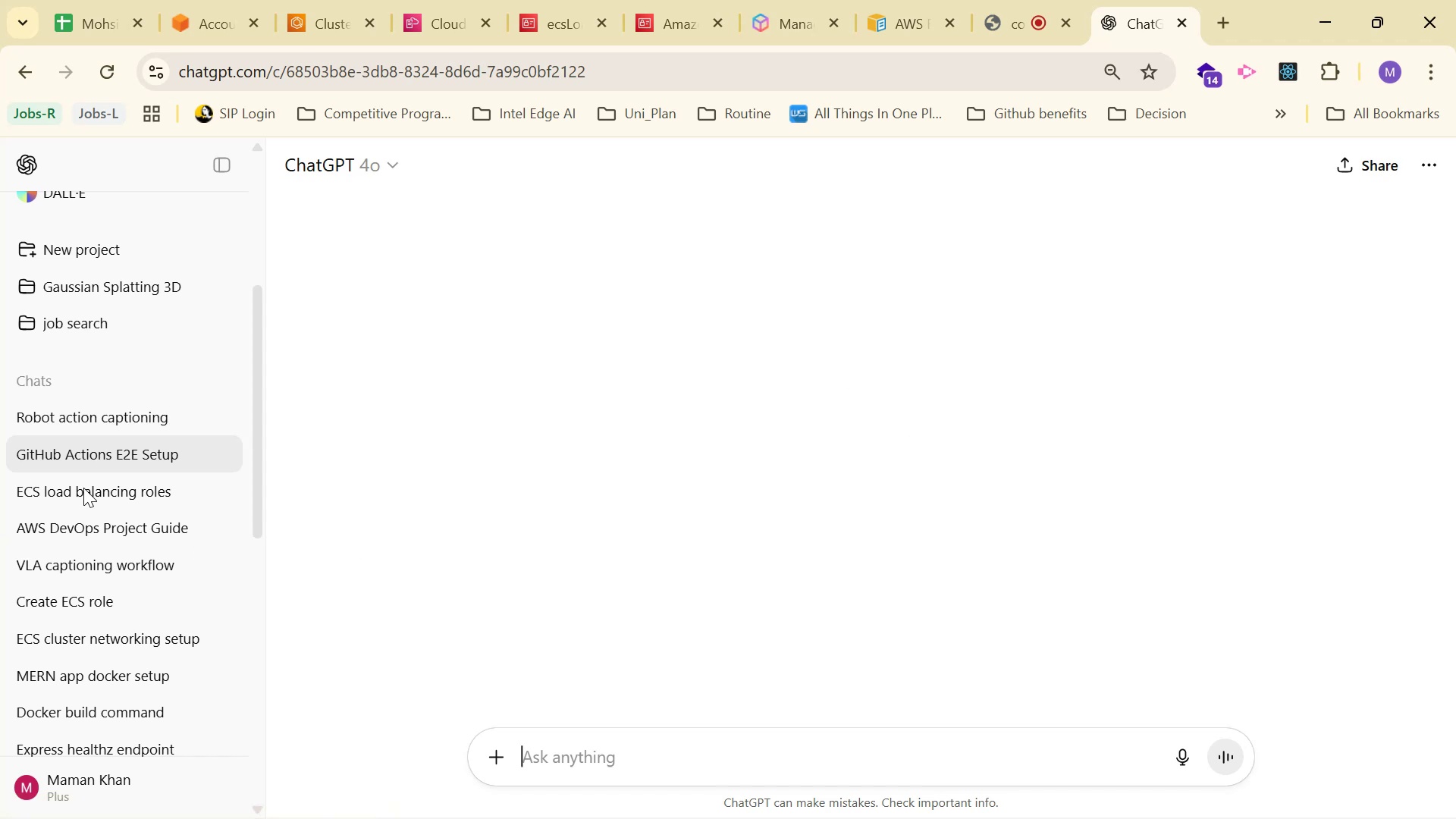 
double_click([83, 488])
 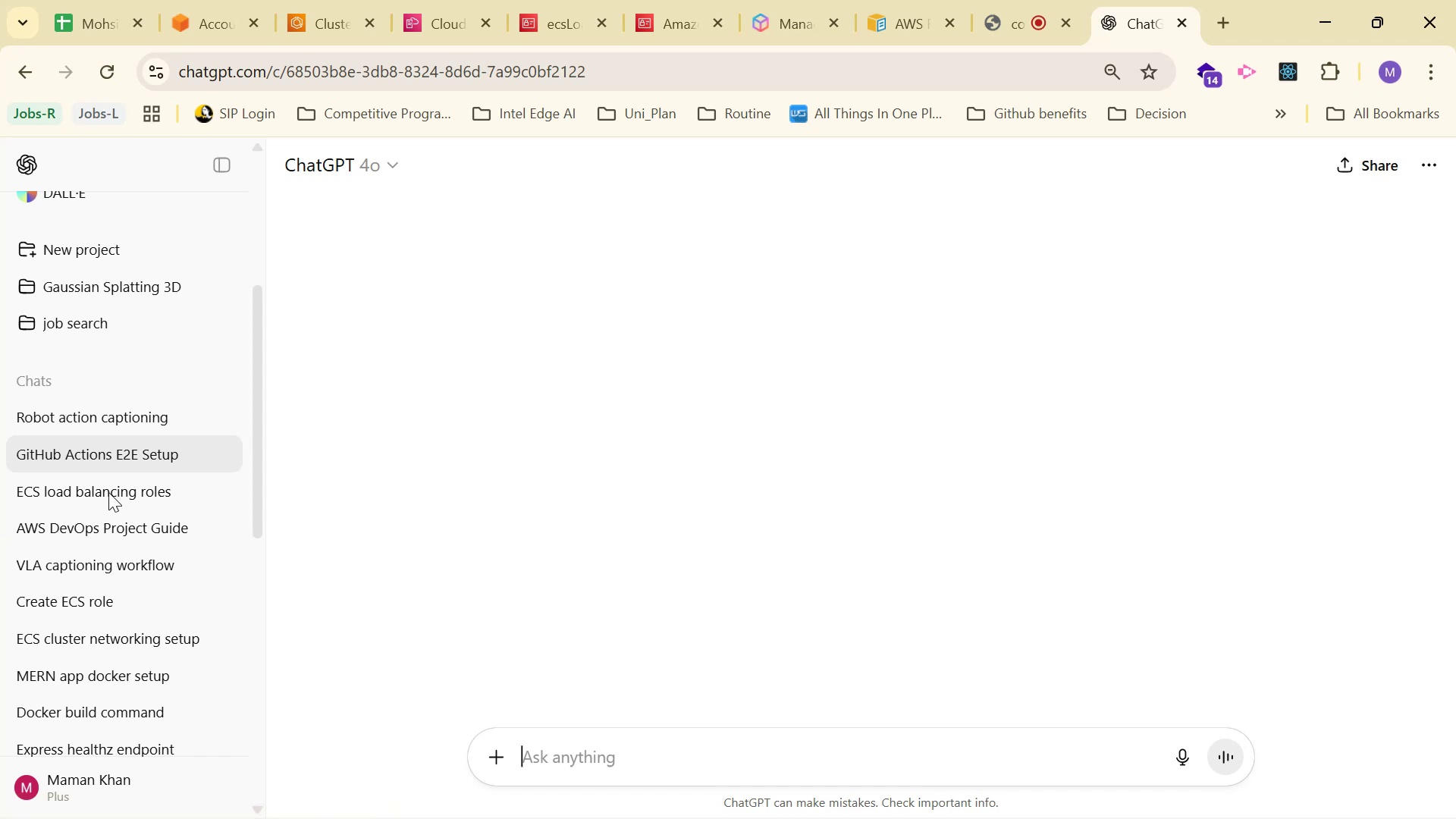 
triple_click([108, 492])
 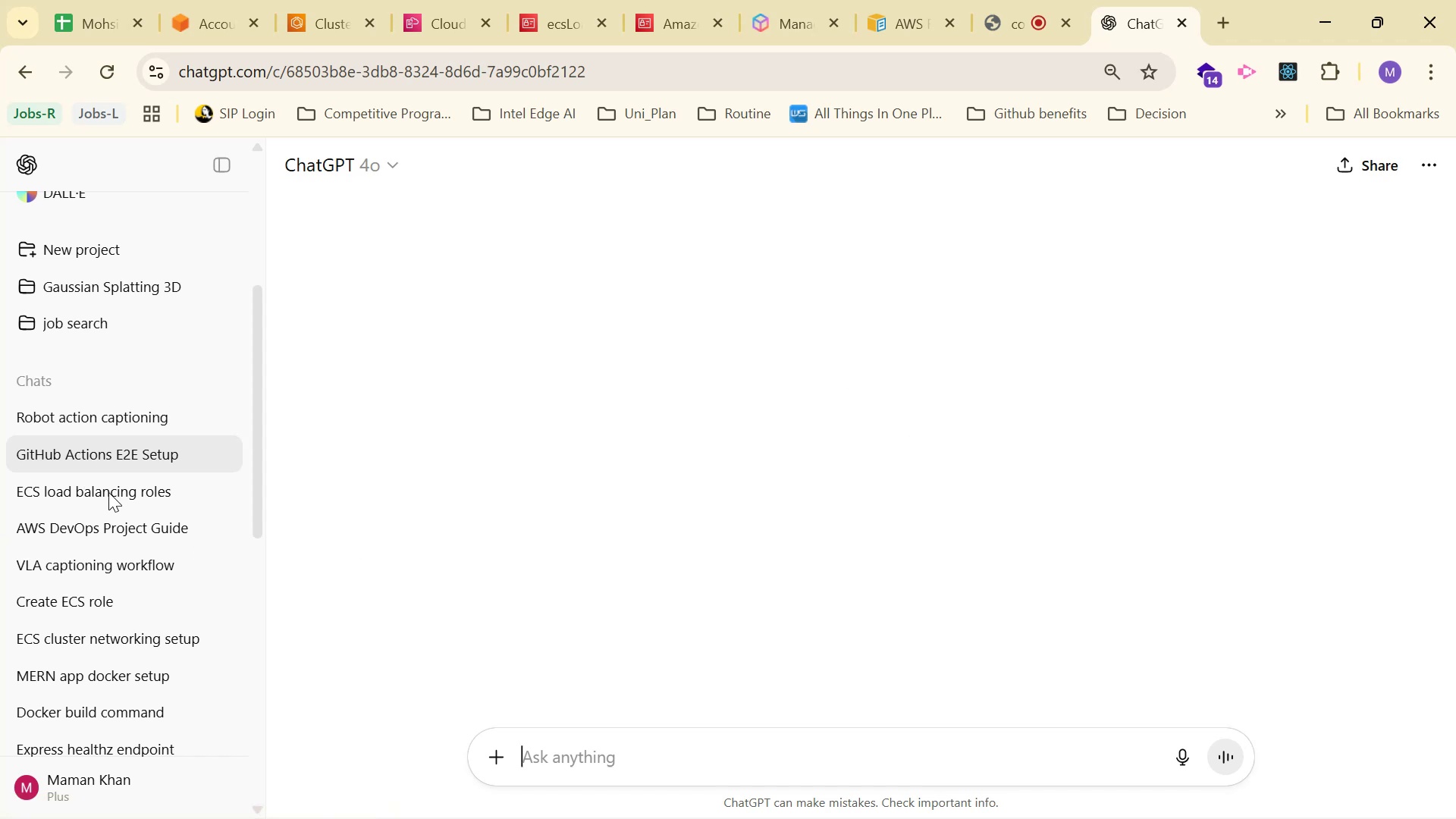 
triple_click([108, 492])
 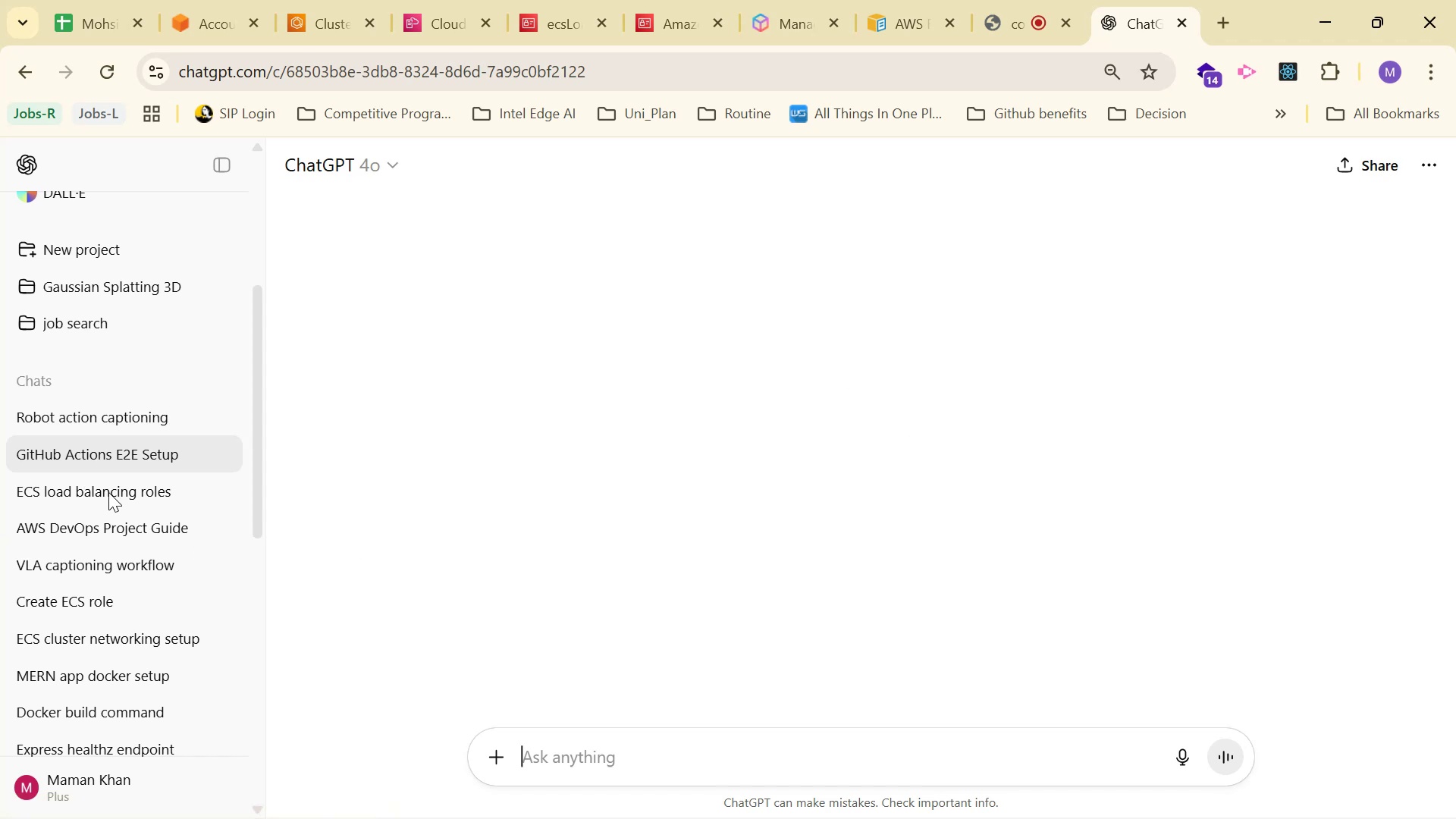 
triple_click([108, 492])
 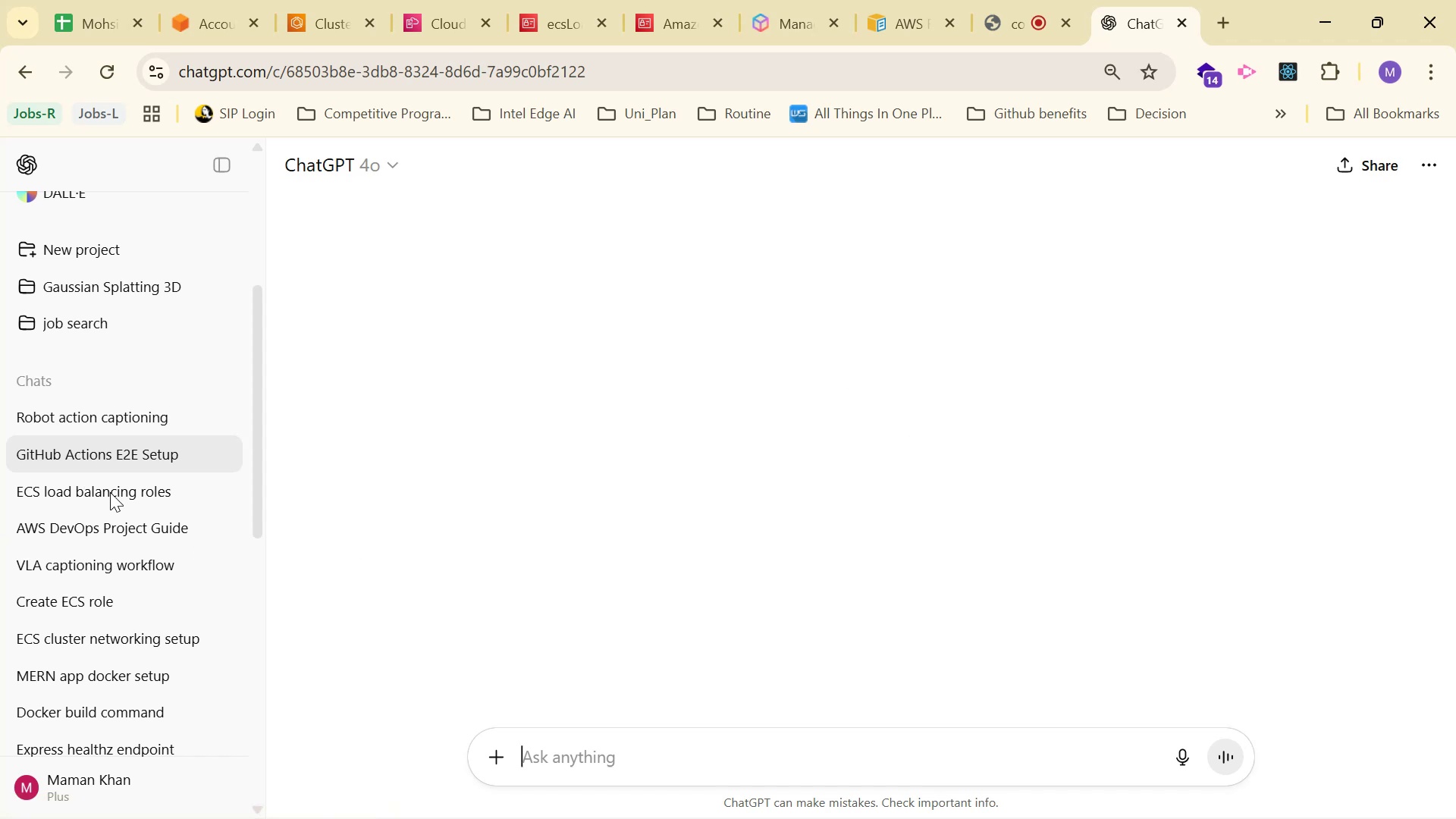 
triple_click([110, 492])
 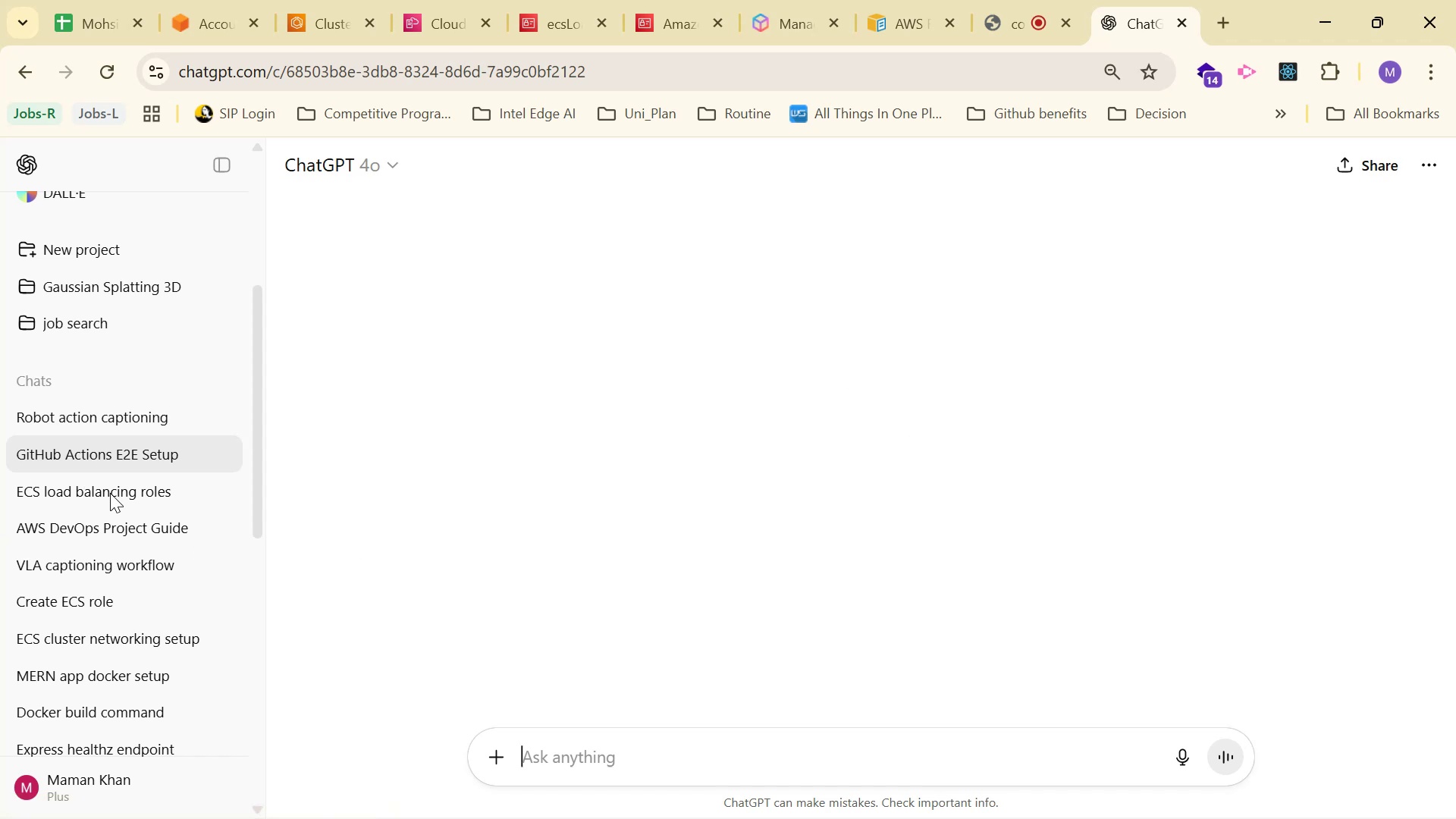 
triple_click([110, 493])
 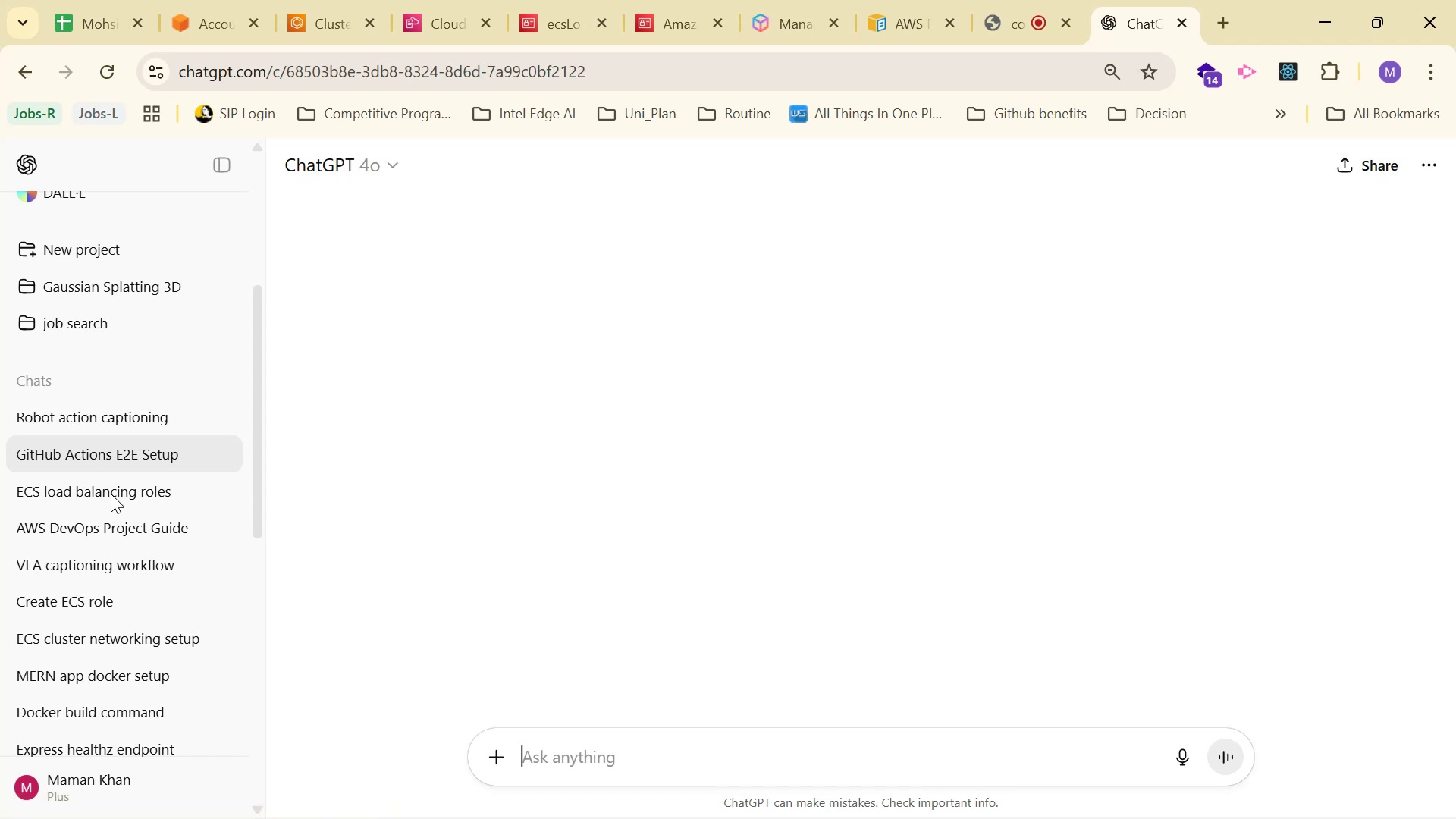 
triple_click([111, 494])
 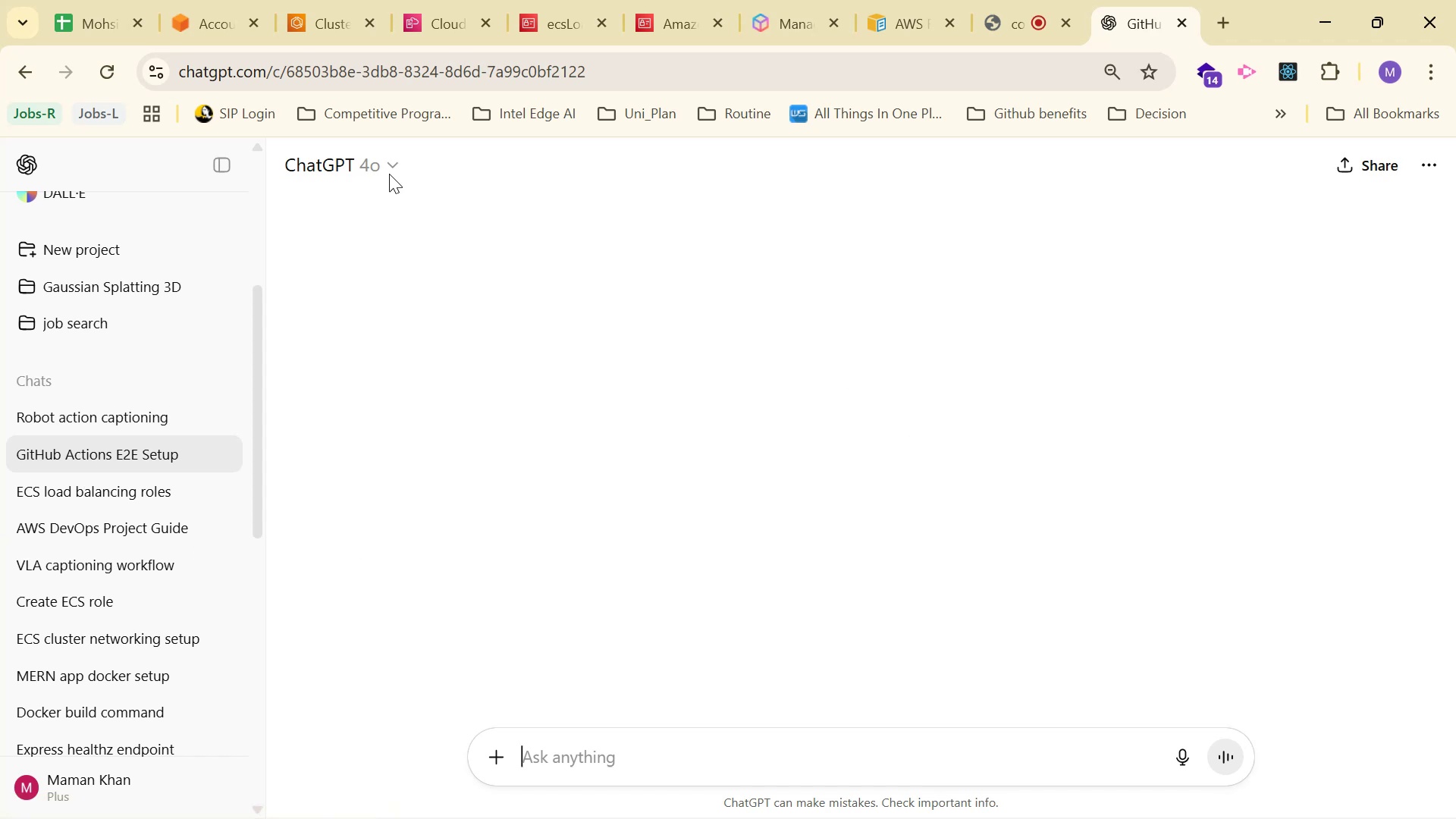 
left_click([394, 166])
 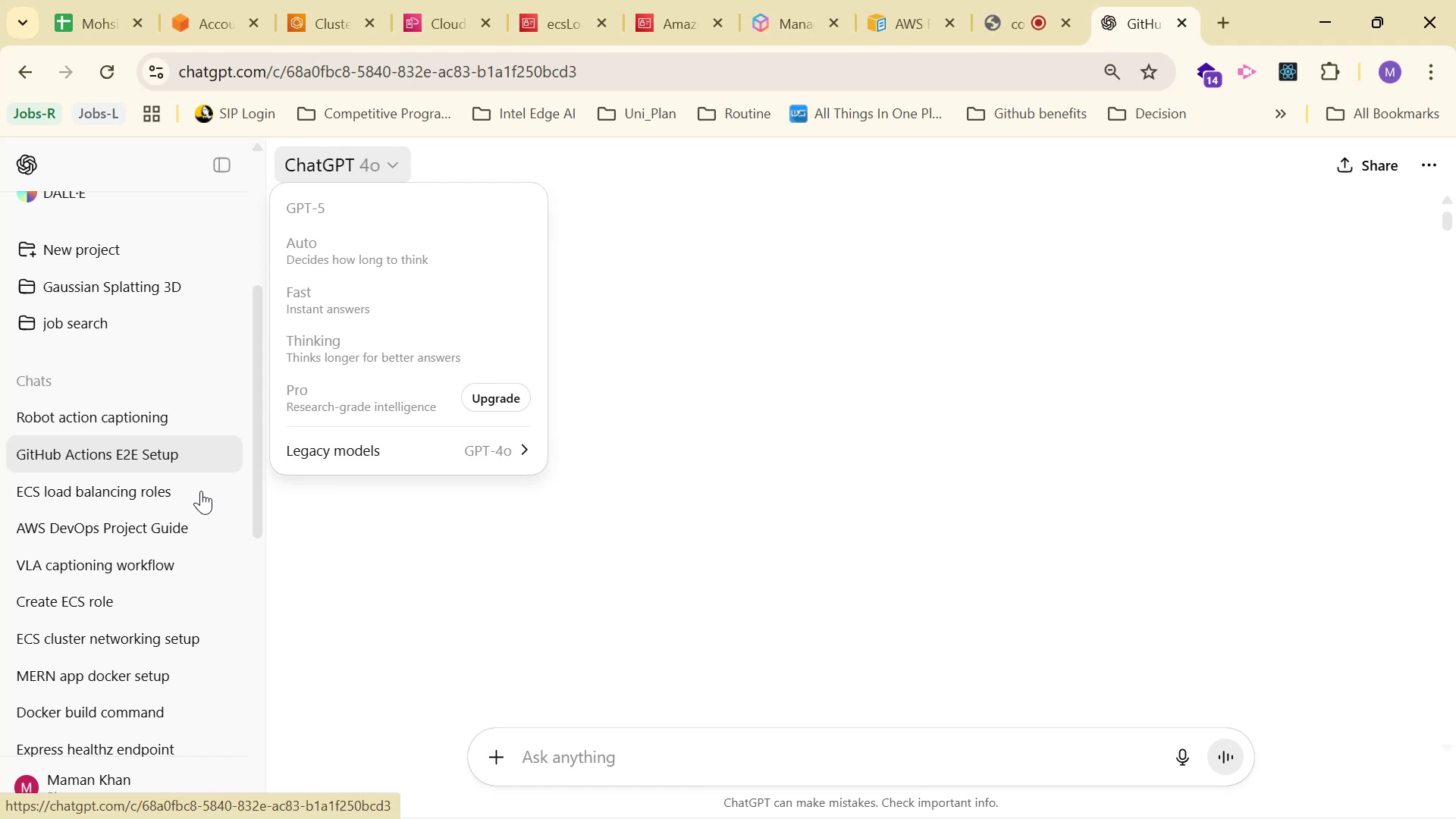 
wait(5.84)
 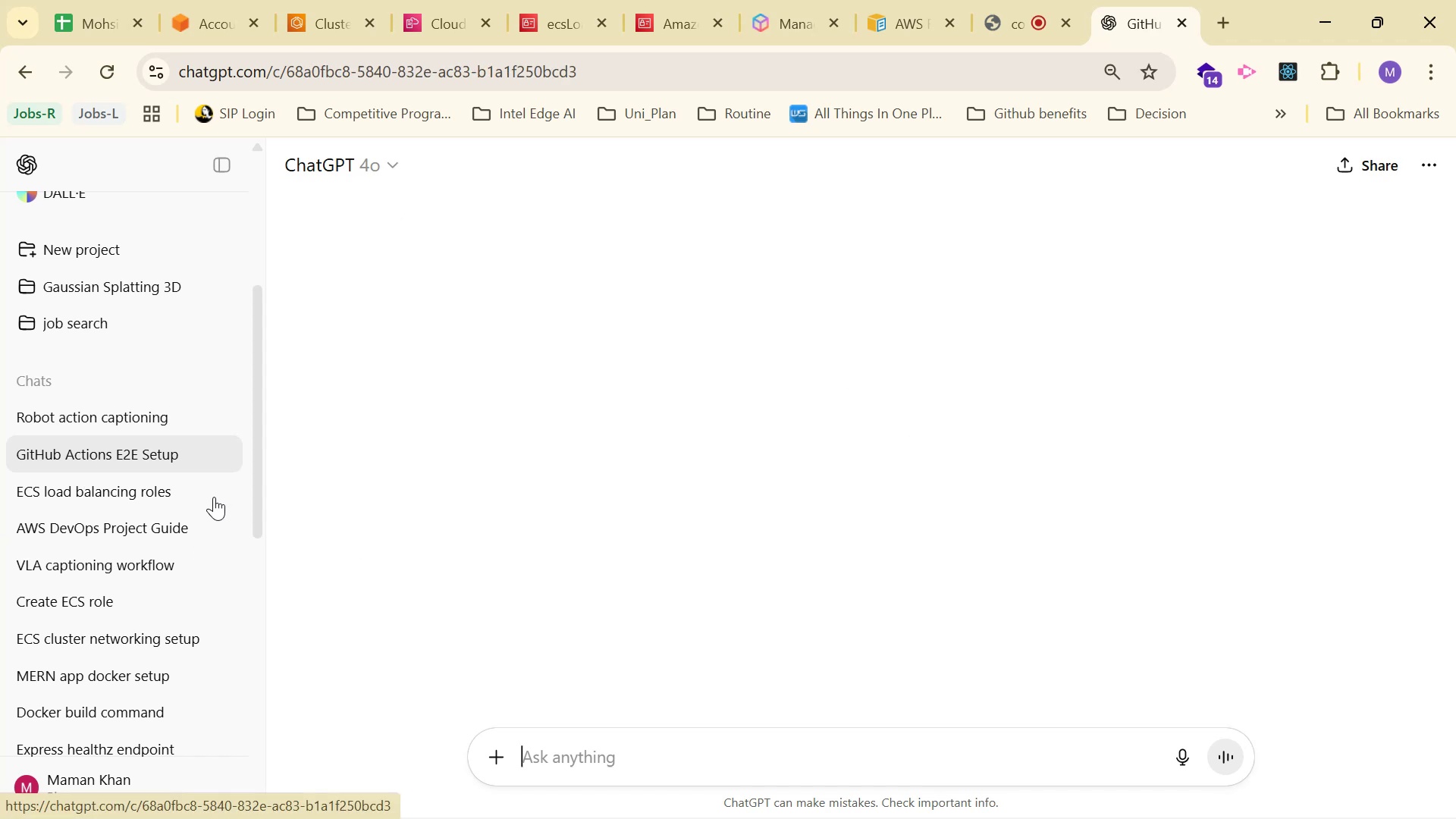 
double_click([139, 485])
 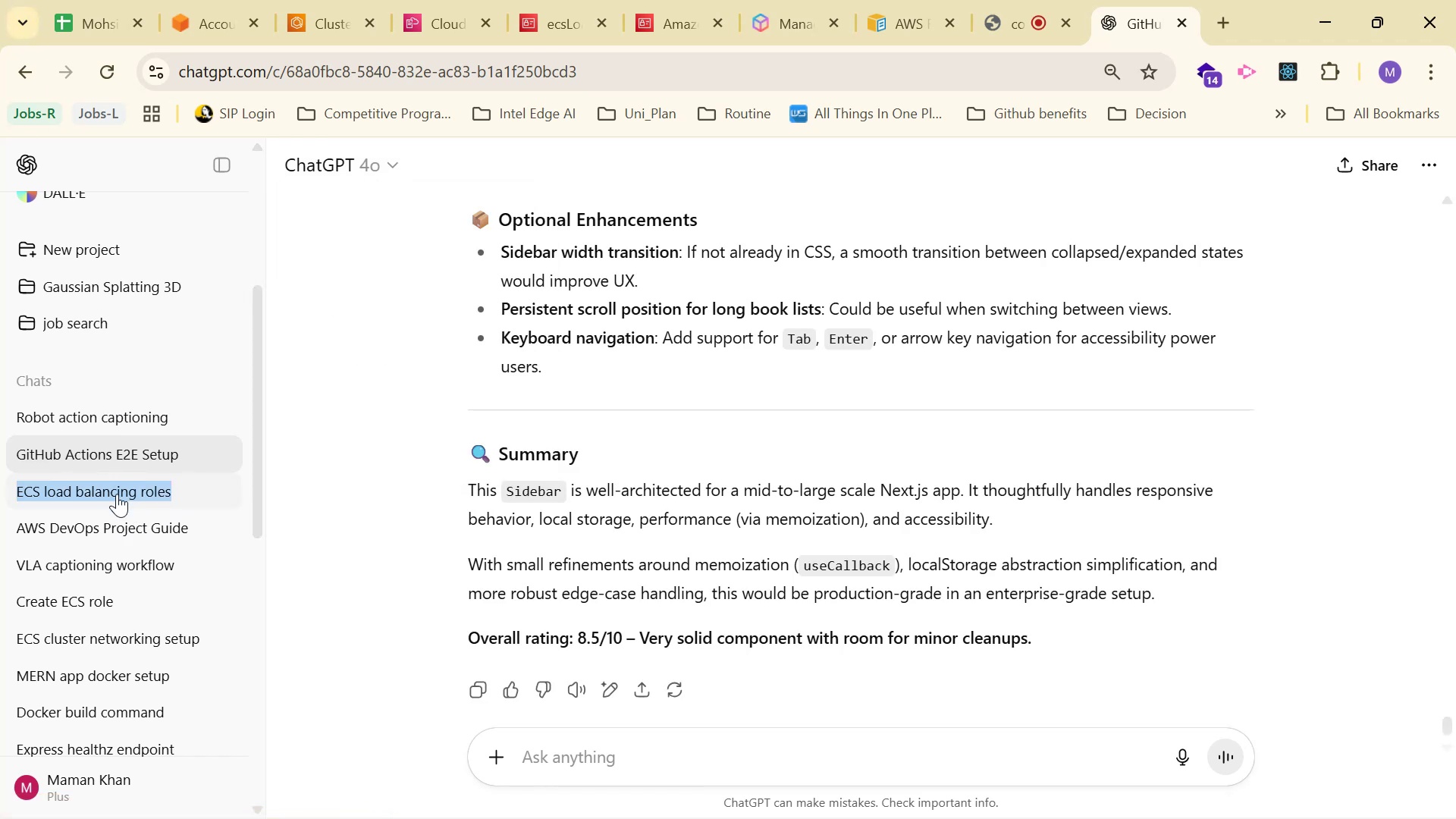 
left_click([132, 496])
 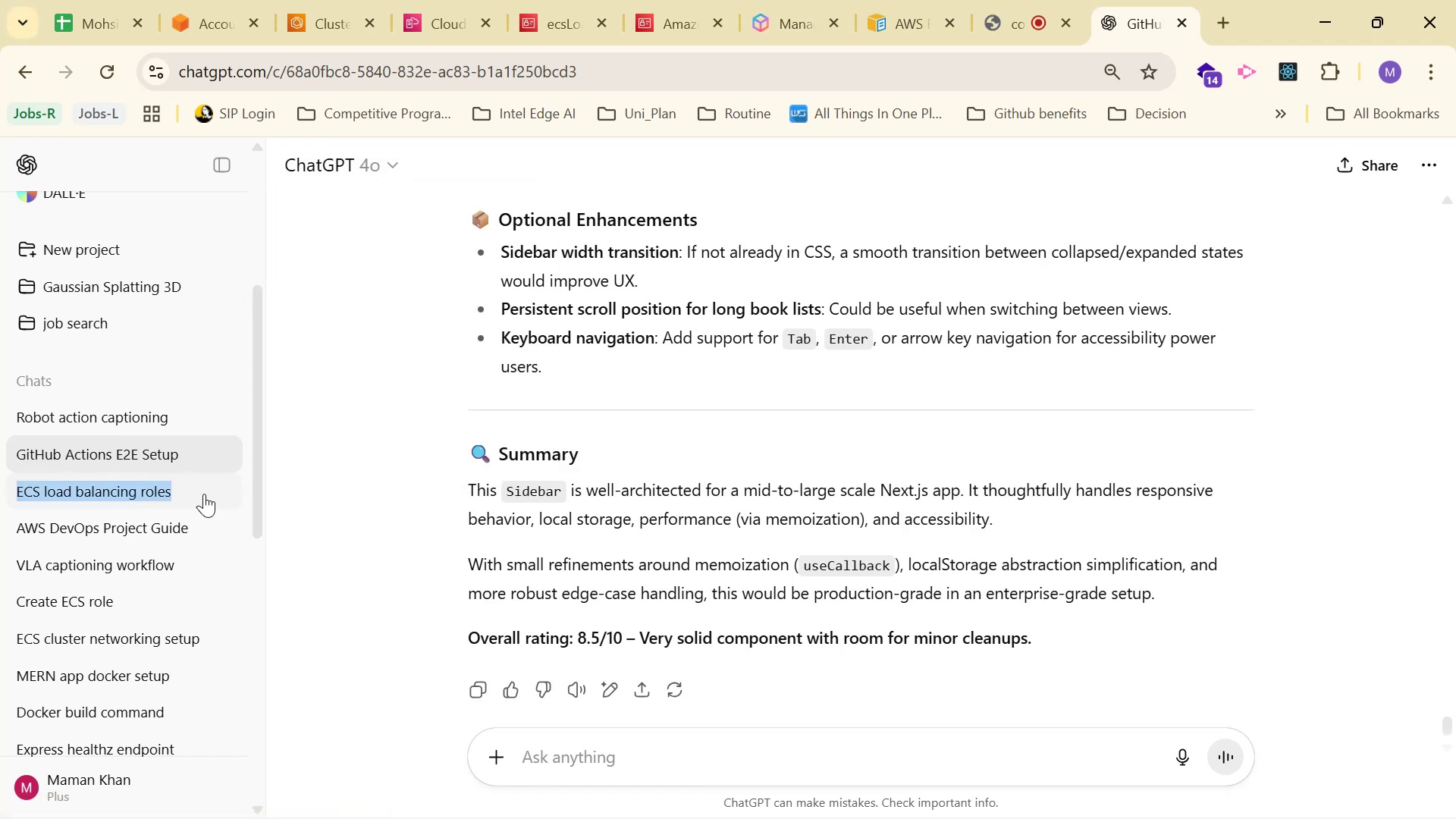 
left_click([204, 493])
 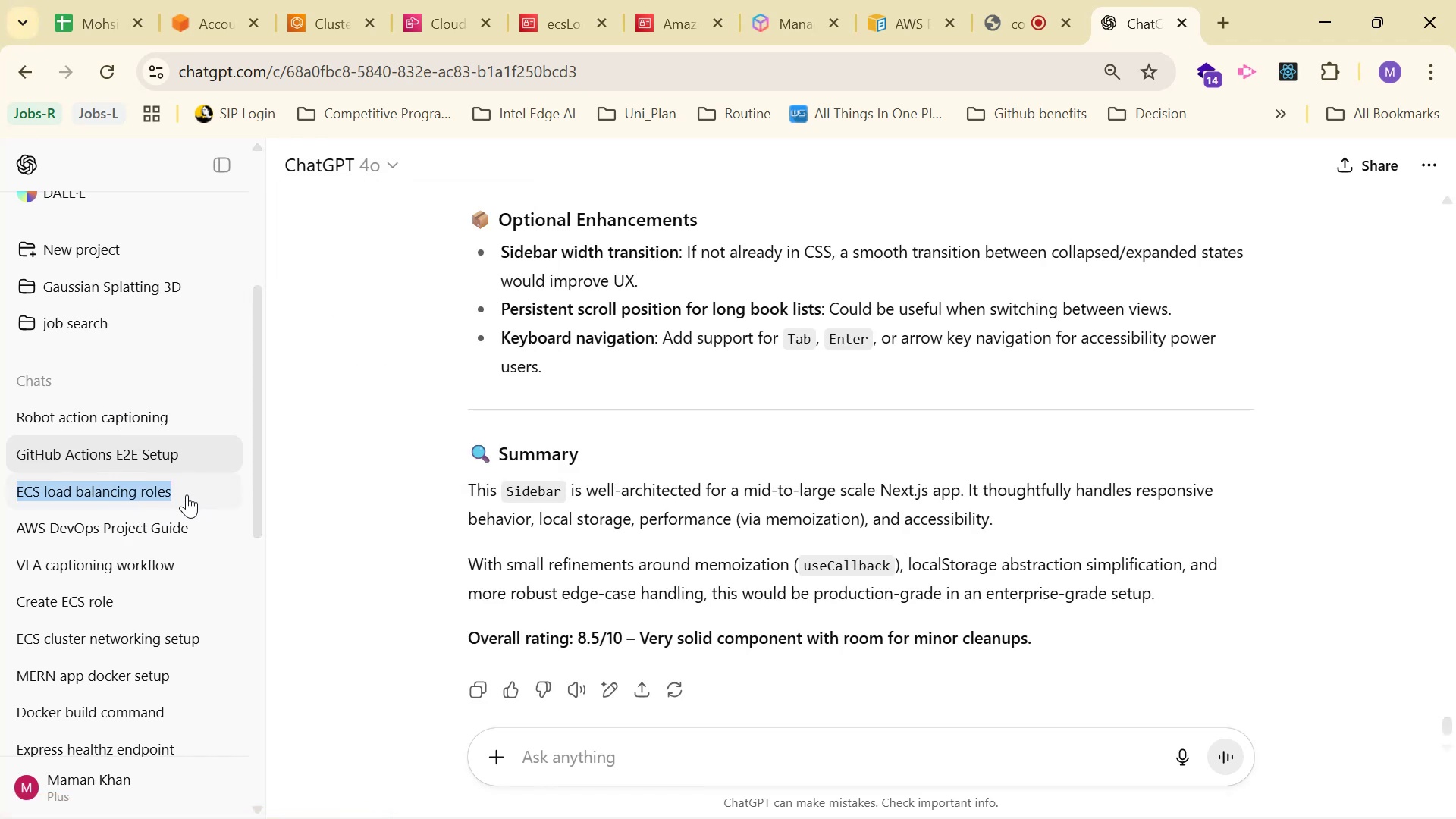 
left_click([180, 494])
 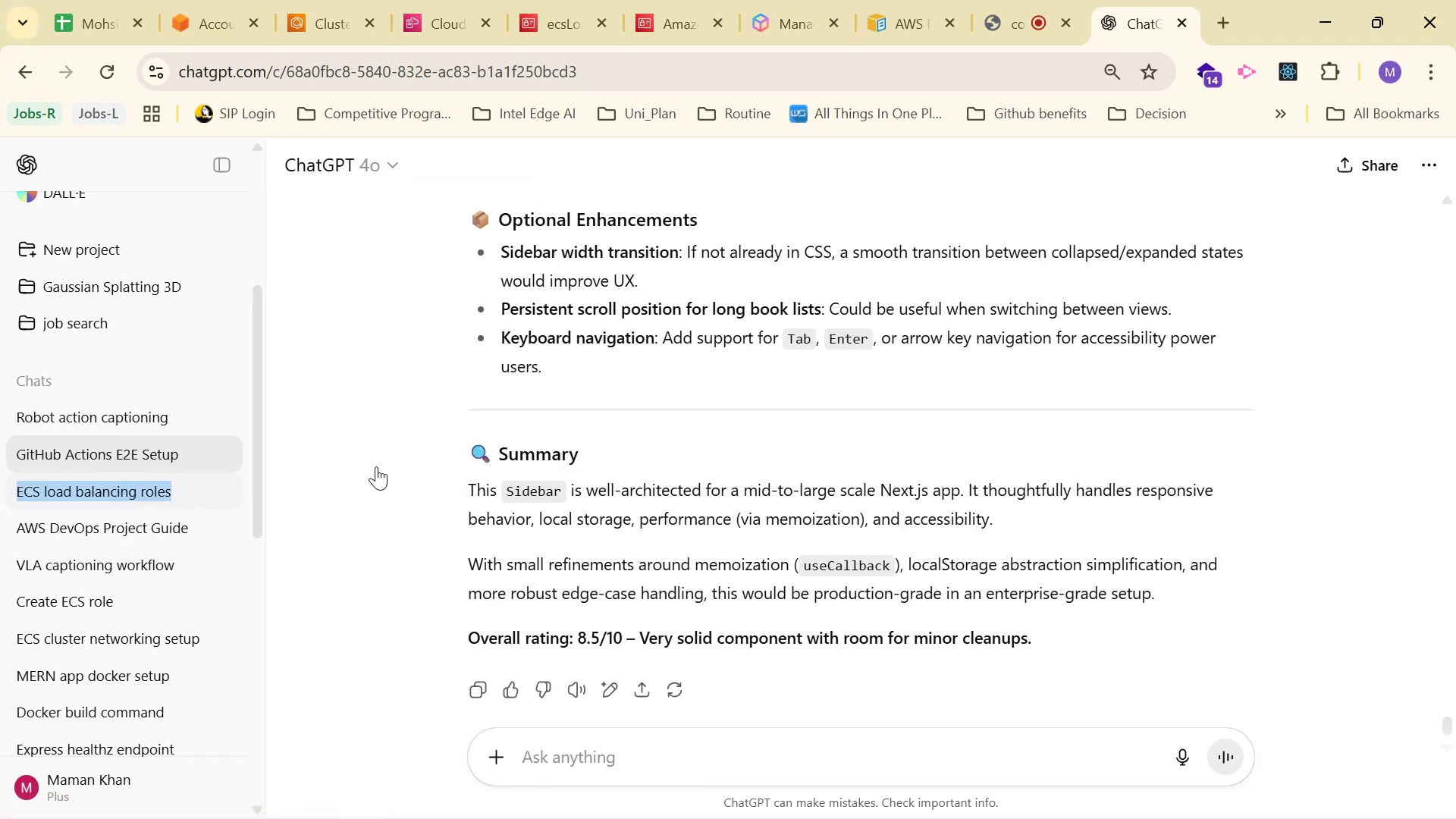 
left_click([388, 458])
 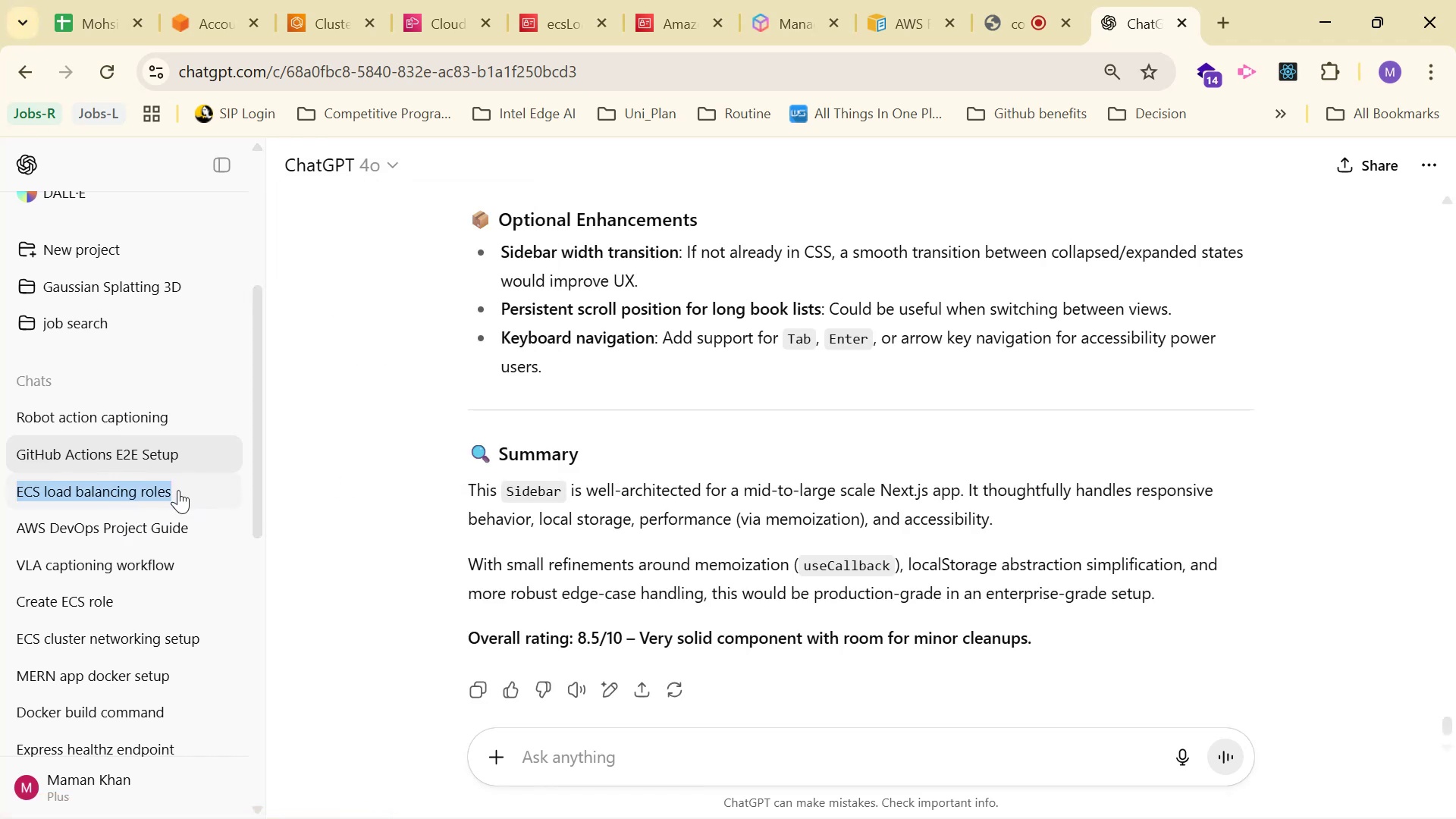 
left_click([158, 490])
 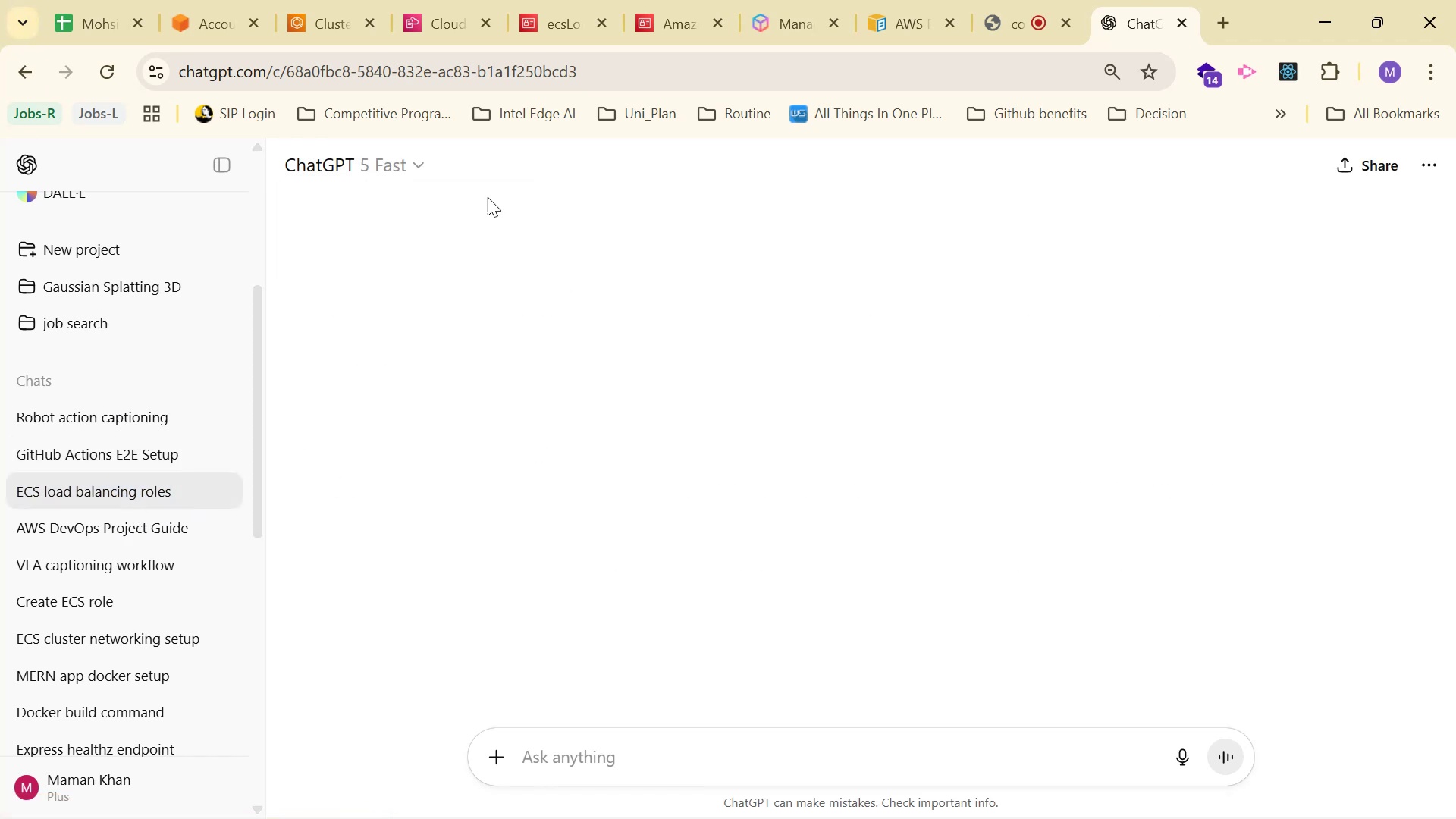 
left_click([410, 162])
 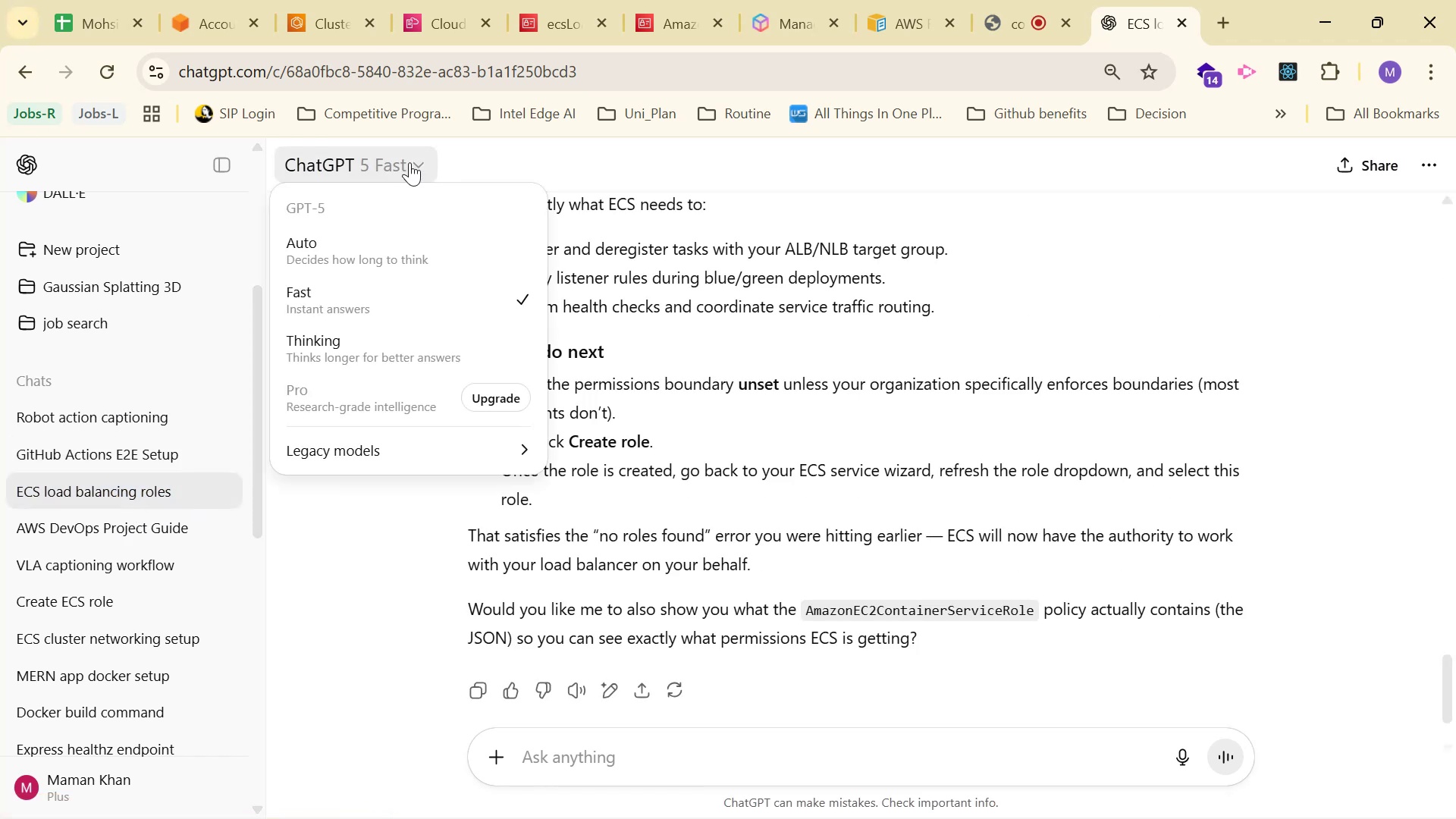 
left_click([410, 162])
 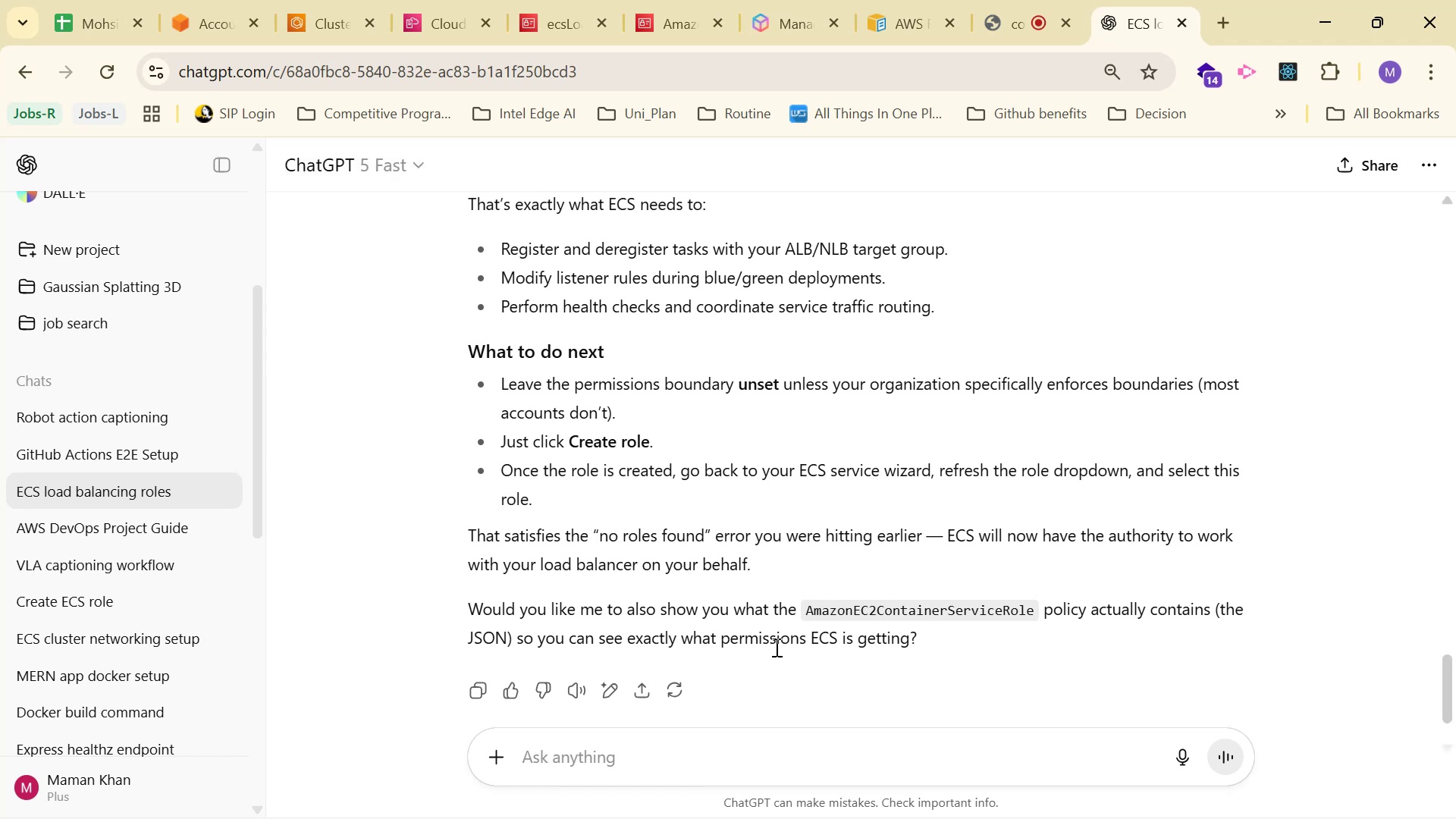 
left_click([733, 755])
 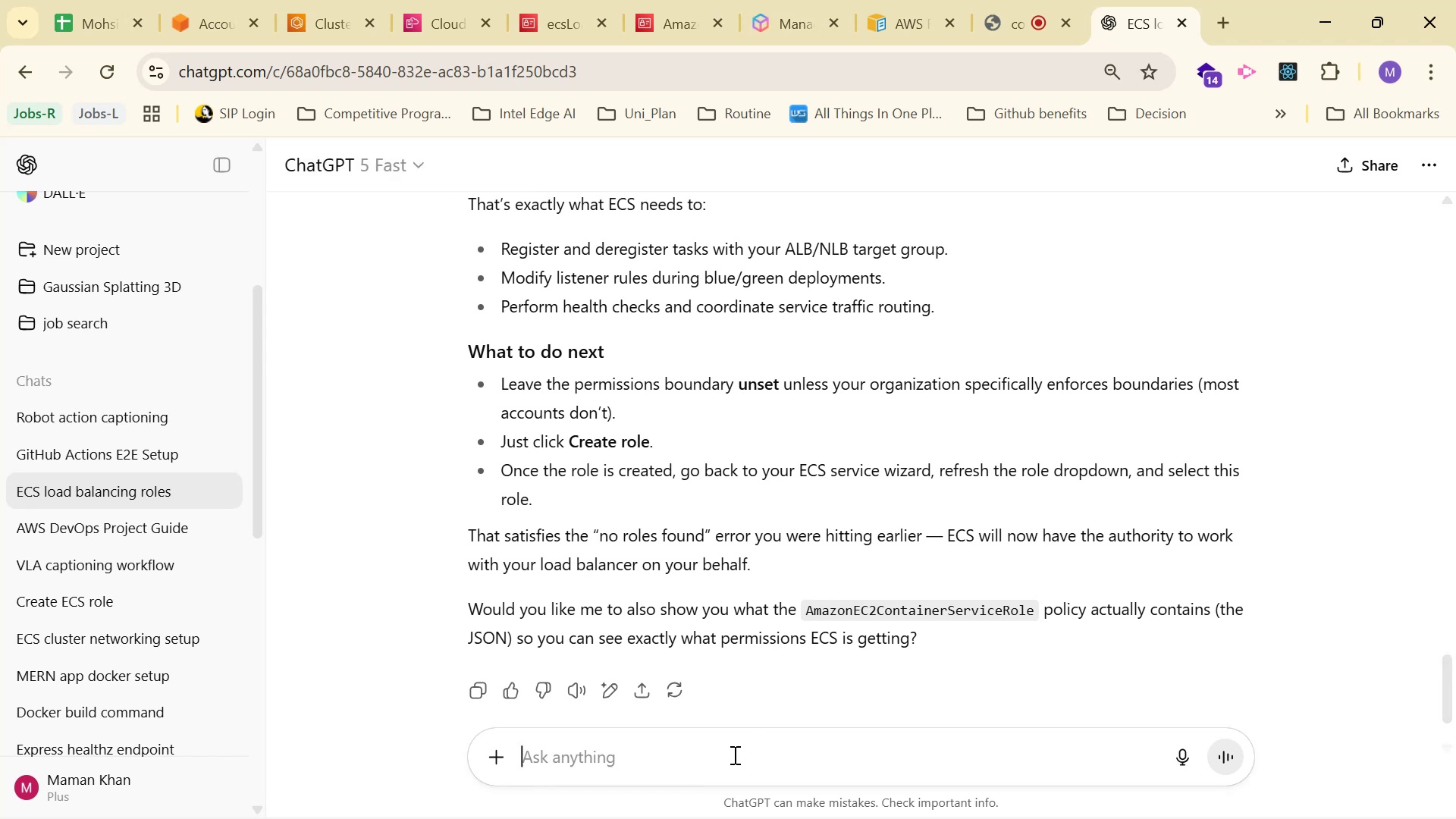 
key(Control+V)
 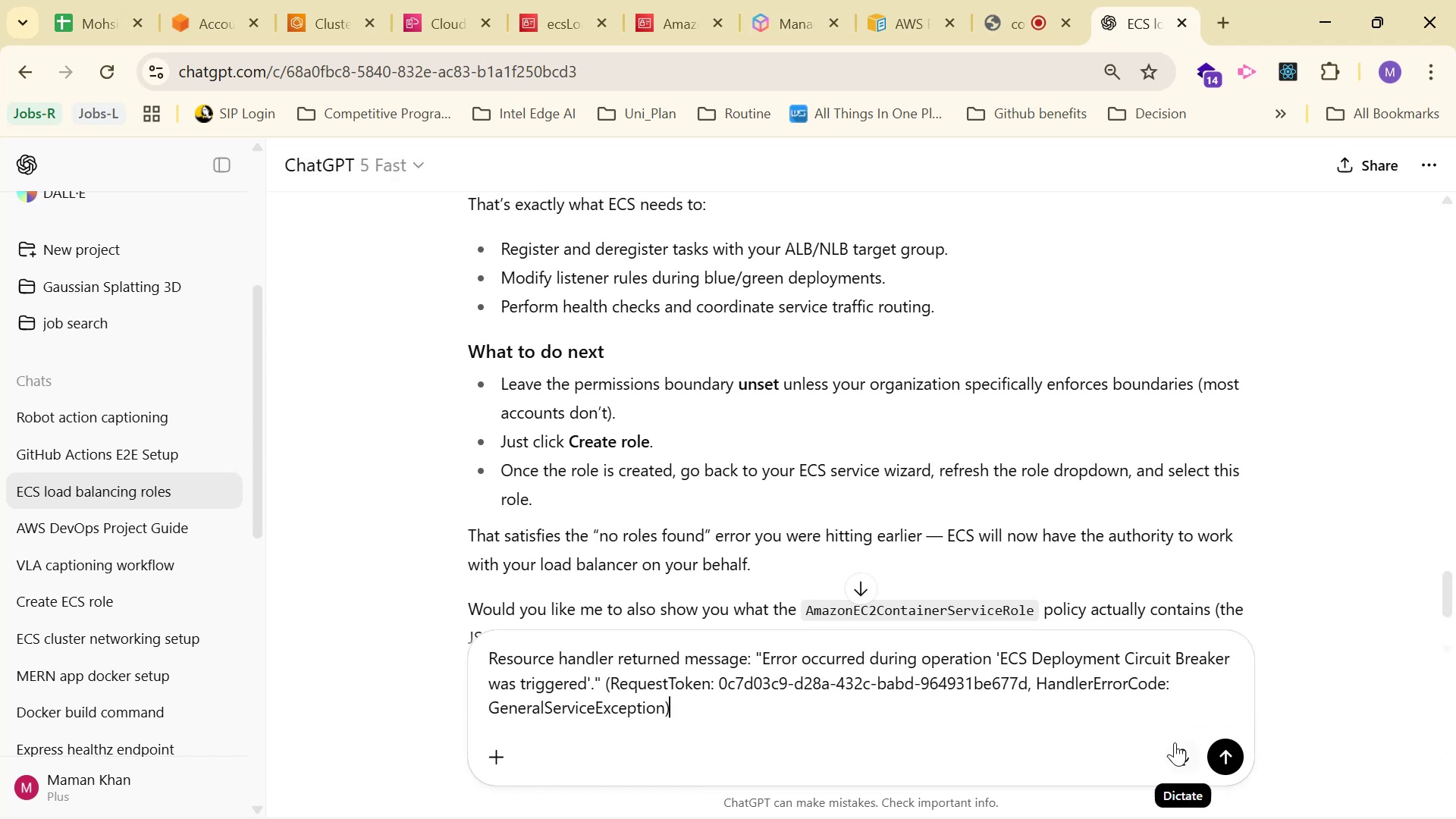 
left_click([1221, 751])
 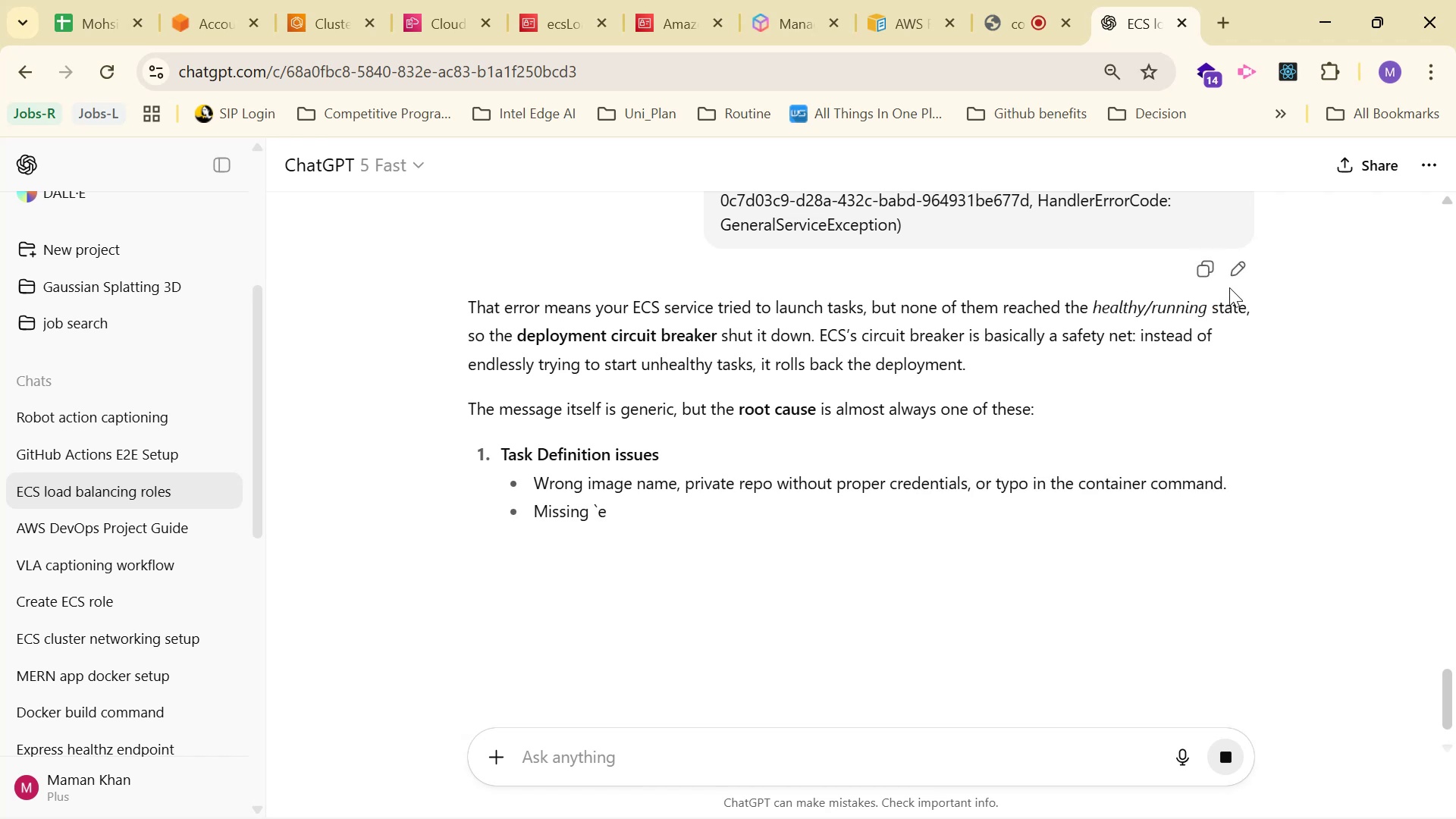 
wait(6.22)
 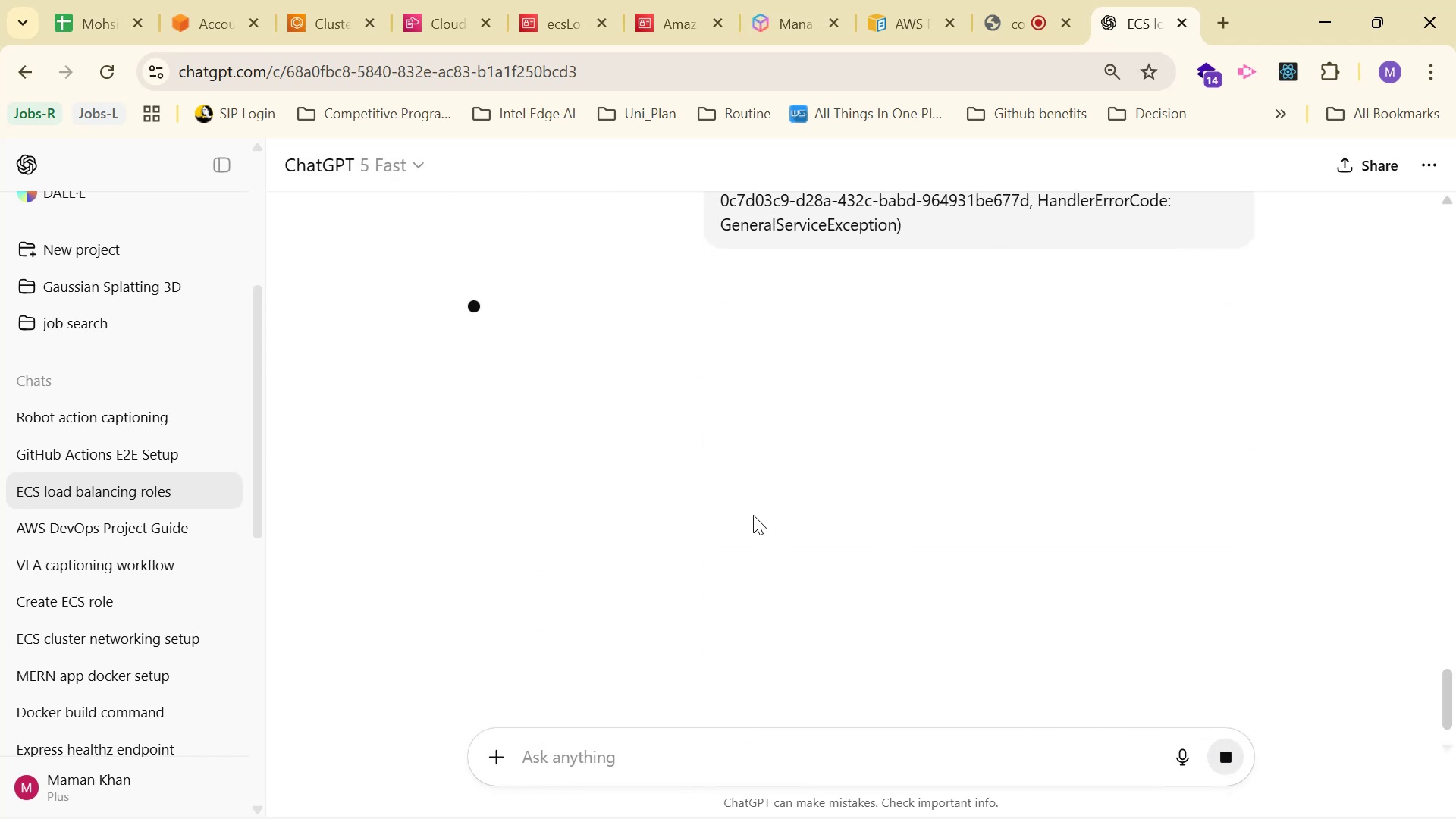 
left_click_drag(start_coordinate=[463, 331], to_coordinate=[1183, 360])
 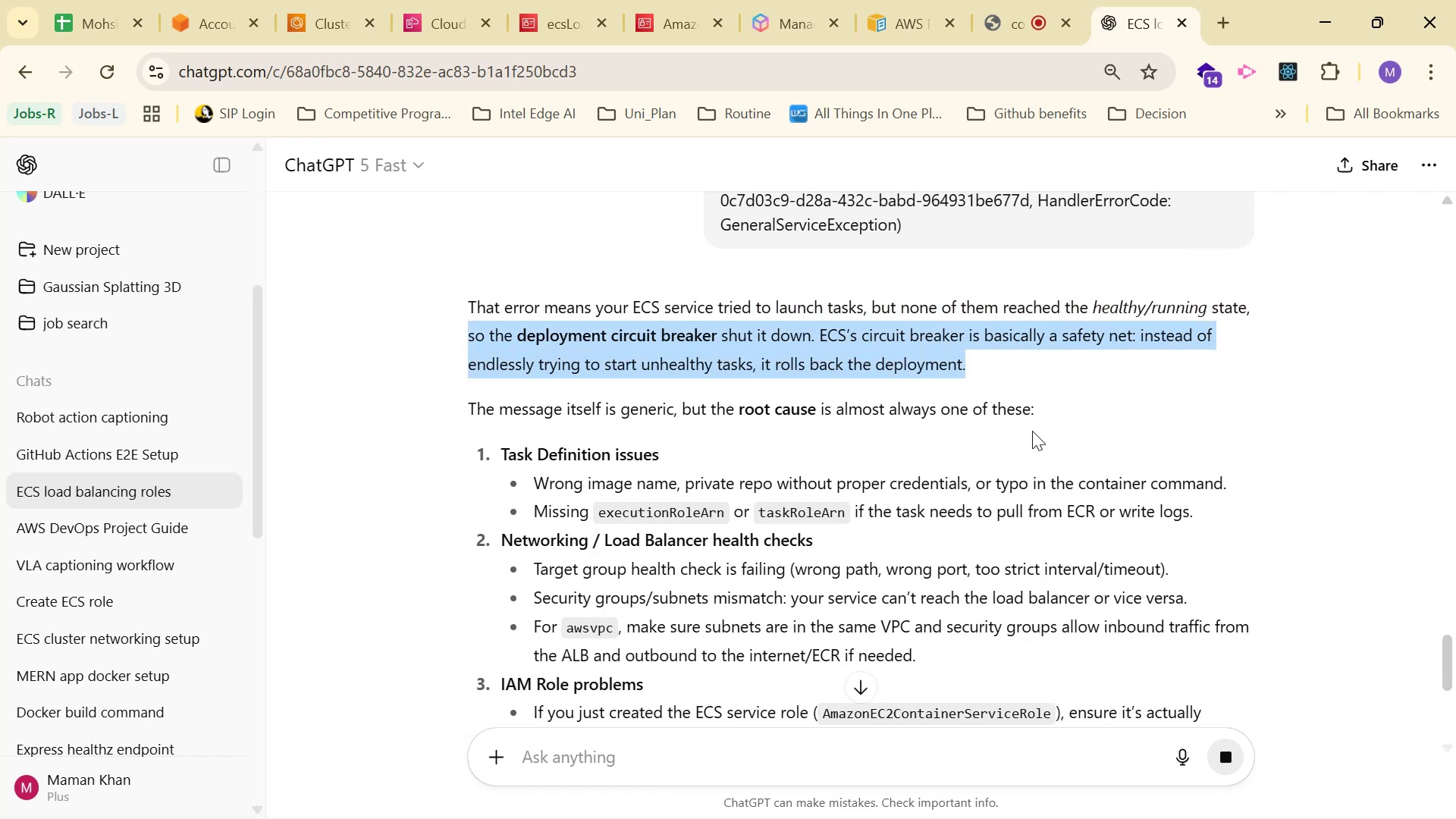 
scroll: coordinate [931, 450], scroll_direction: down, amount: 2.0
 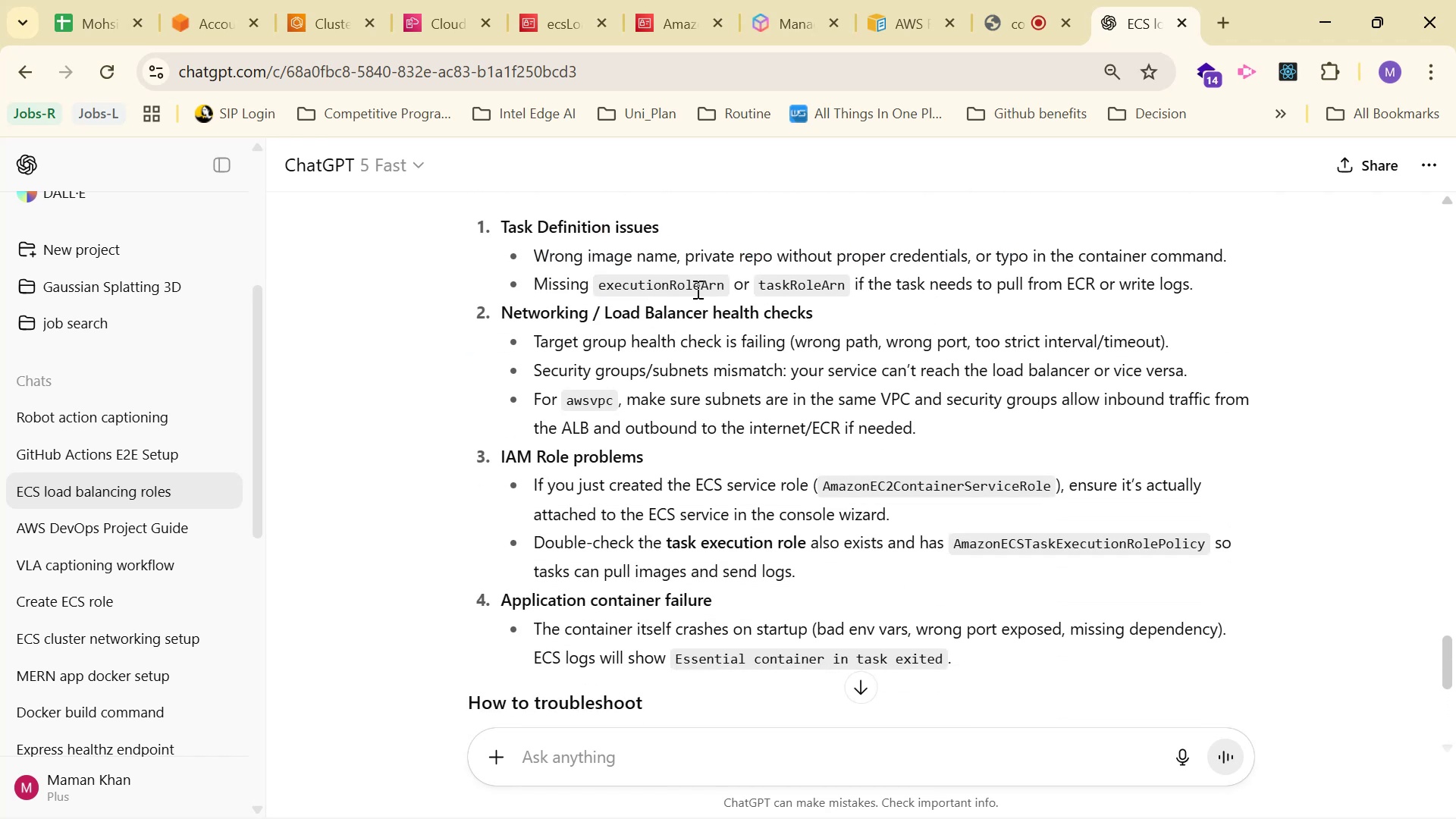 
left_click_drag(start_coordinate=[524, 255], to_coordinate=[1220, 276])
 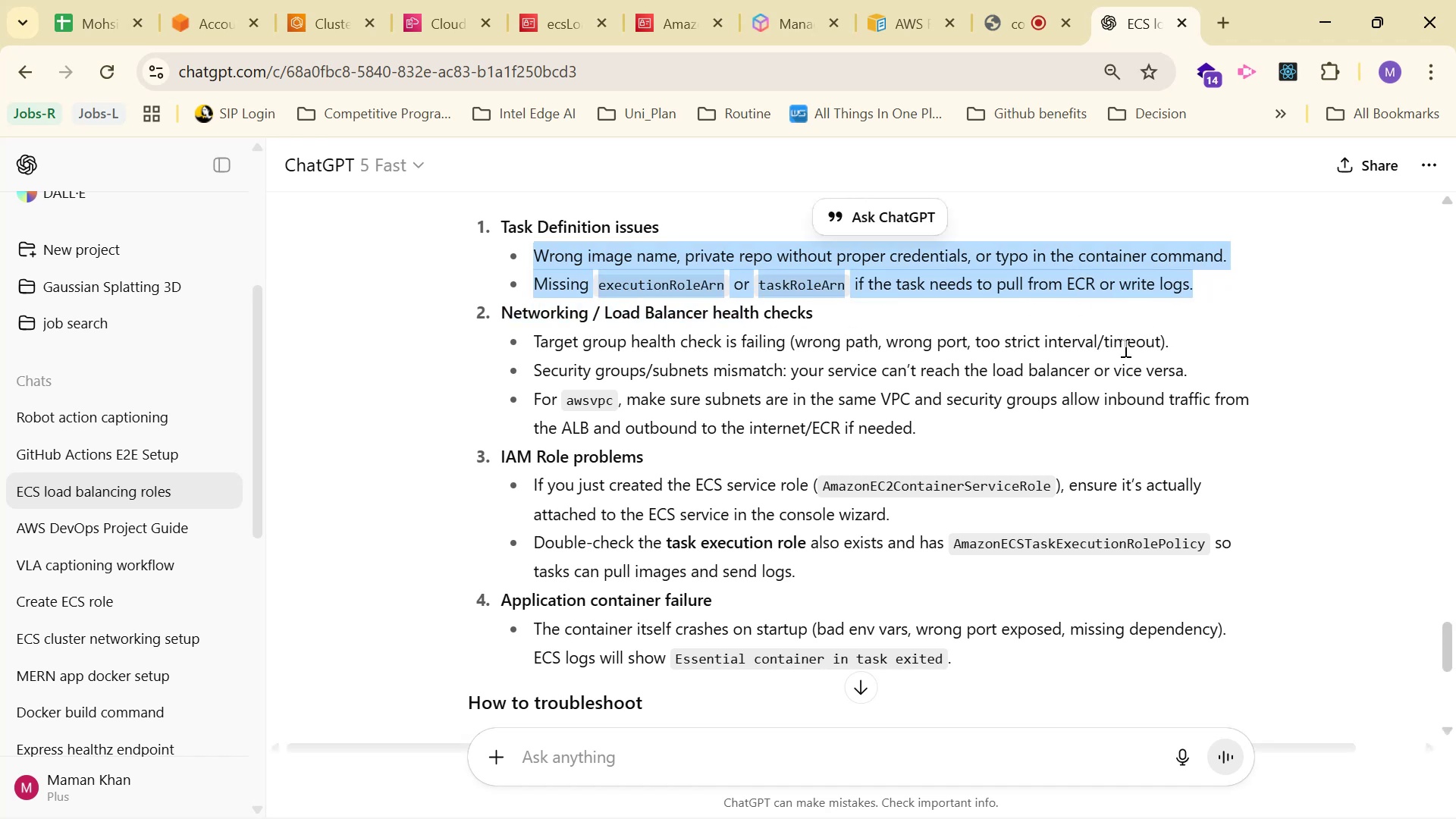 
left_click([1123, 347])
 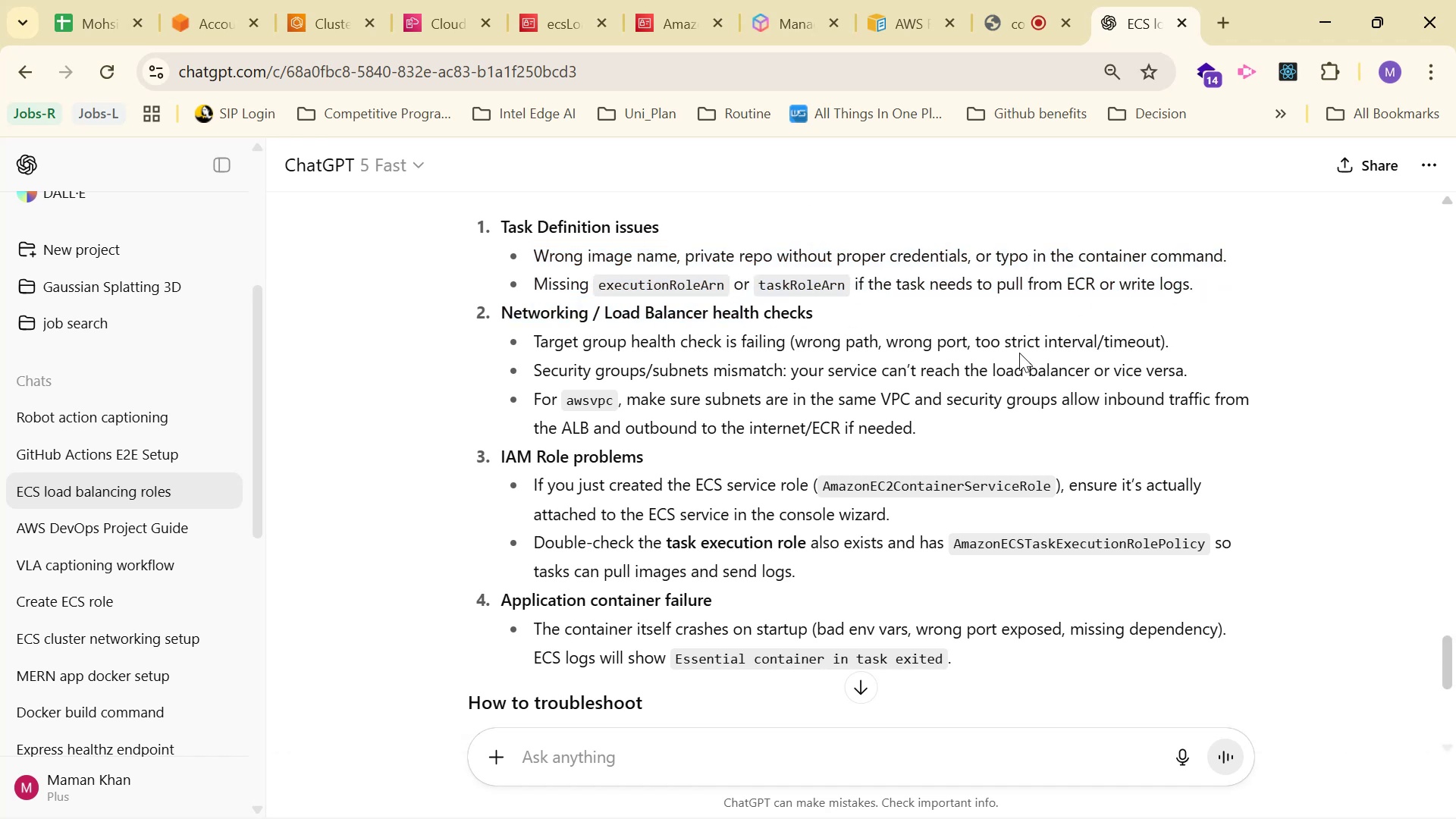 
scroll: coordinate [1026, 331], scroll_direction: down, amount: 1.0
 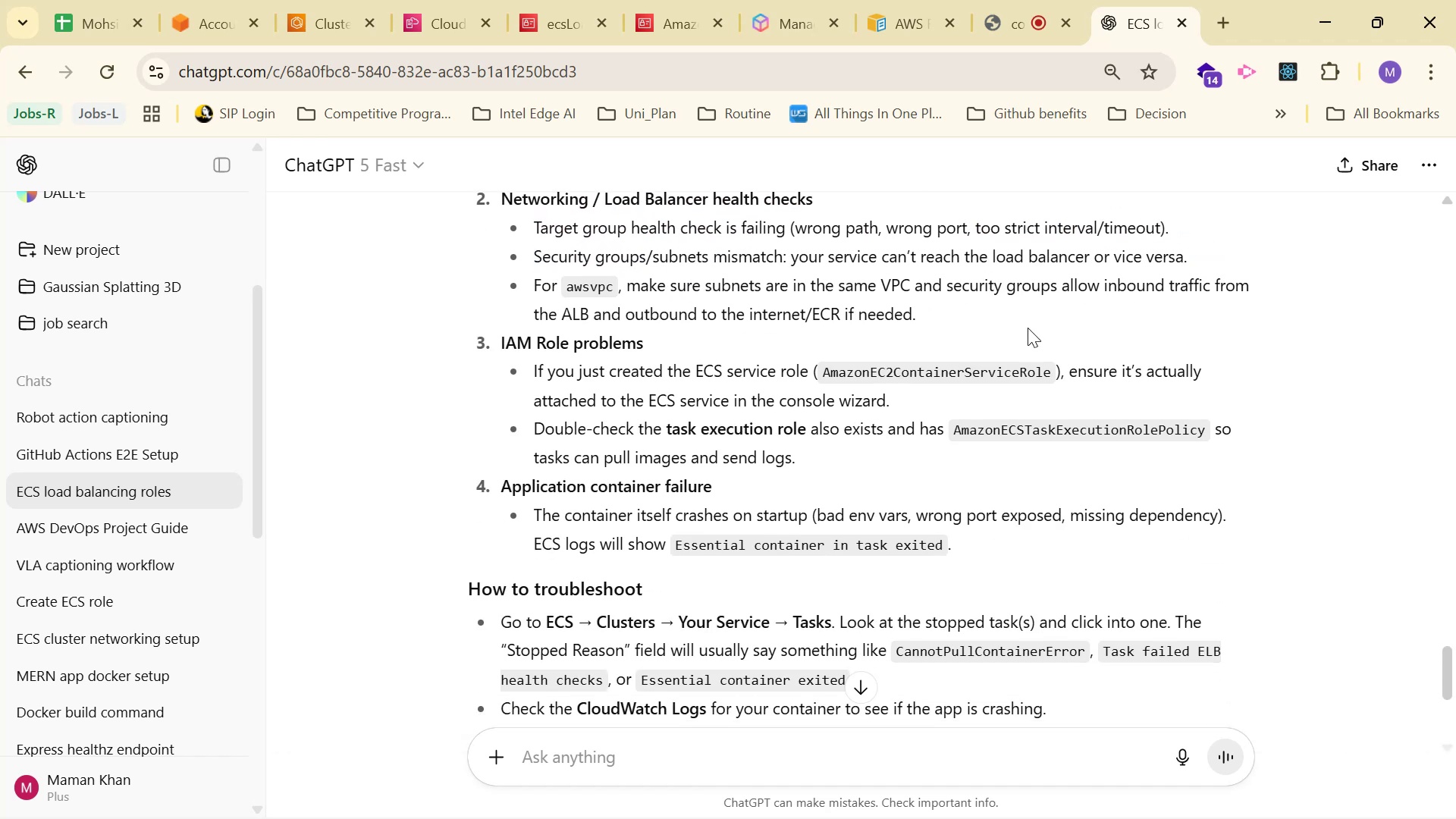 
scroll: coordinate [1029, 328], scroll_direction: up, amount: 1.0
 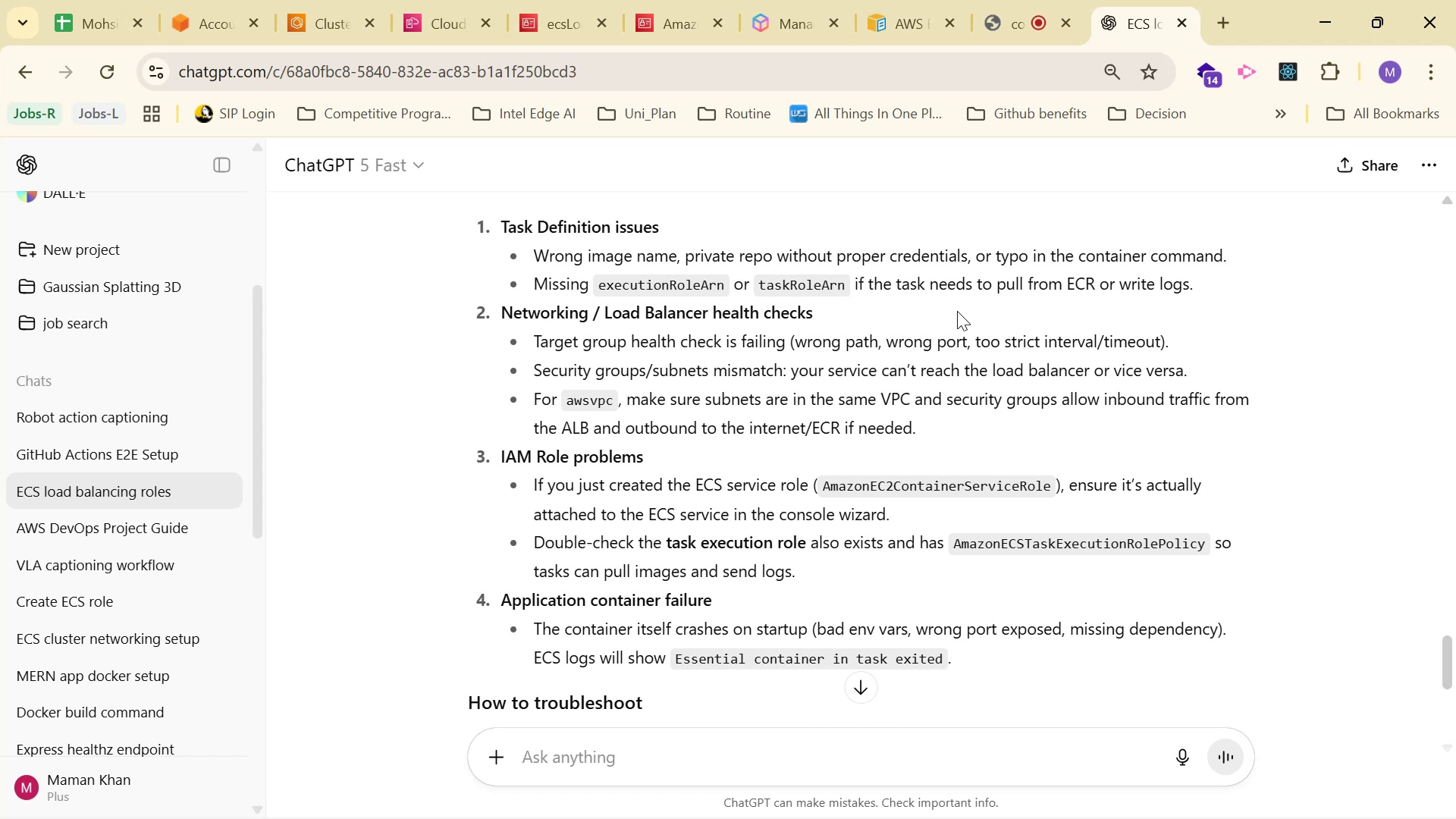 
wait(14.96)
 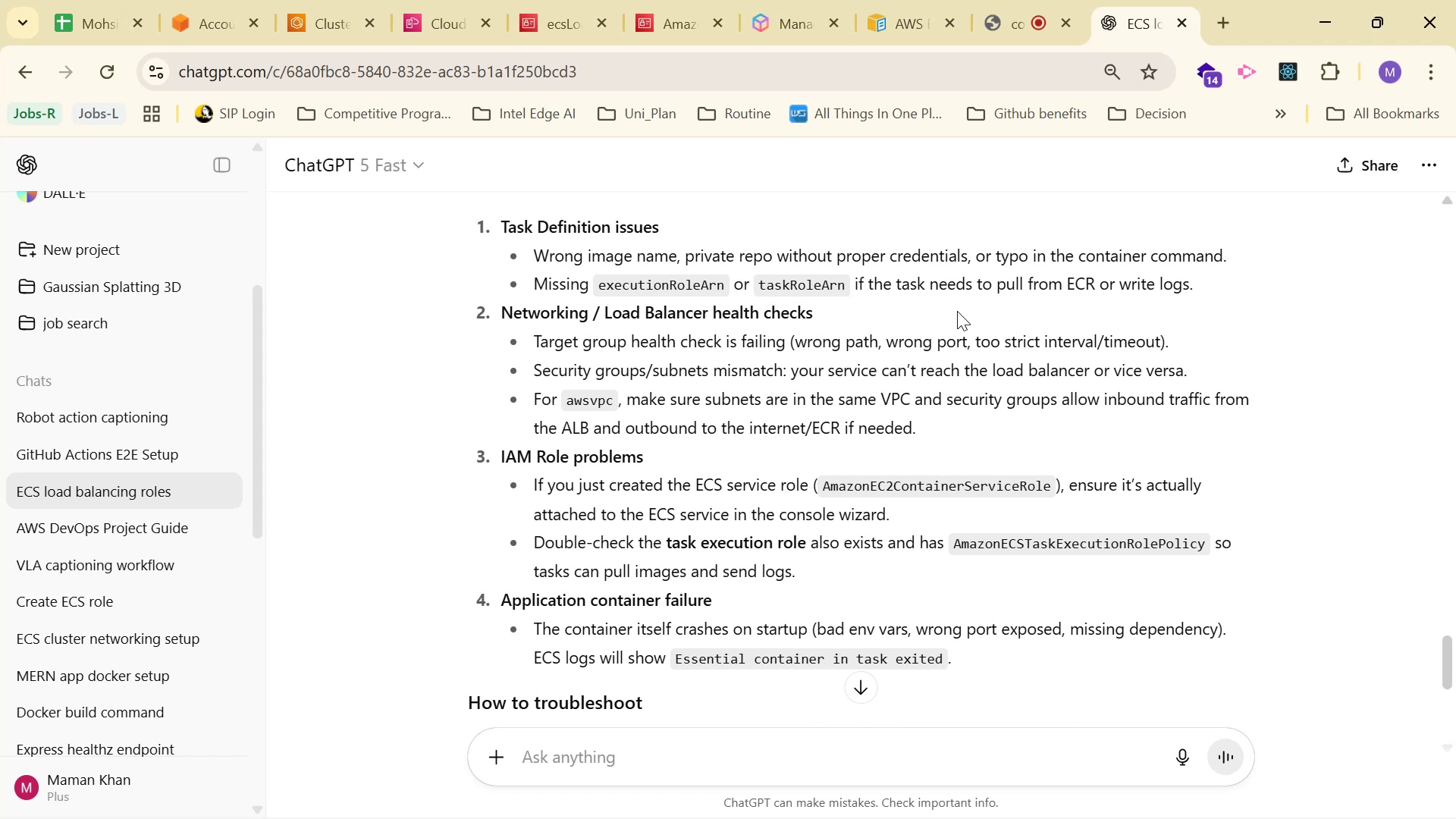 
left_click([641, 0])
 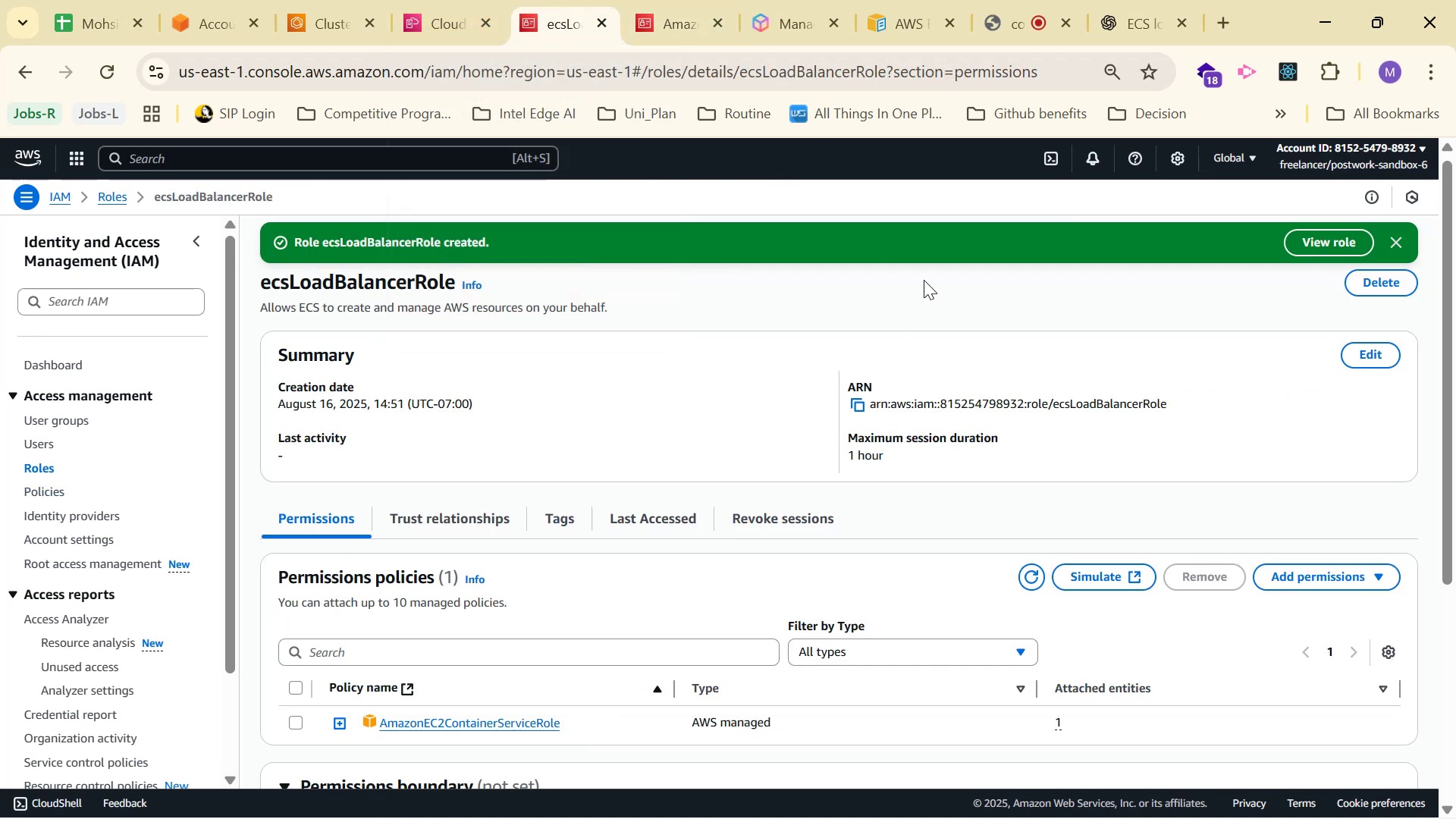 
wait(6.33)
 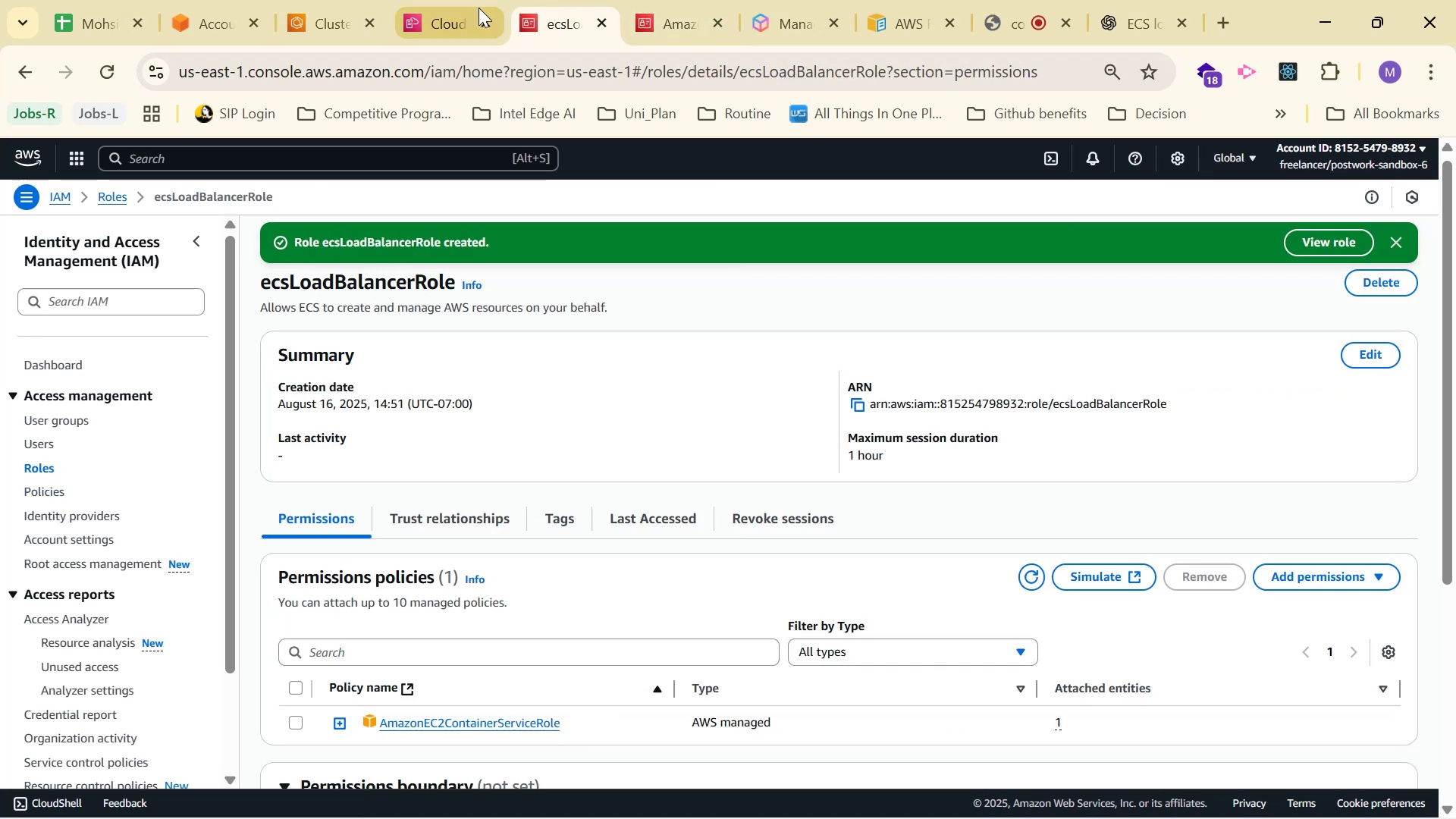 
scroll: coordinate [926, 275], scroll_direction: down, amount: 1.0
 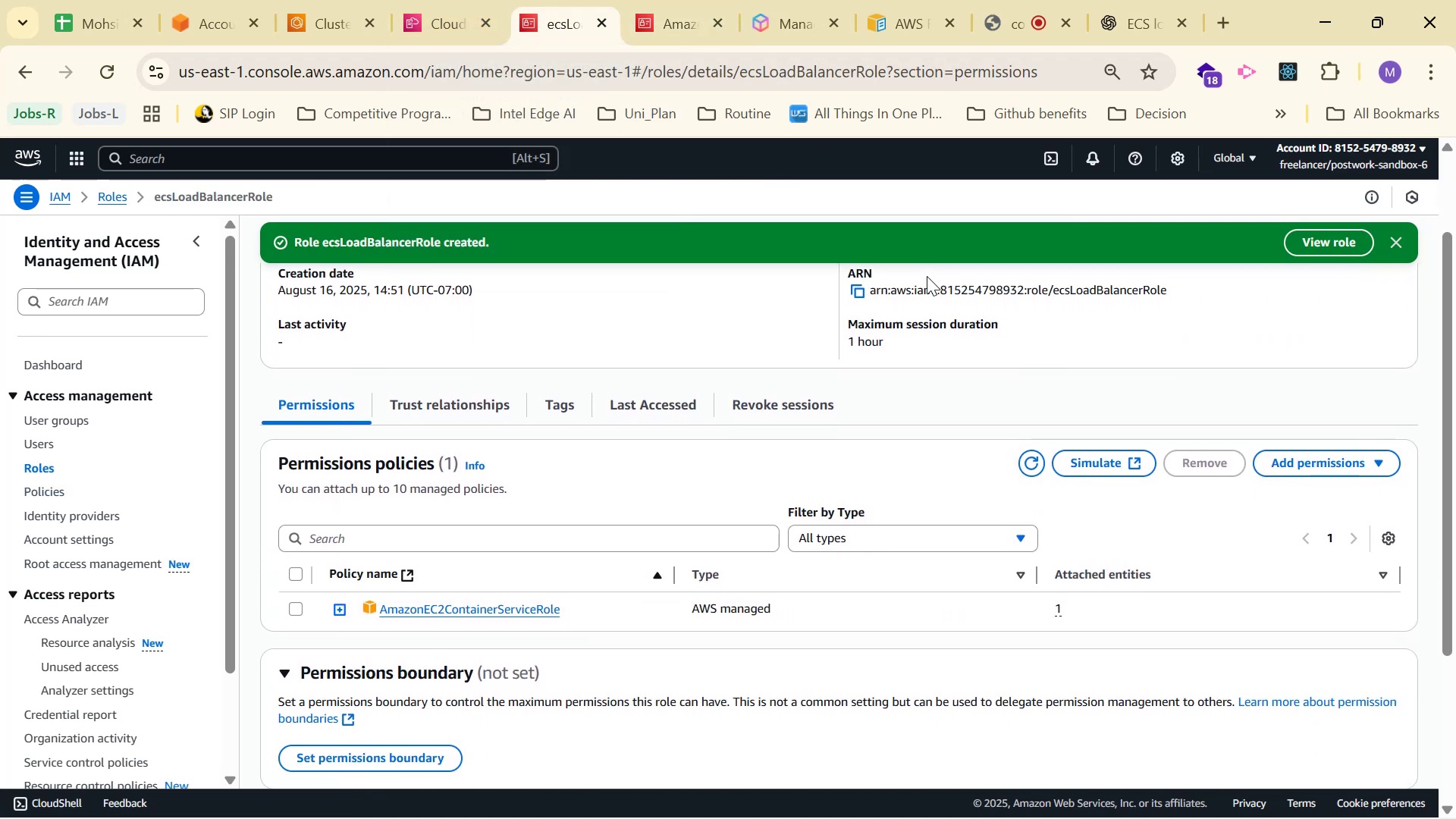 
scroll: coordinate [927, 278], scroll_direction: up, amount: 3.0
 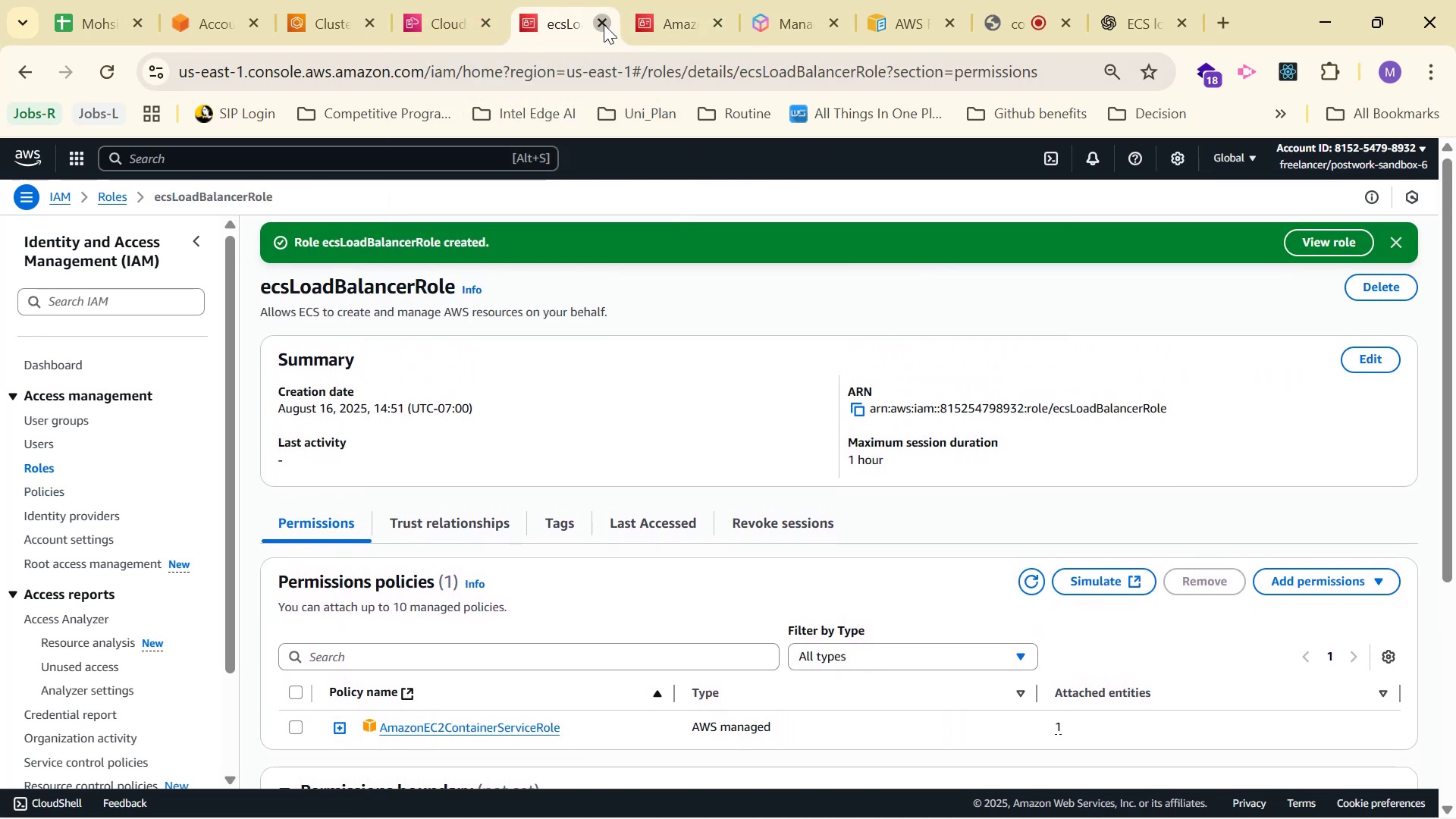 
double_click([604, 24])
 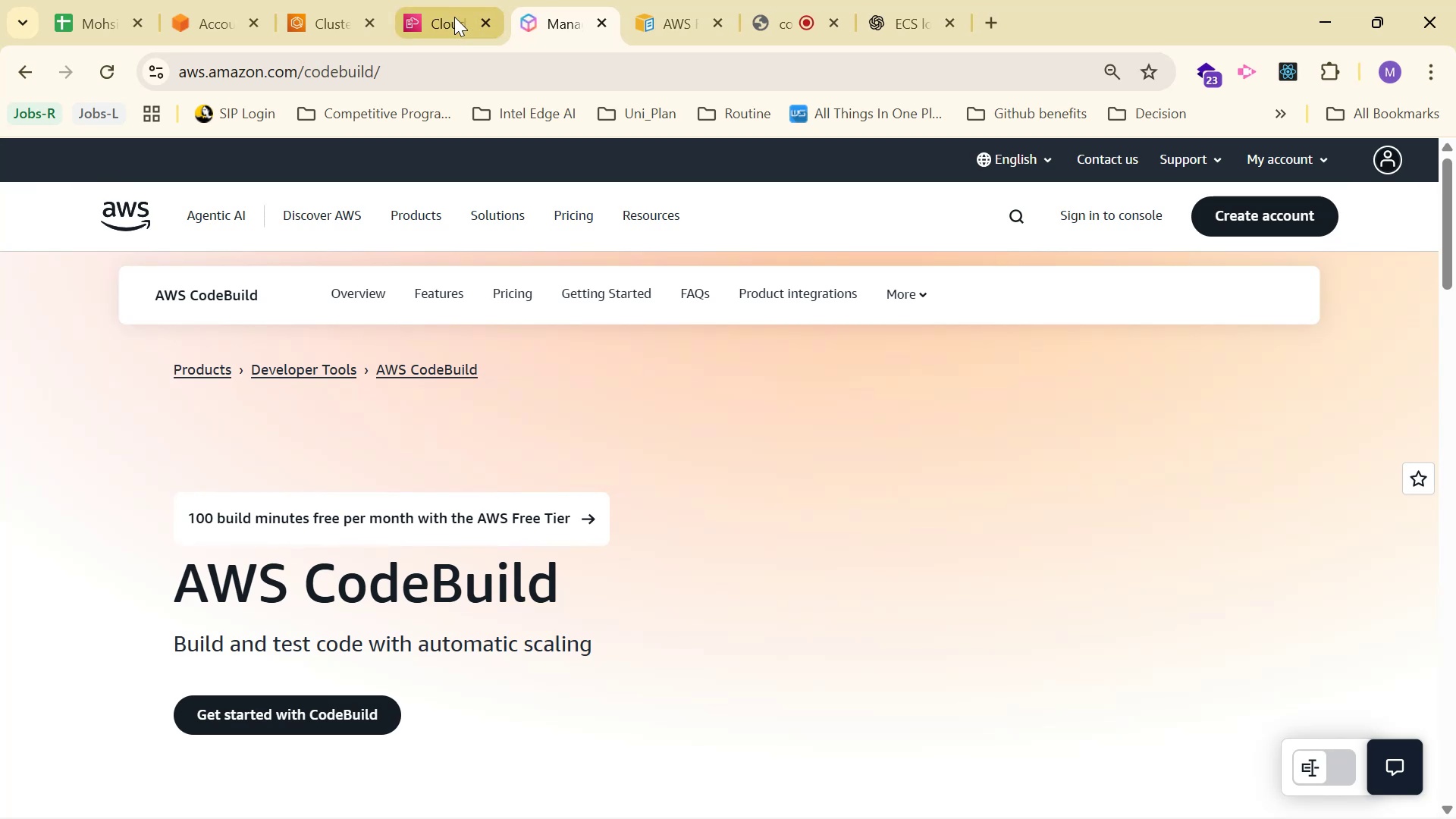 
left_click([416, 13])
 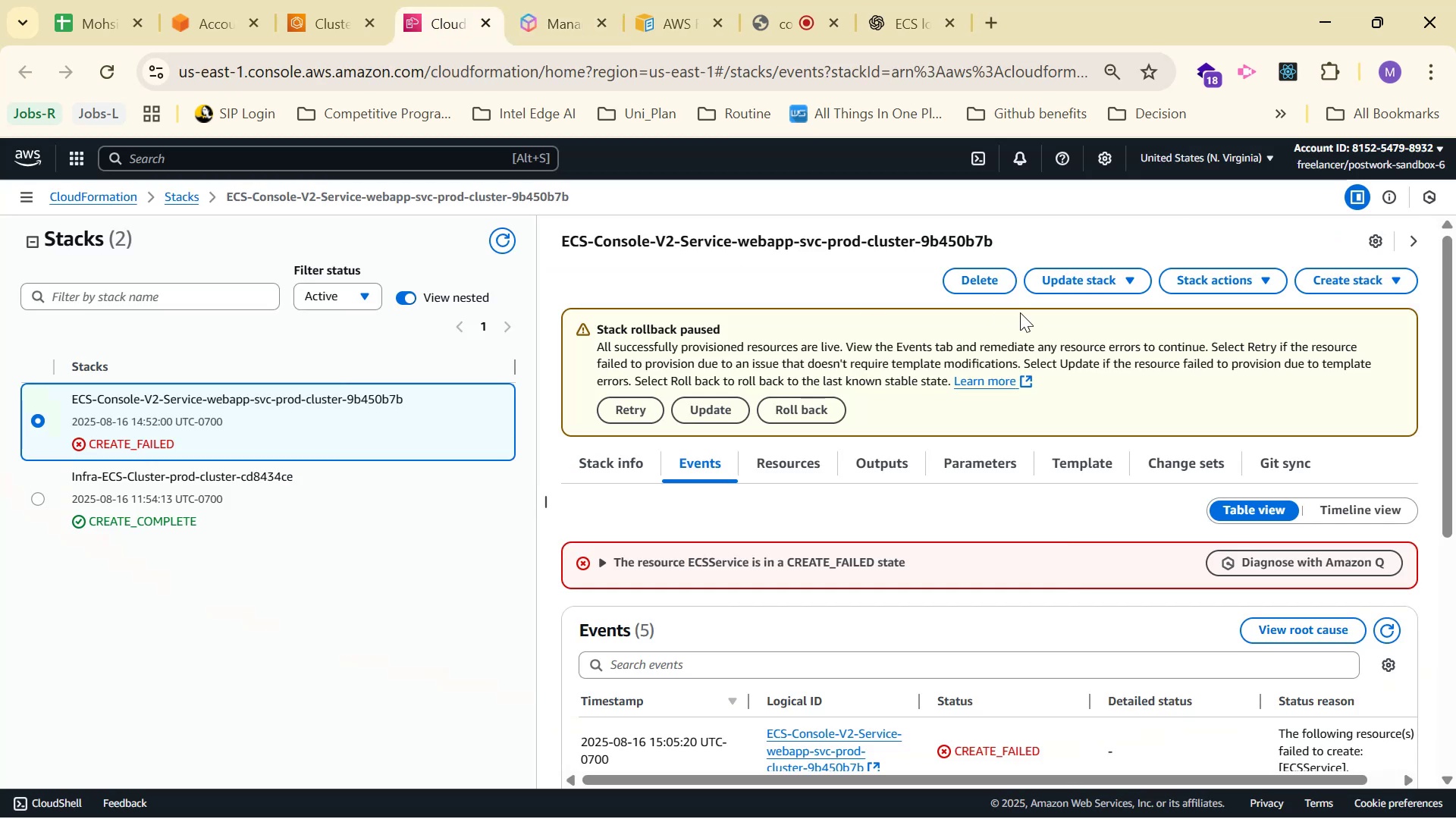 
scroll: coordinate [779, 379], scroll_direction: down, amount: 5.0
 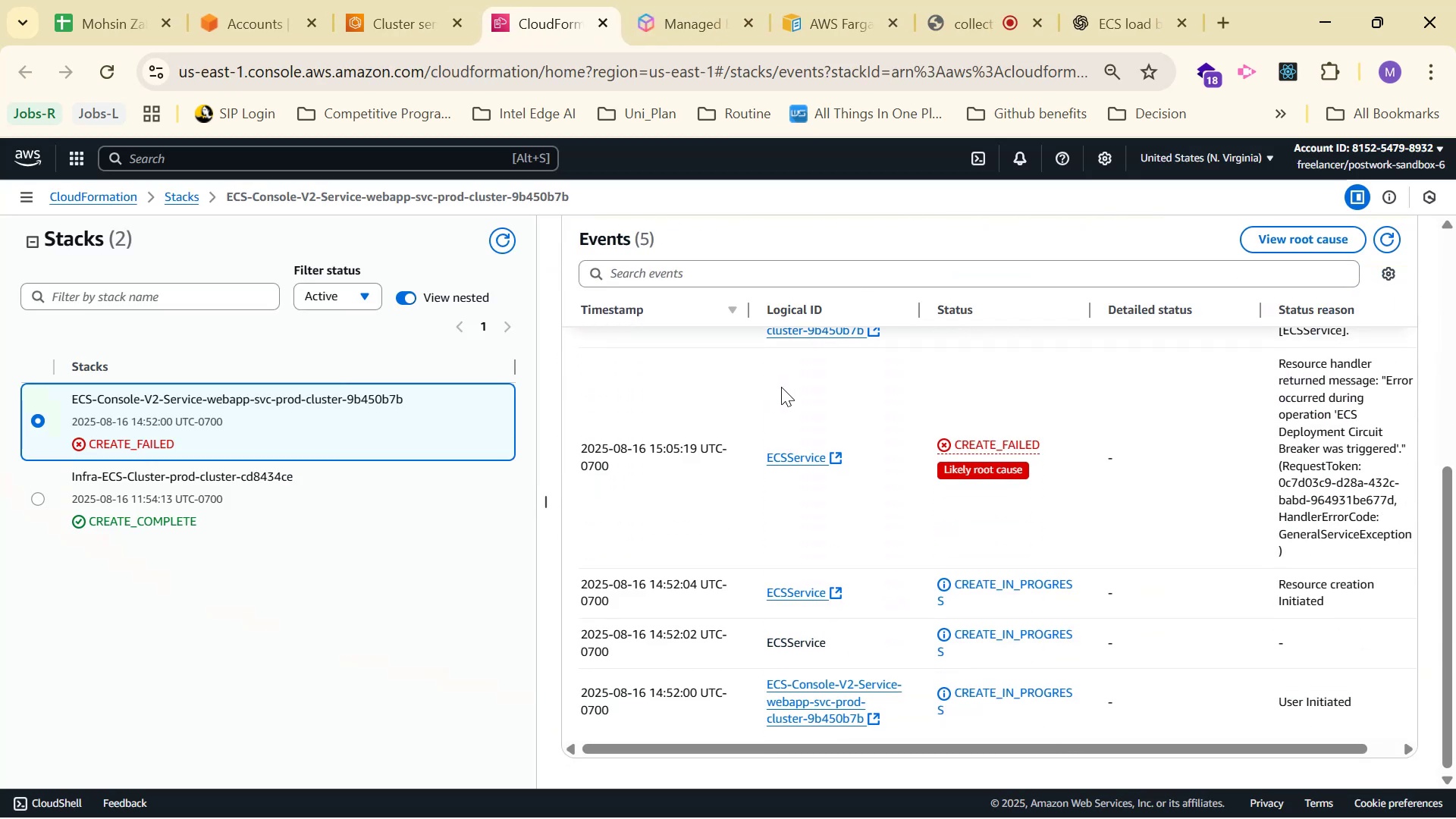 
scroll: coordinate [781, 387], scroll_direction: up, amount: 1.0
 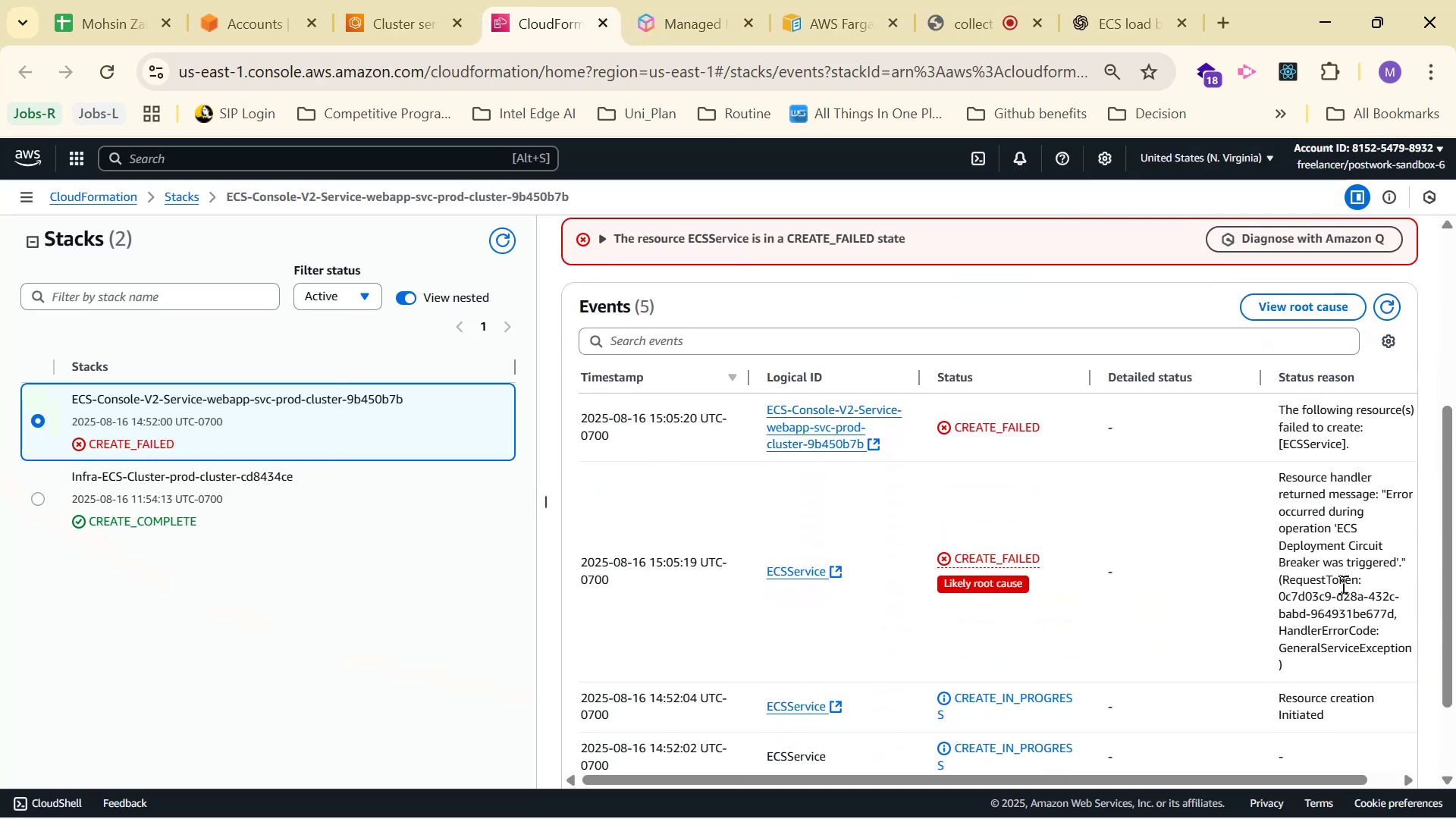 
scroll: coordinate [1359, 580], scroll_direction: down, amount: 1.0
 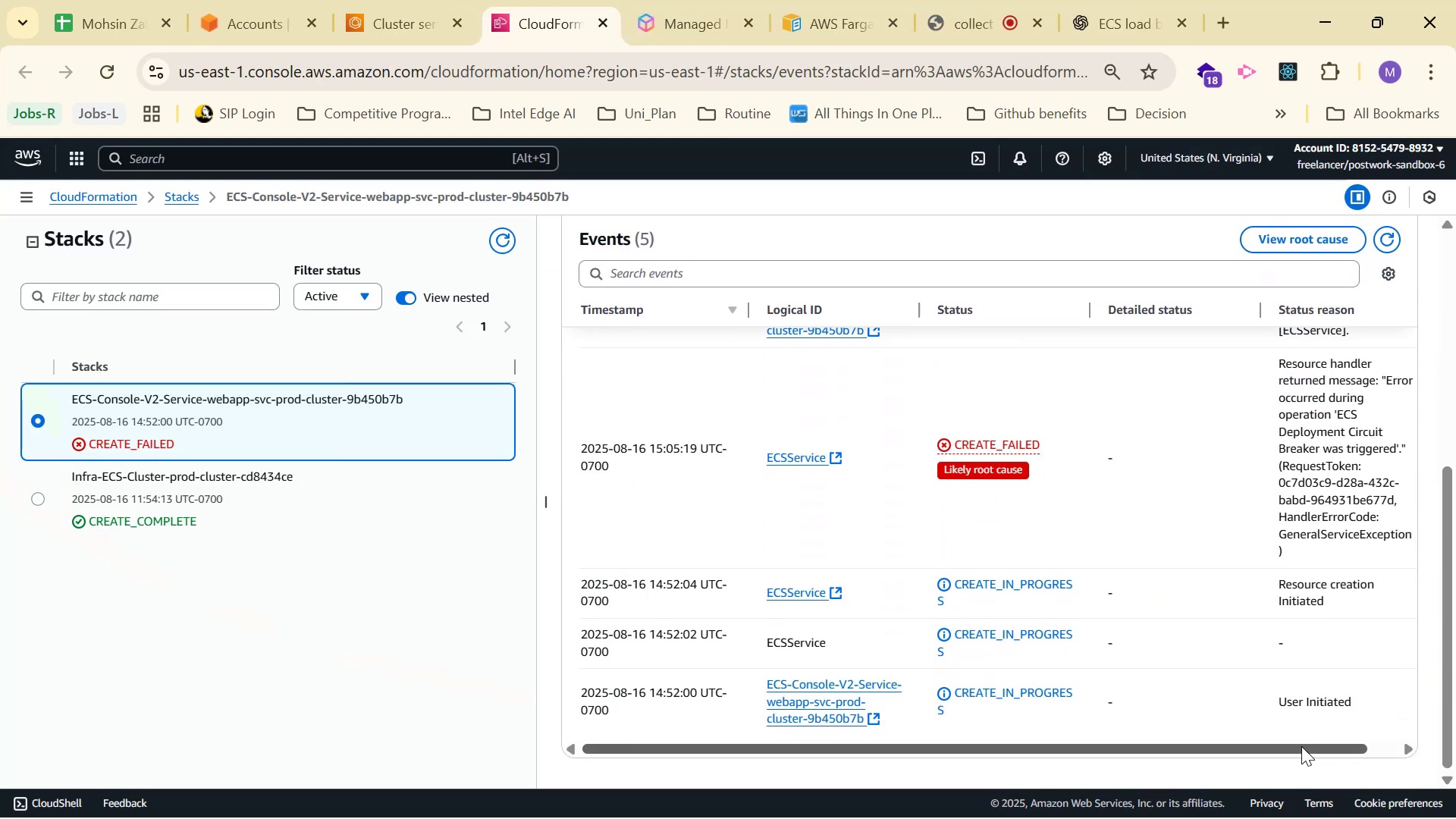 
left_click_drag(start_coordinate=[1301, 746], to_coordinate=[1392, 745])
 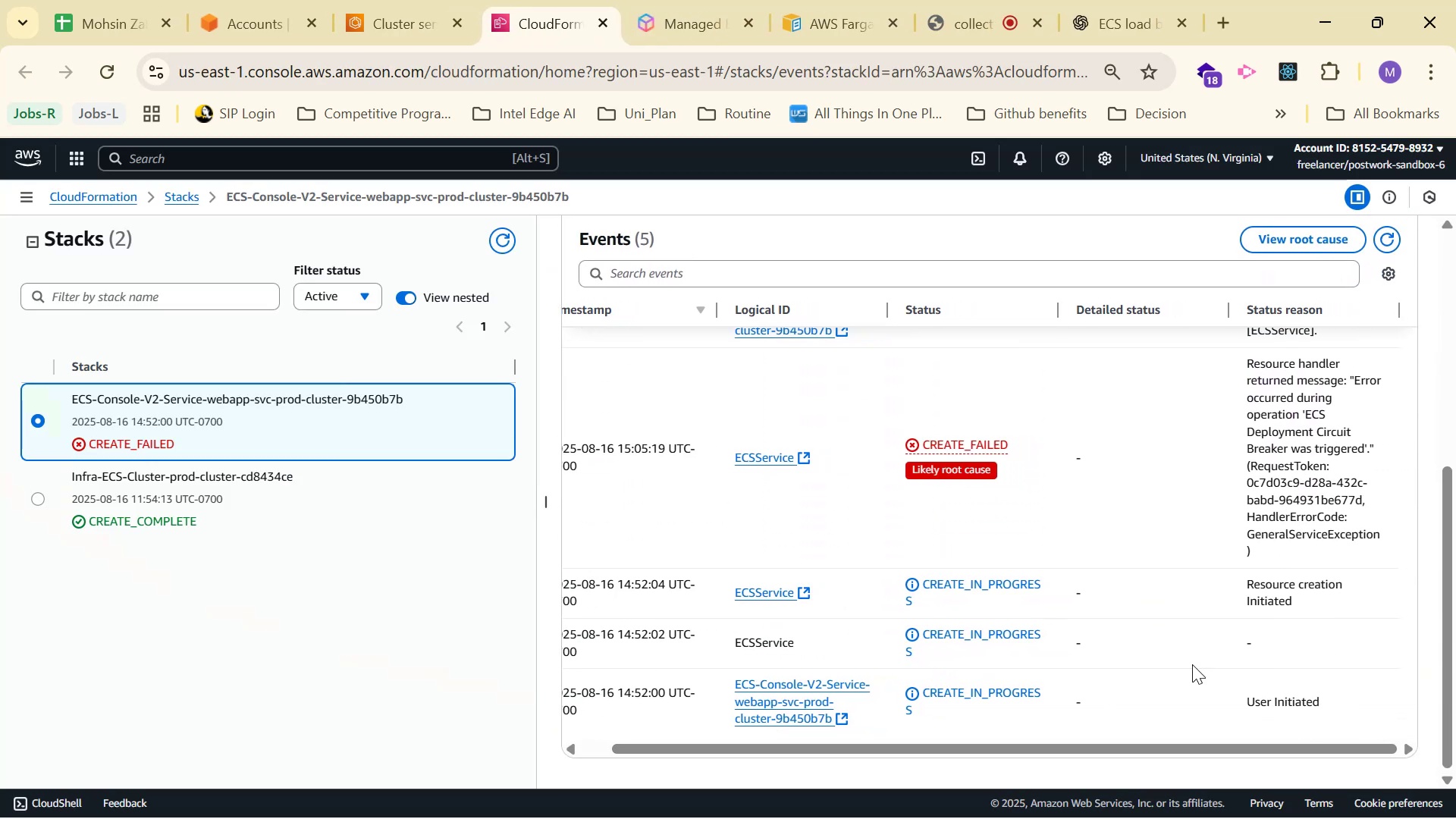 
scroll: coordinate [987, 590], scroll_direction: up, amount: 3.0
 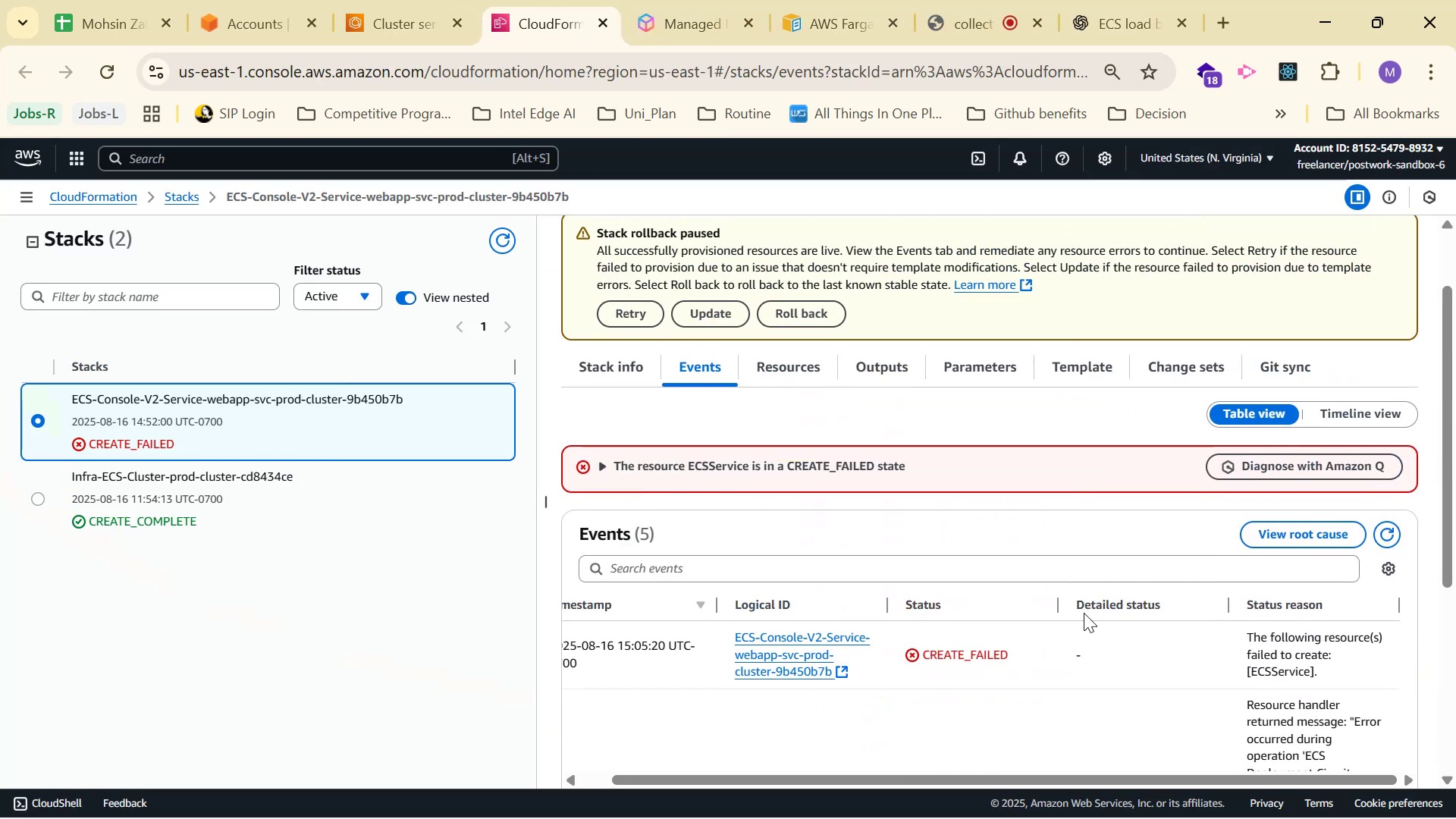 
scroll: coordinate [1097, 596], scroll_direction: down, amount: 1.0
 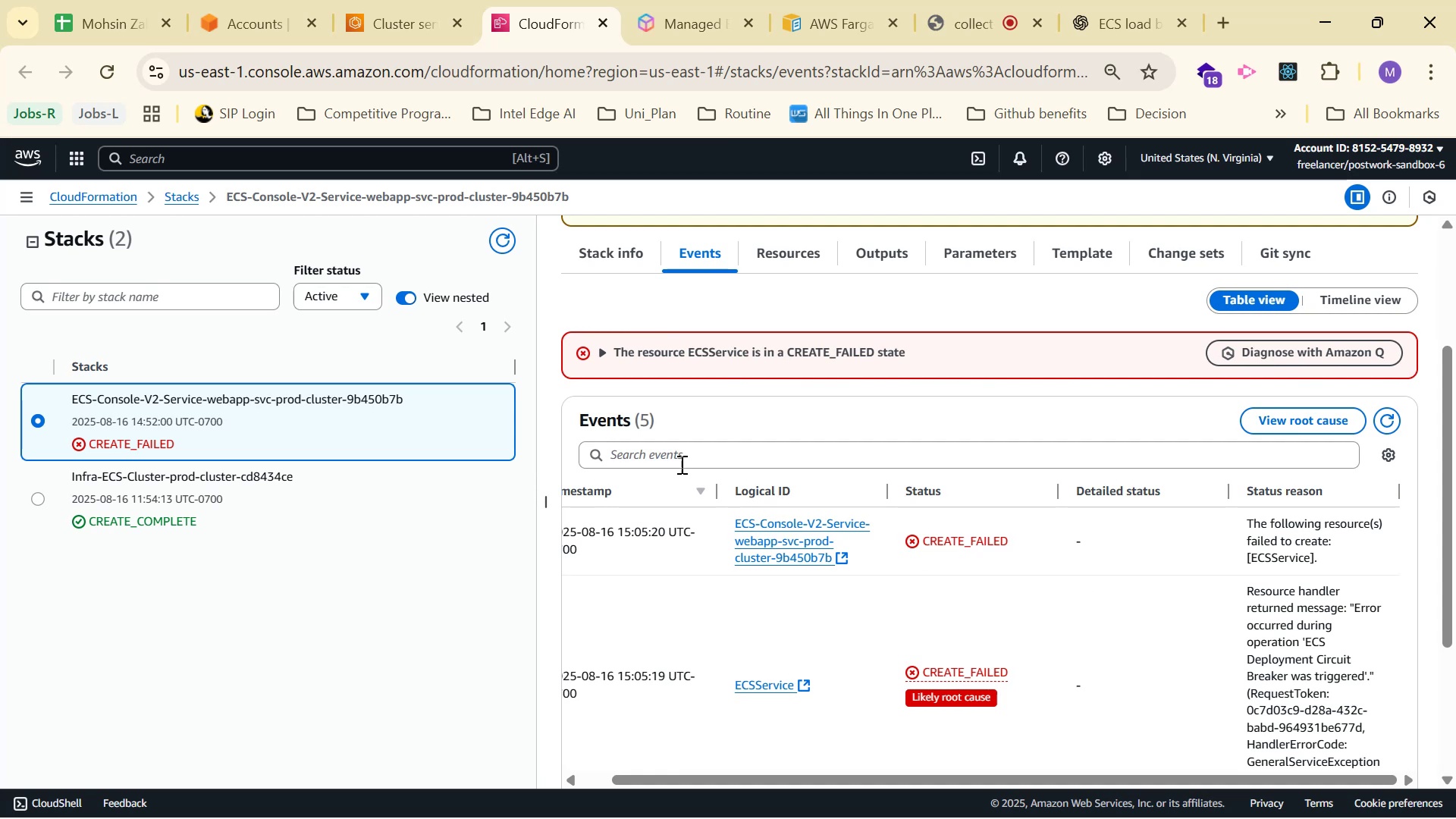 
left_click([597, 354])
 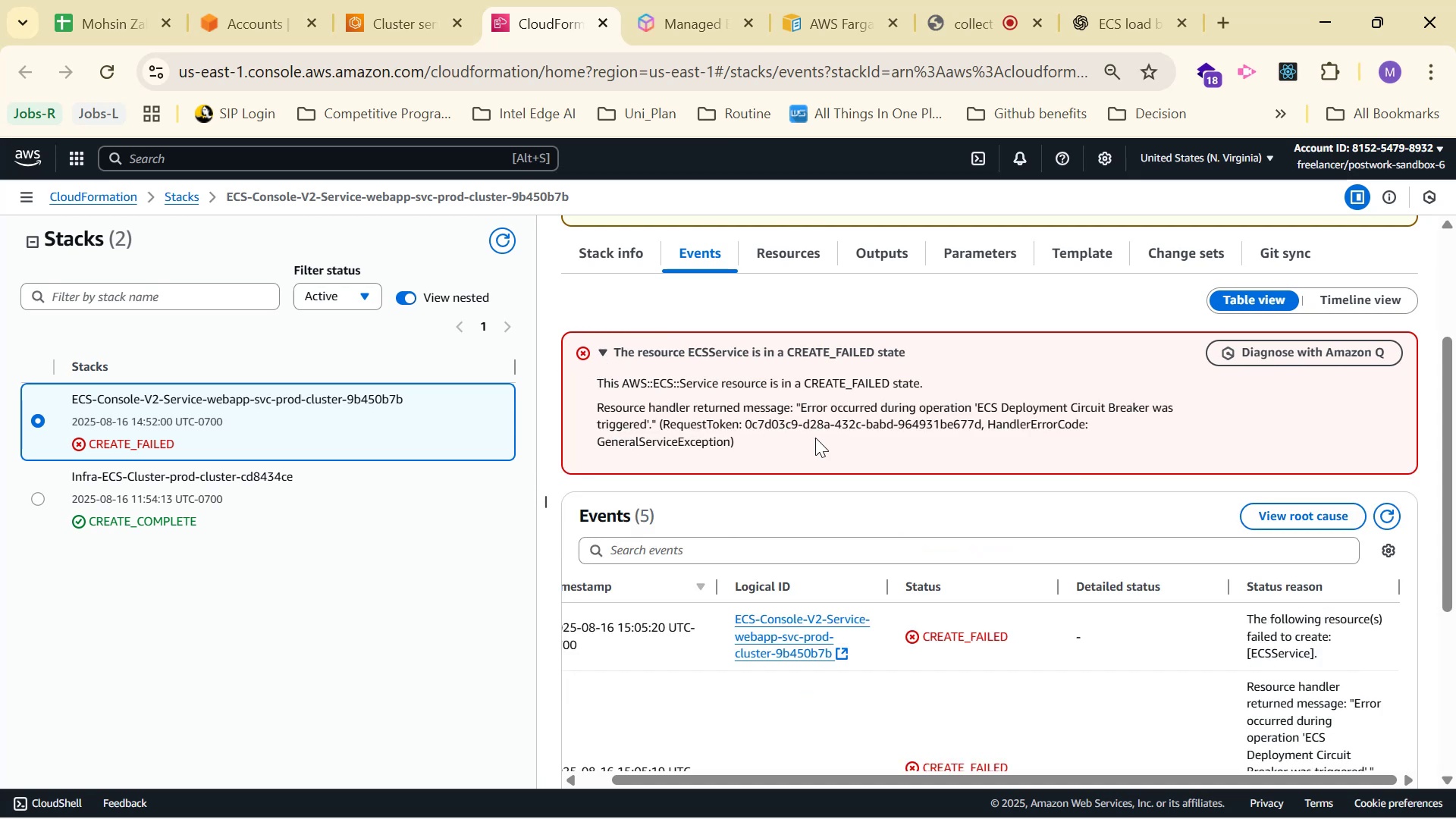 
scroll: coordinate [975, 479], scroll_direction: down, amount: 1.0
 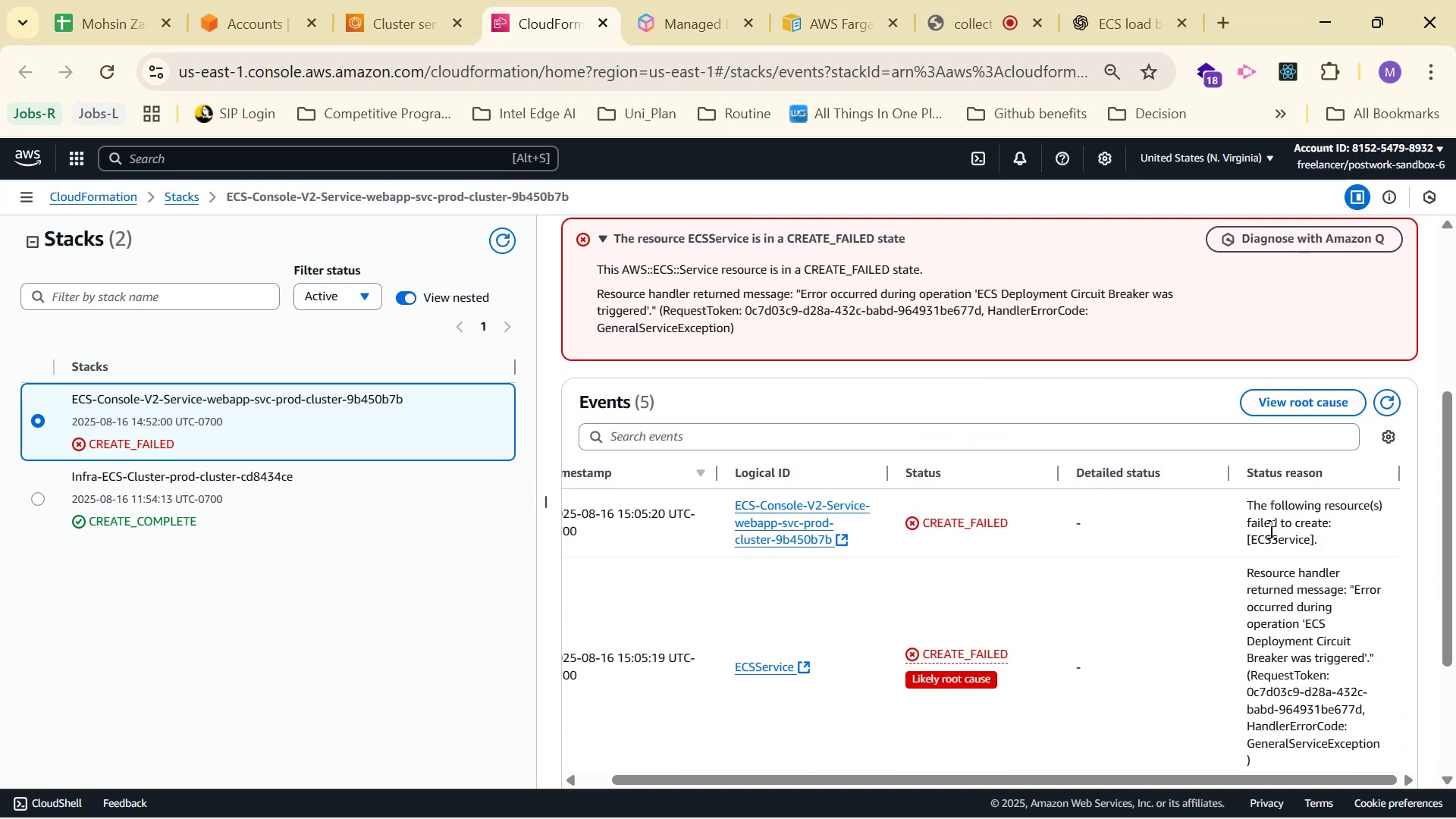 
double_click([1269, 529])
 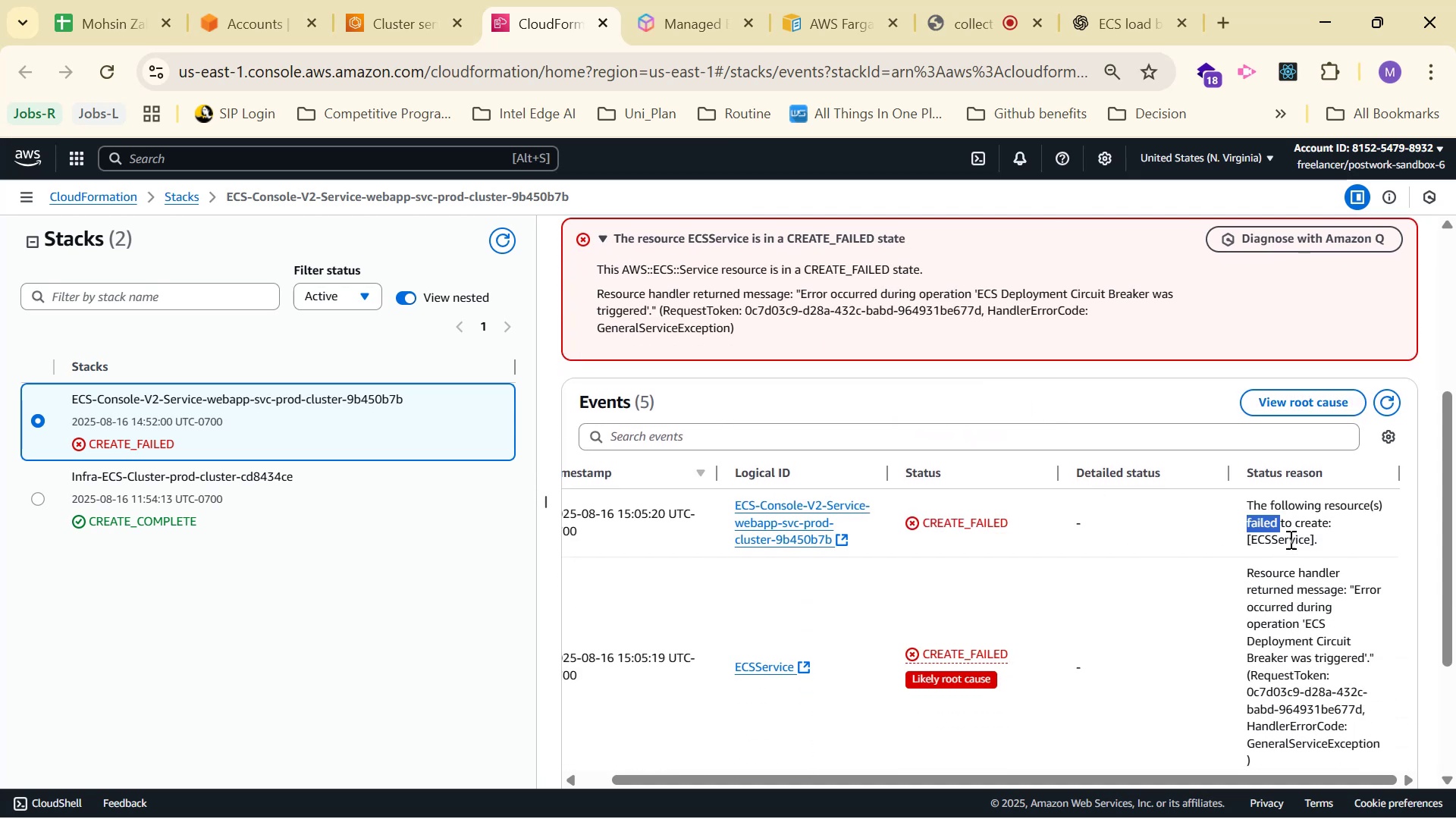 
left_click([1289, 539])
 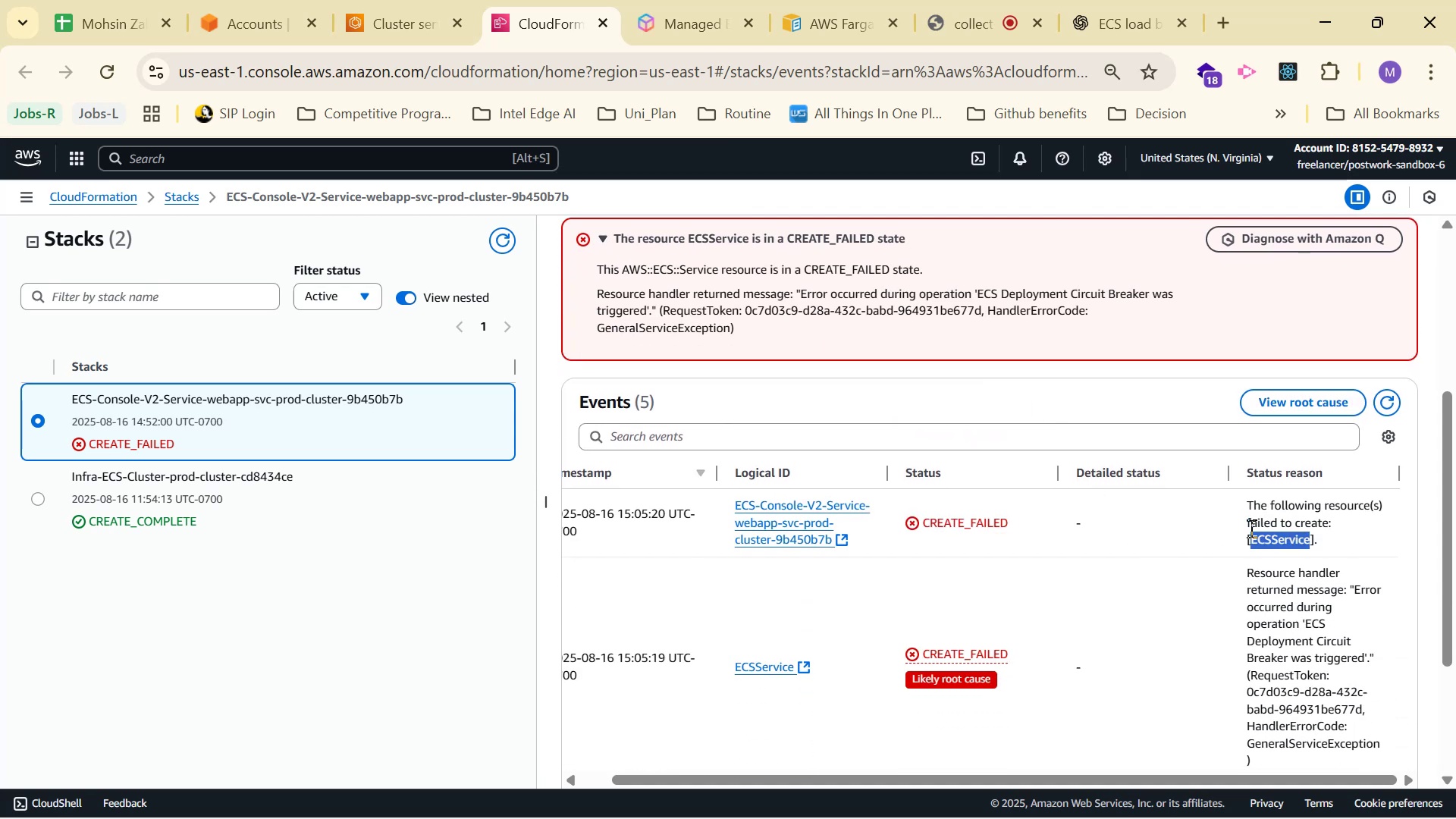 
scroll: coordinate [1244, 522], scroll_direction: up, amount: 2.0
 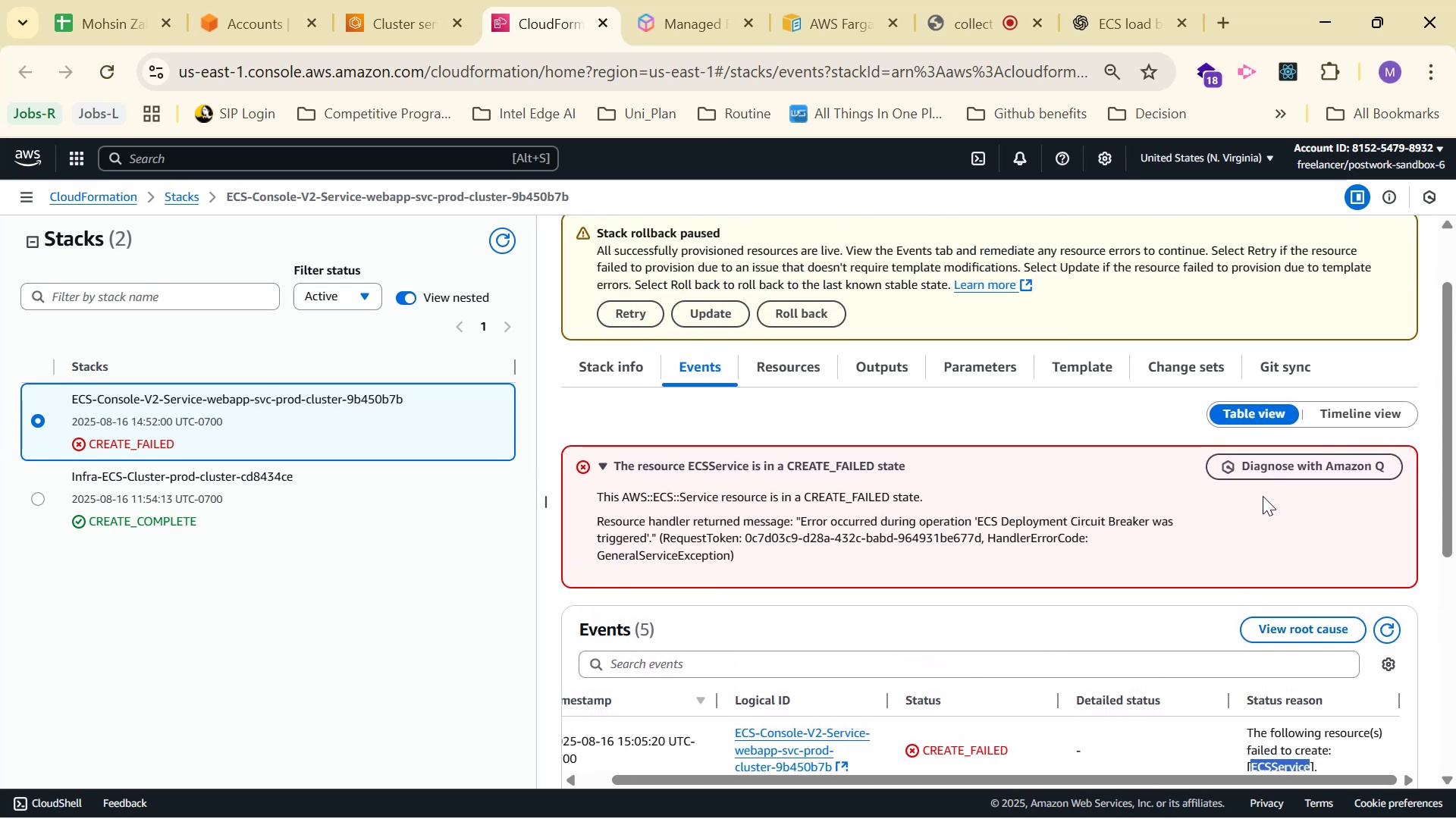 
left_click([1267, 468])
 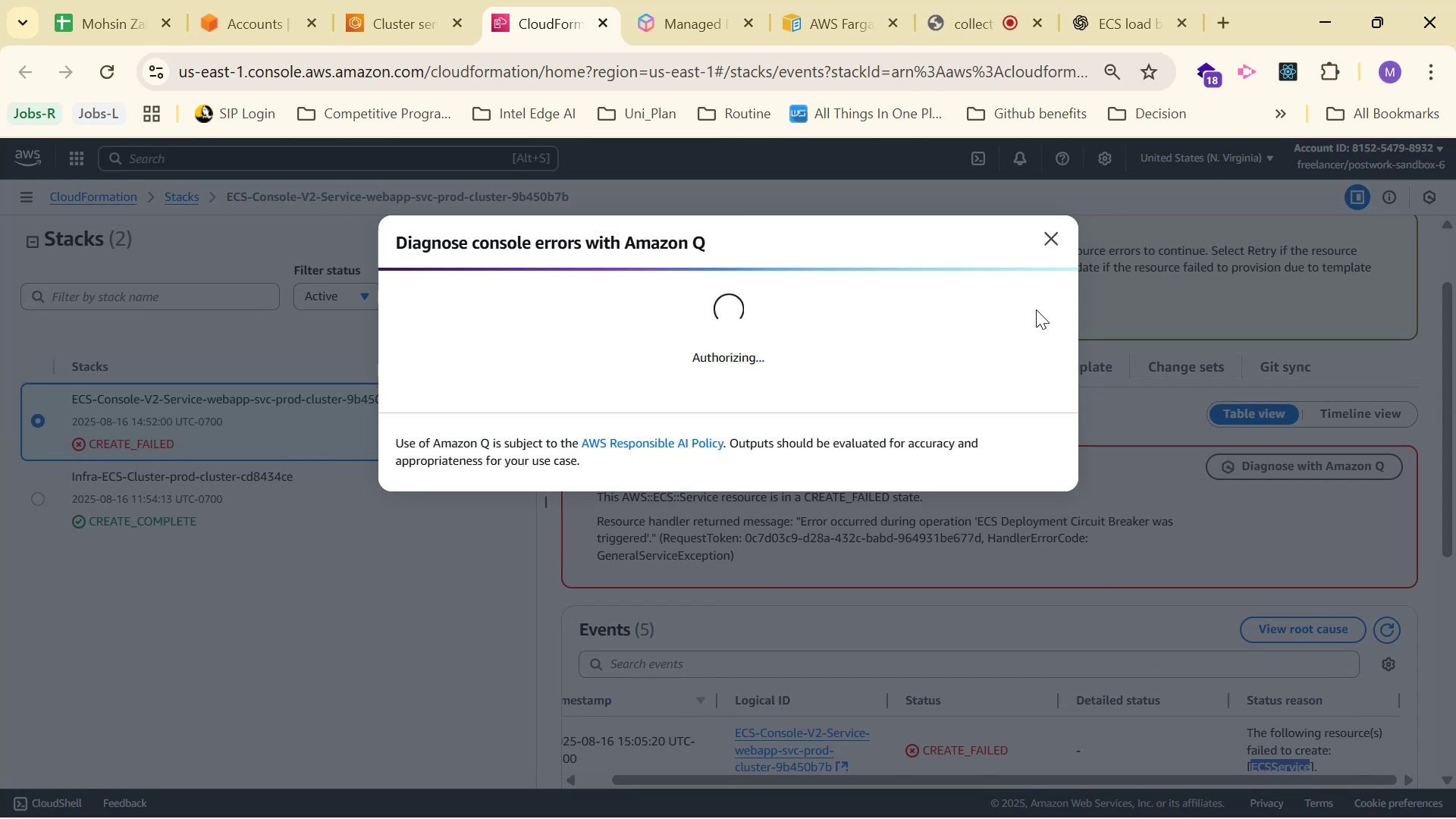 
wait(5.35)
 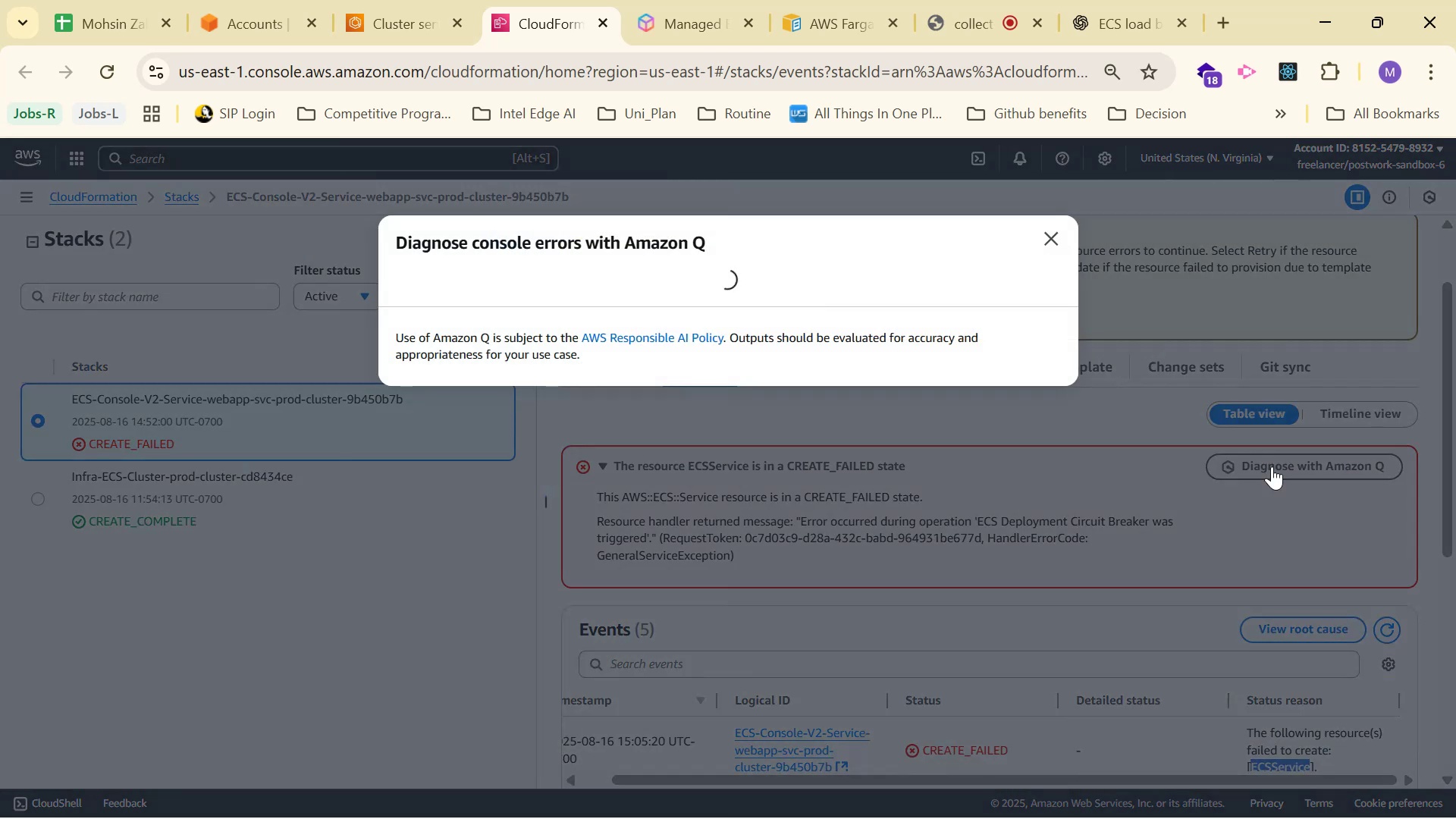 
left_click([1121, 6])
 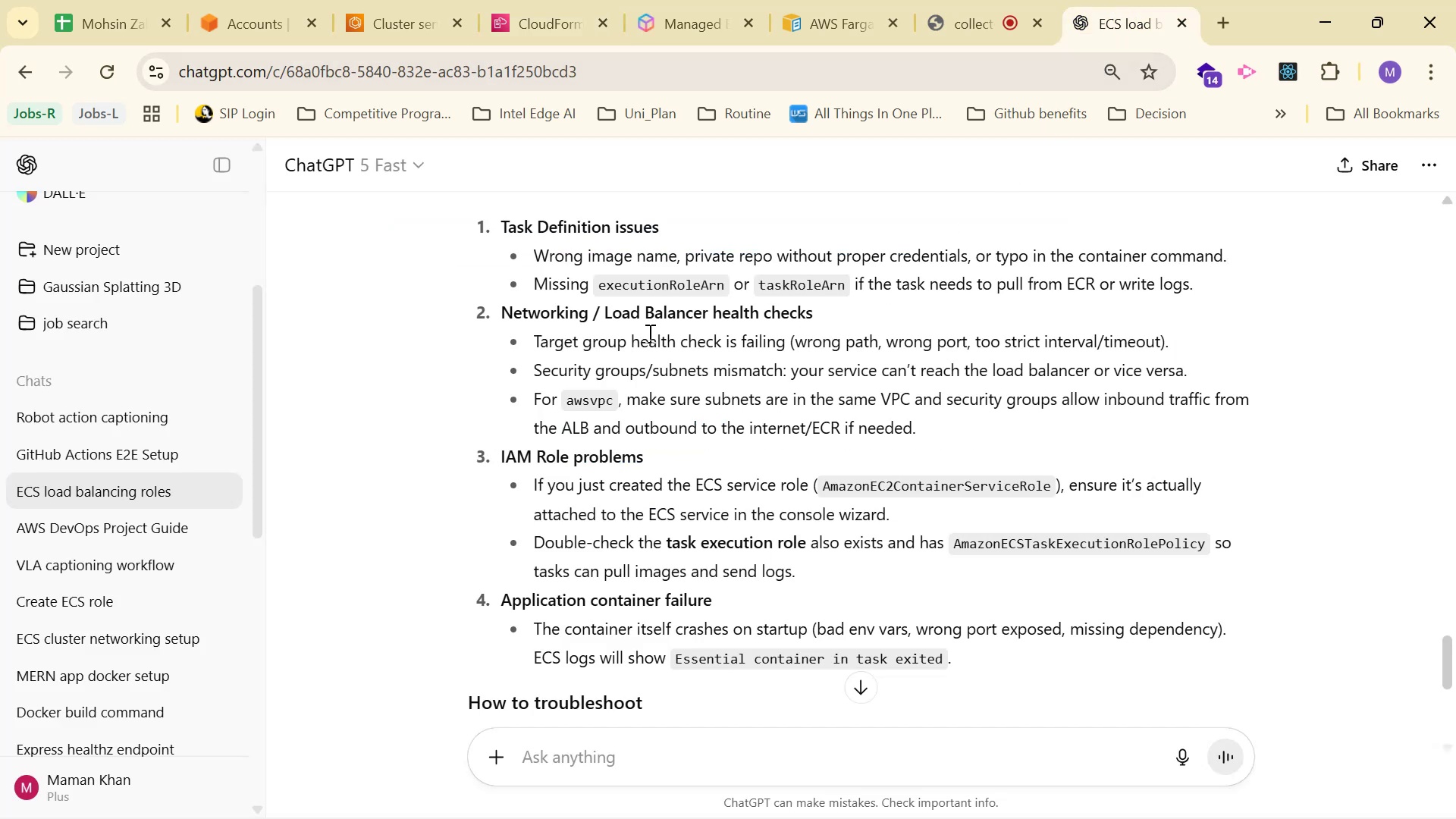 
left_click_drag(start_coordinate=[523, 346], to_coordinate=[1123, 406])
 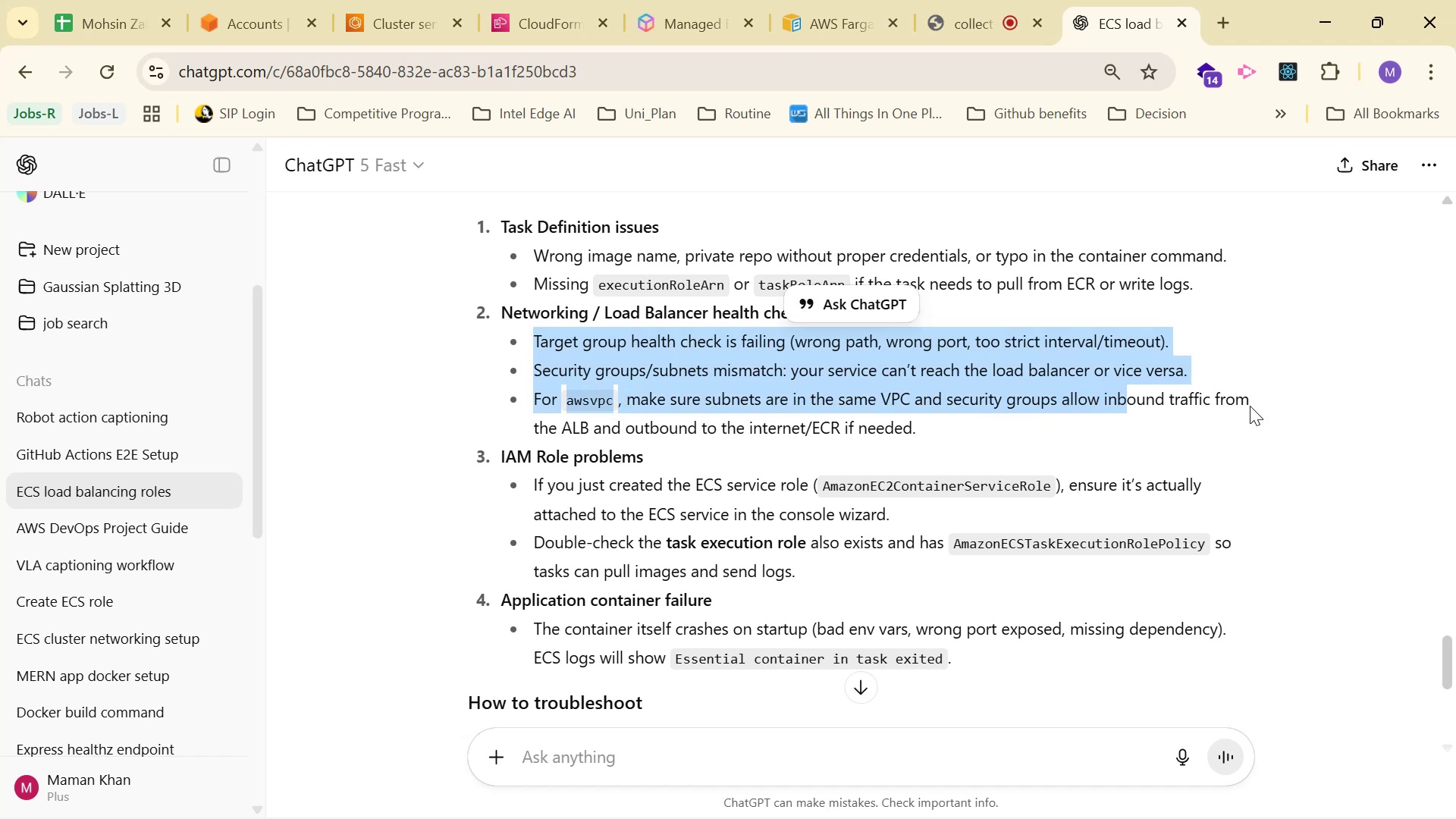 
scroll: coordinate [1236, 422], scroll_direction: down, amount: 1.0
 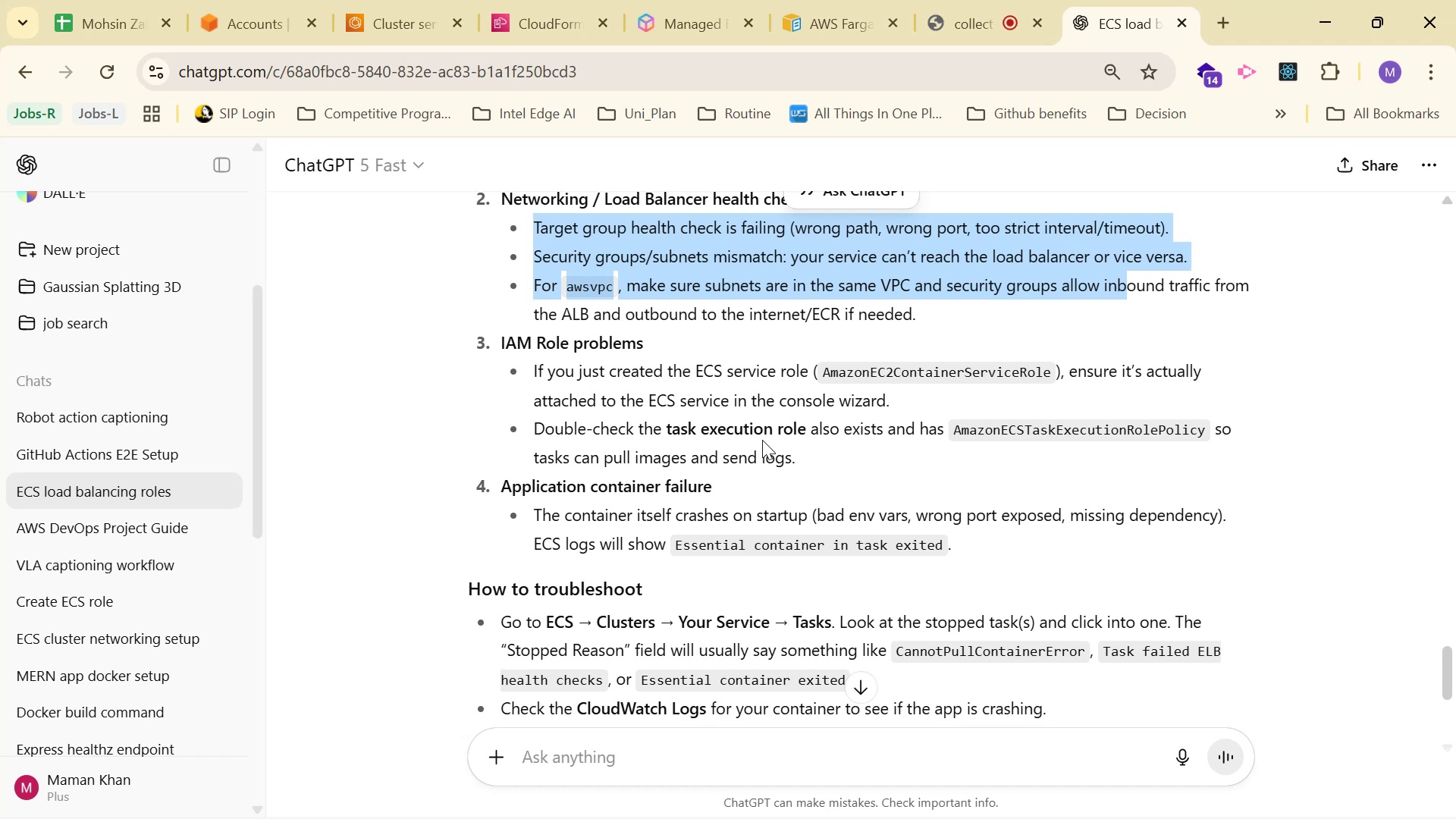 
wait(28.63)
 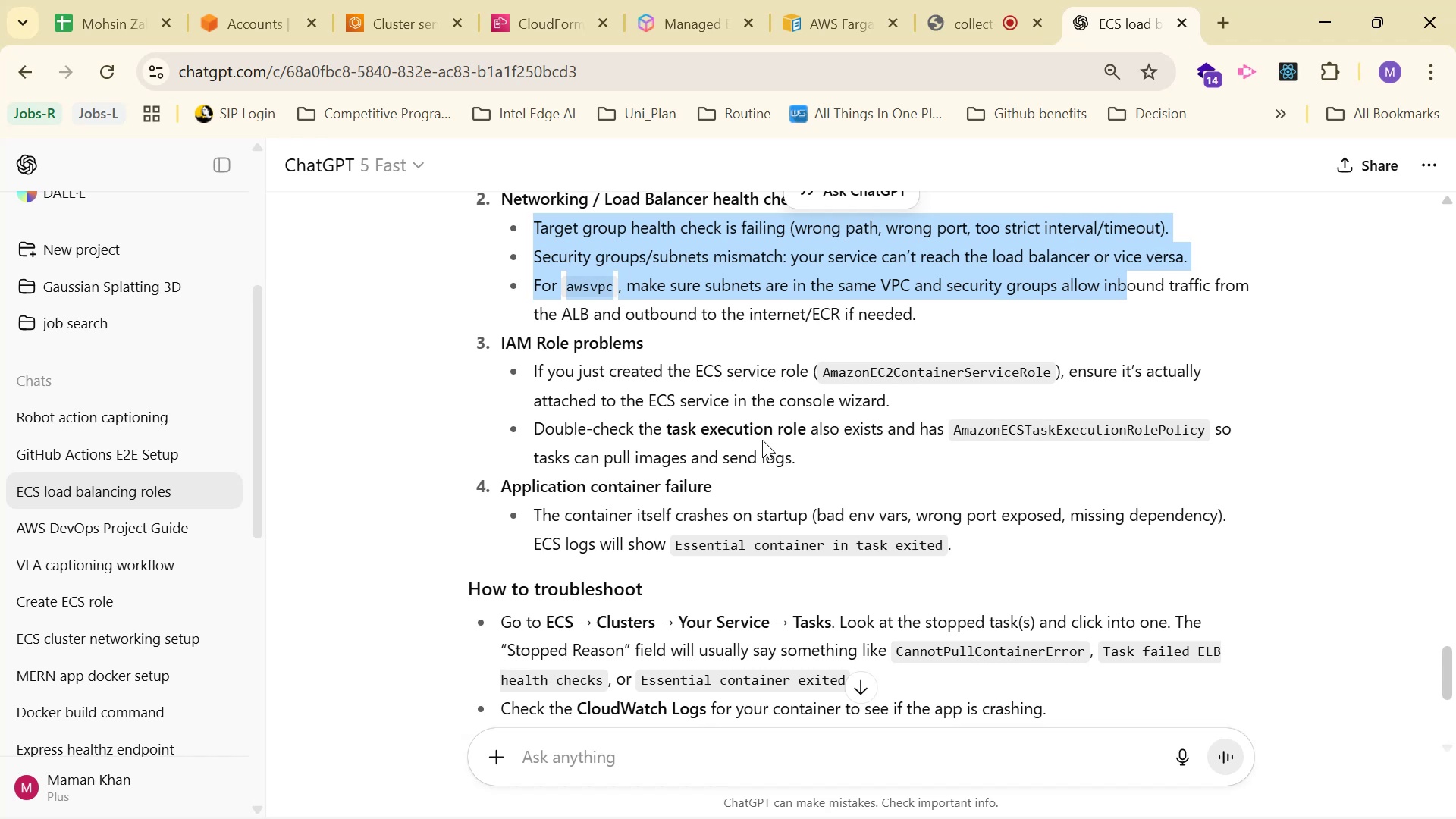 
scroll: coordinate [770, 416], scroll_direction: down, amount: 2.0
 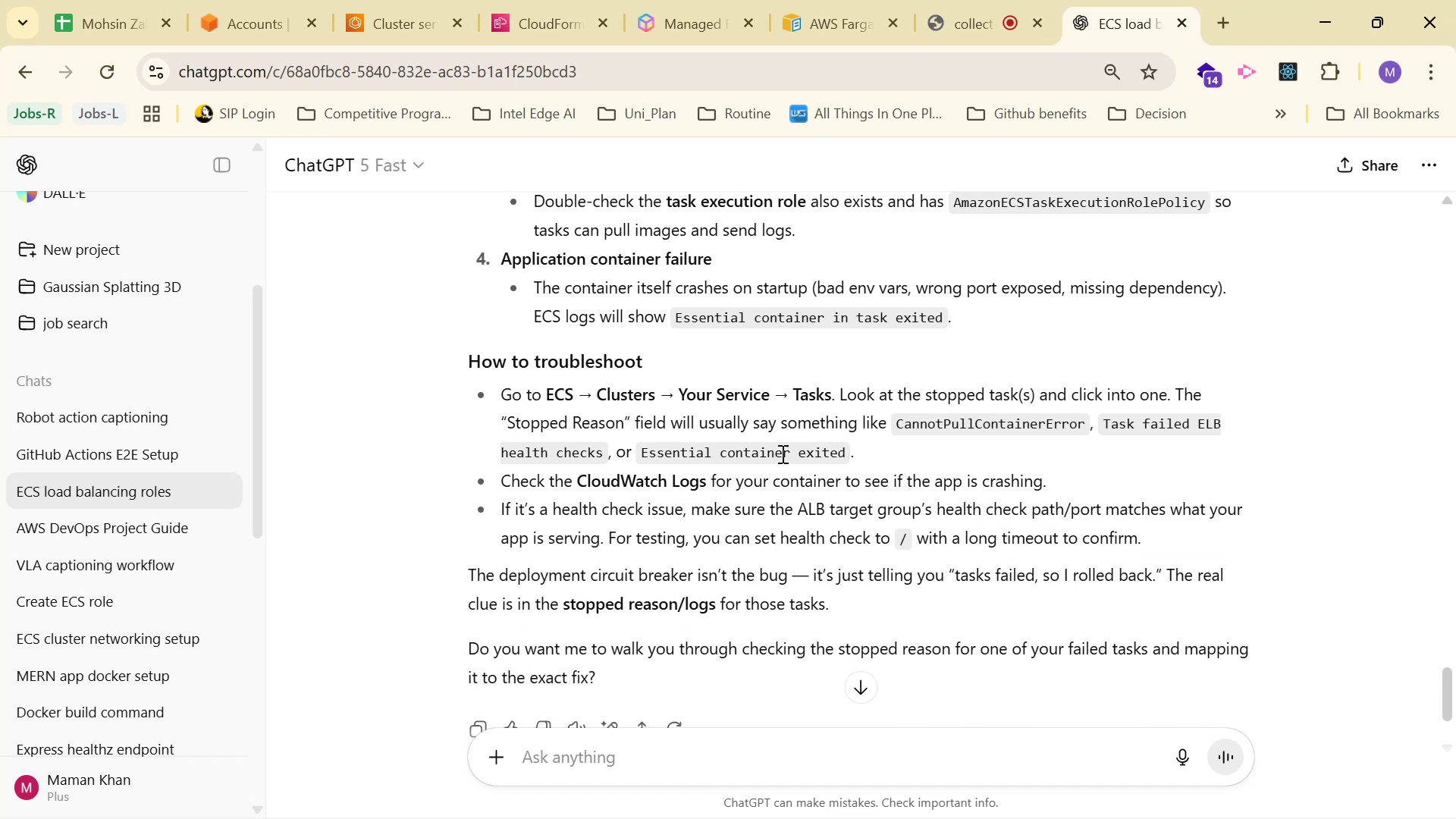 
key(Alt+Tab)
 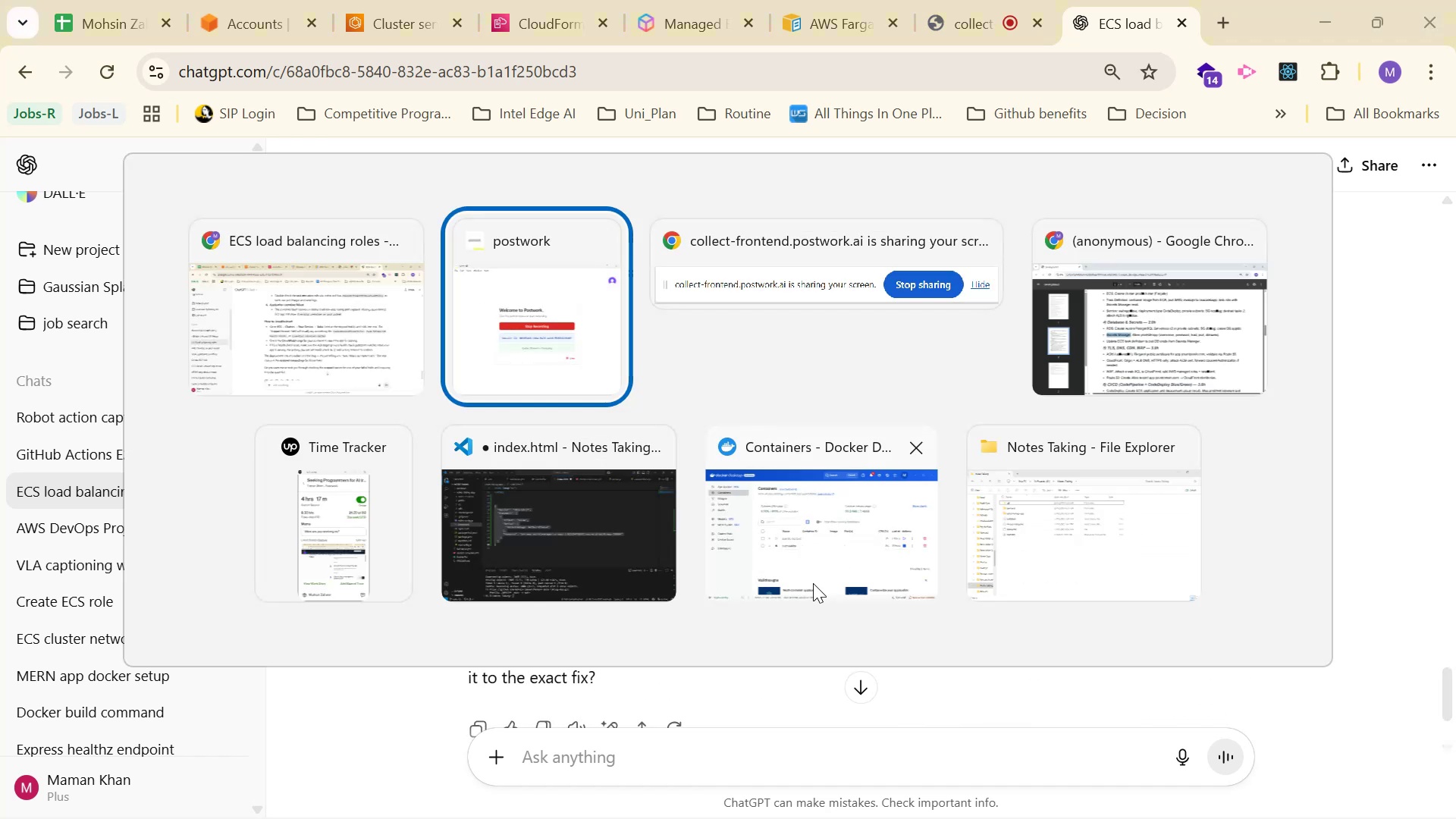 
key(Alt+Tab)
 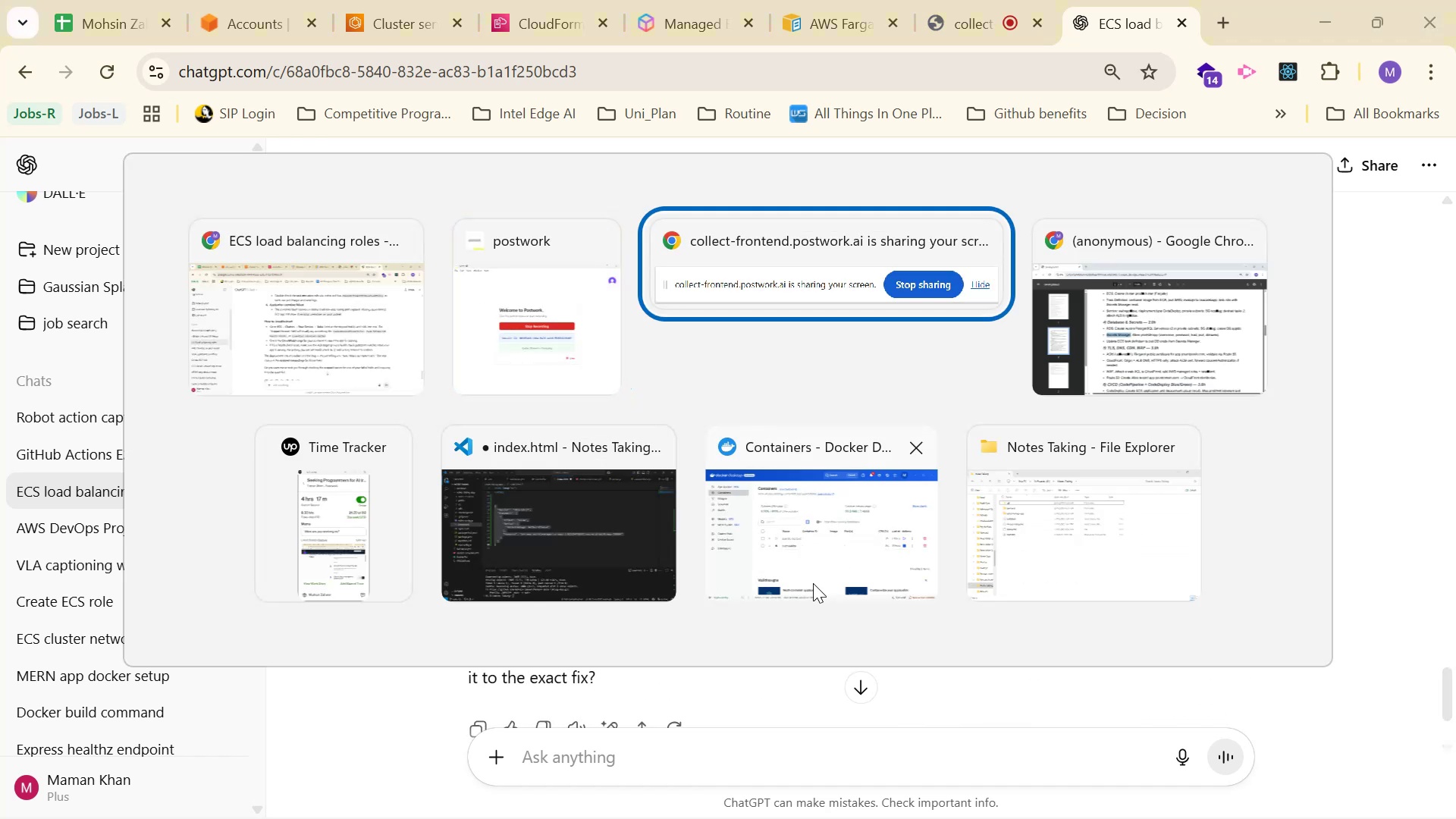 
key(Alt+Tab)
 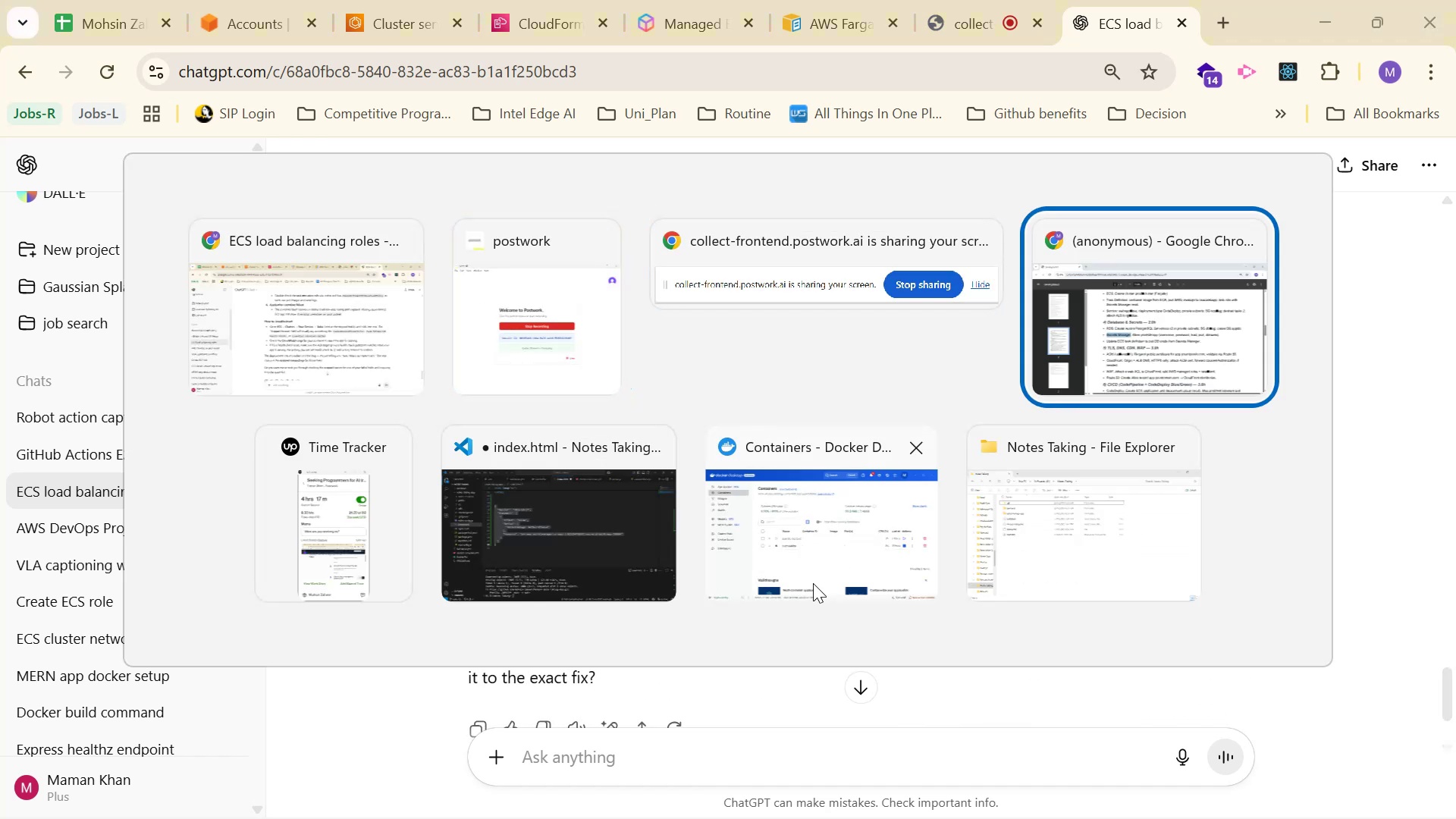 
key(Alt+Tab)
 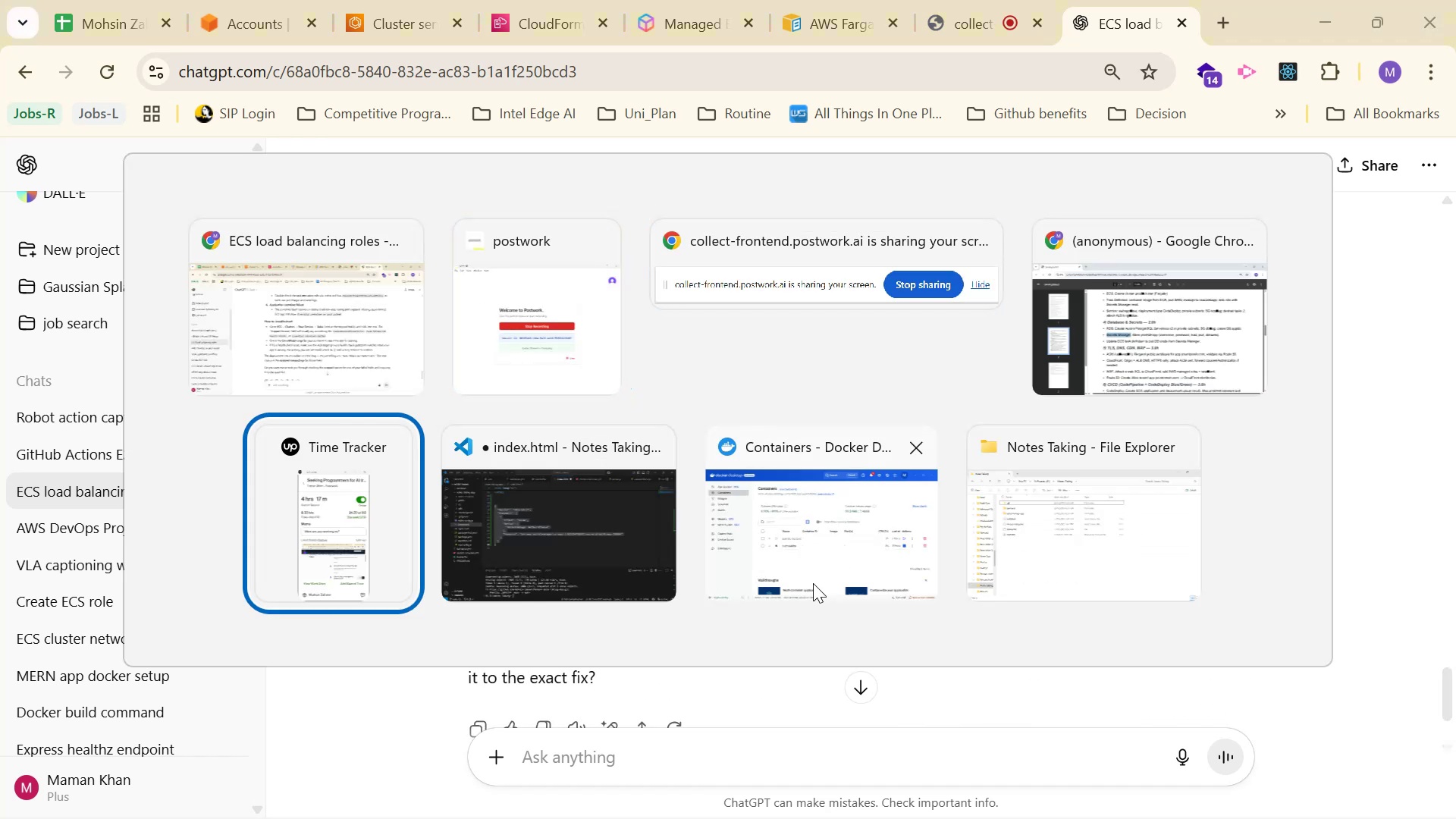 
key(Alt+Tab)
 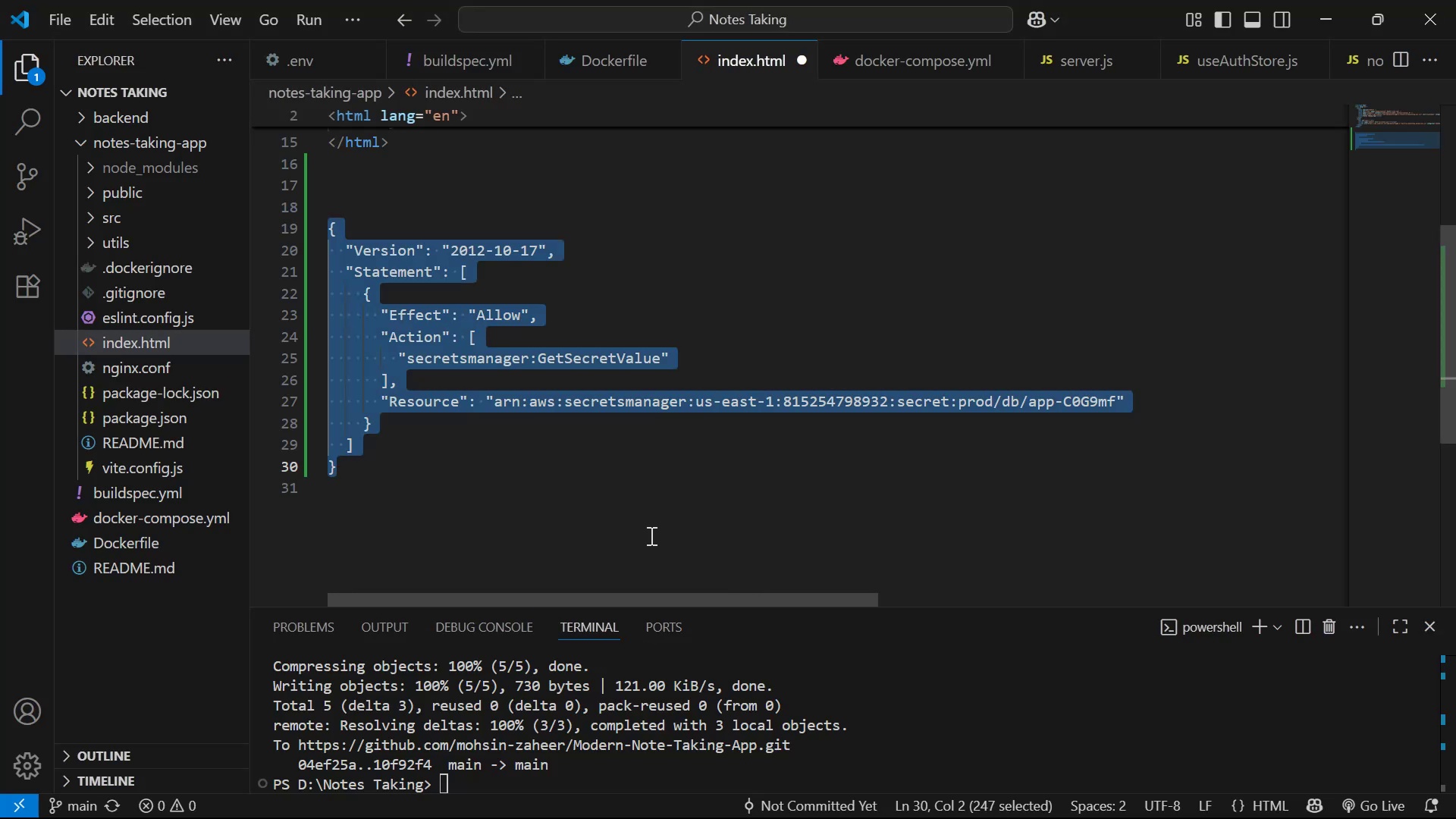 
key(Backspace)
 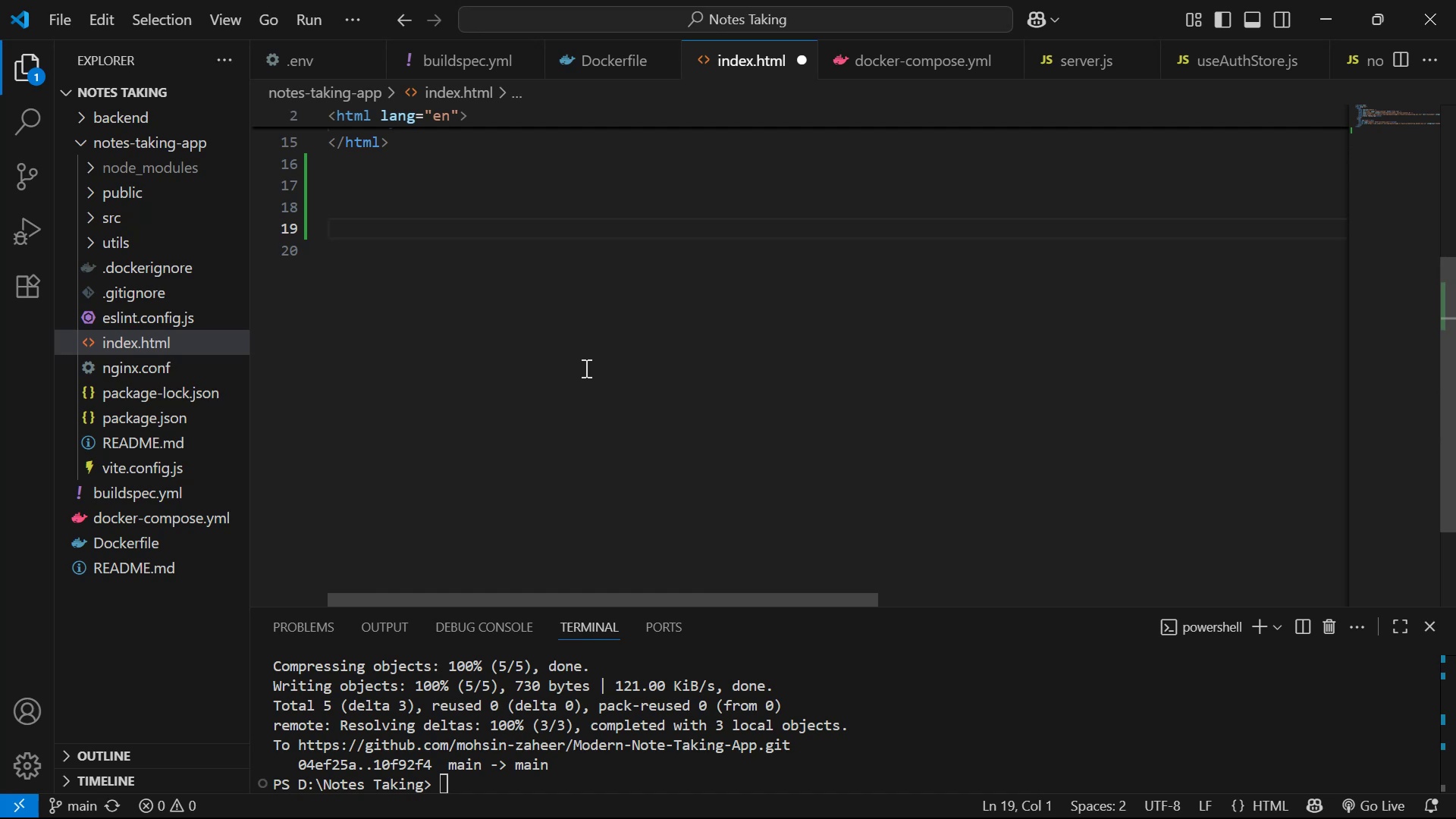 
key(Control+S)
 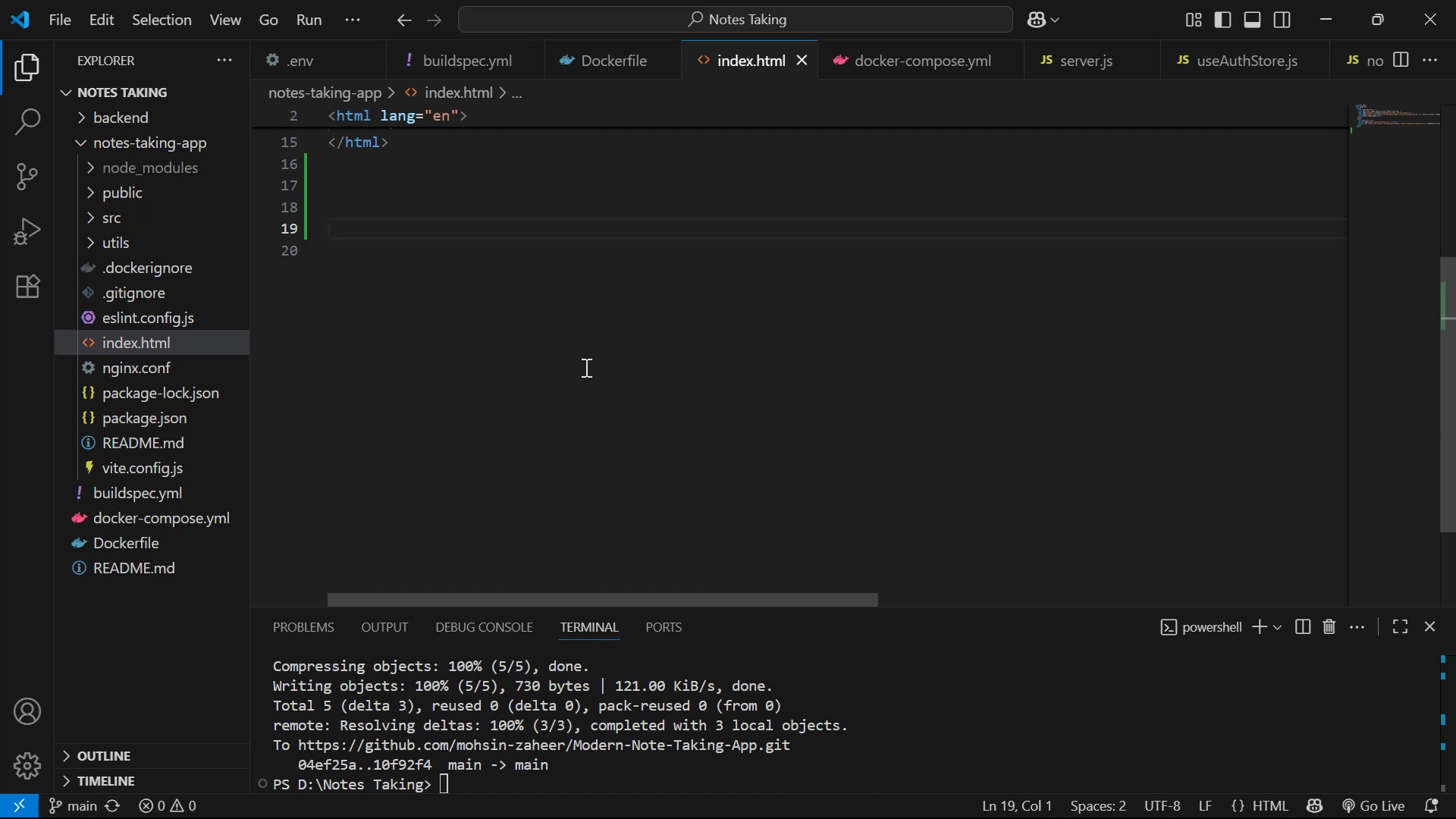 
key(Control+S)
 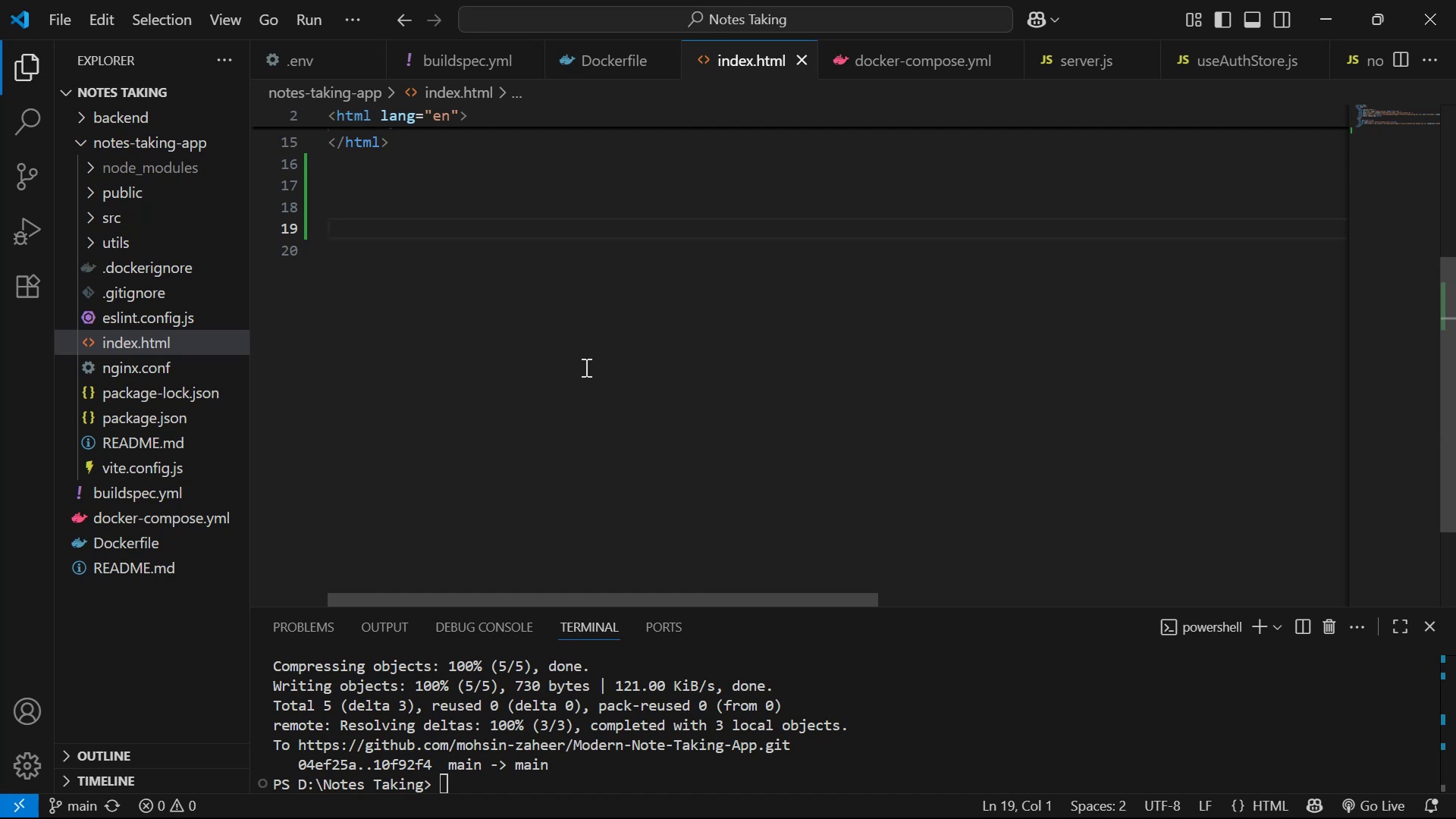 
key(Control+S)
 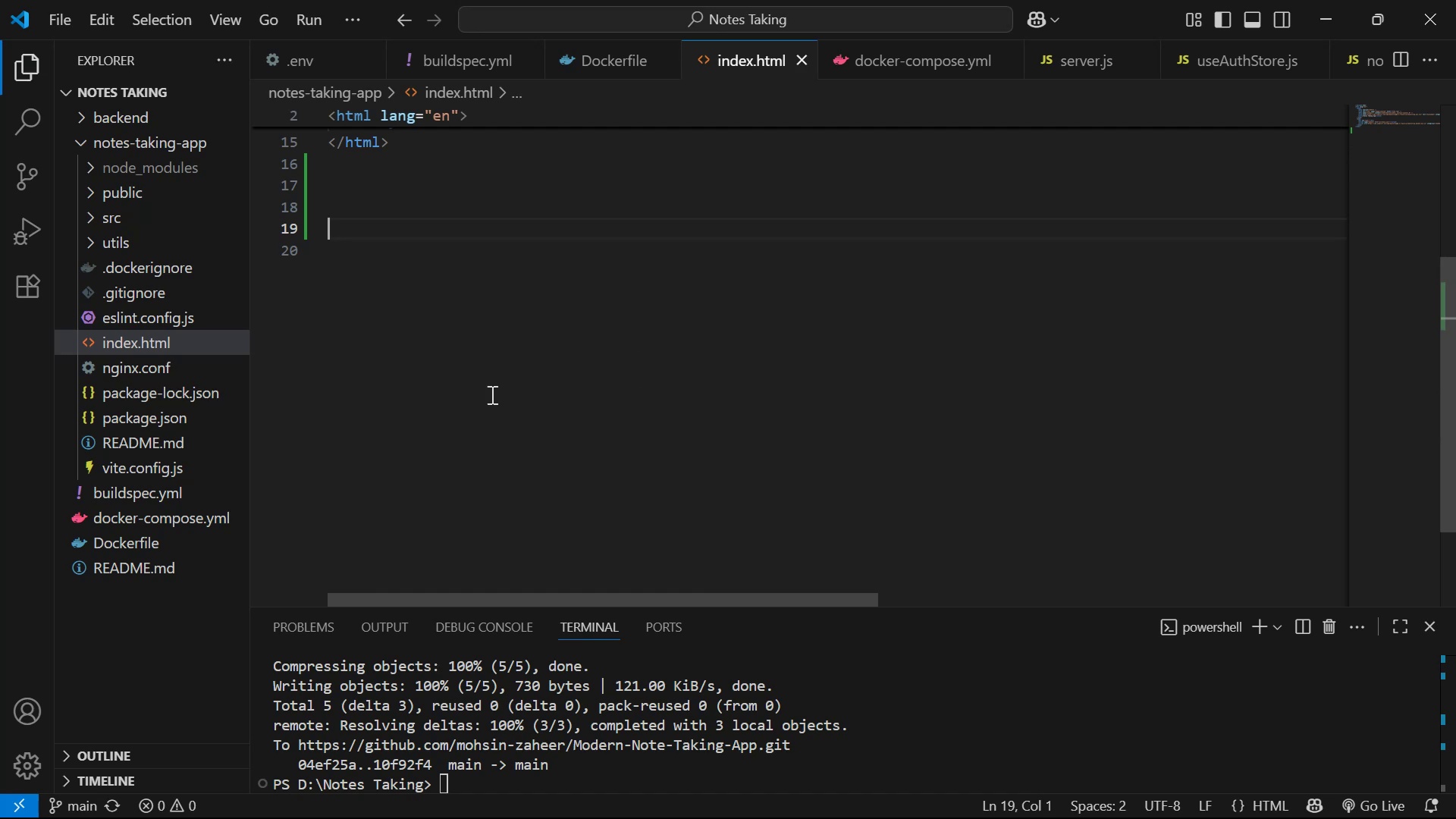 
scroll: coordinate [500, 371], scroll_direction: up, amount: 10.0
 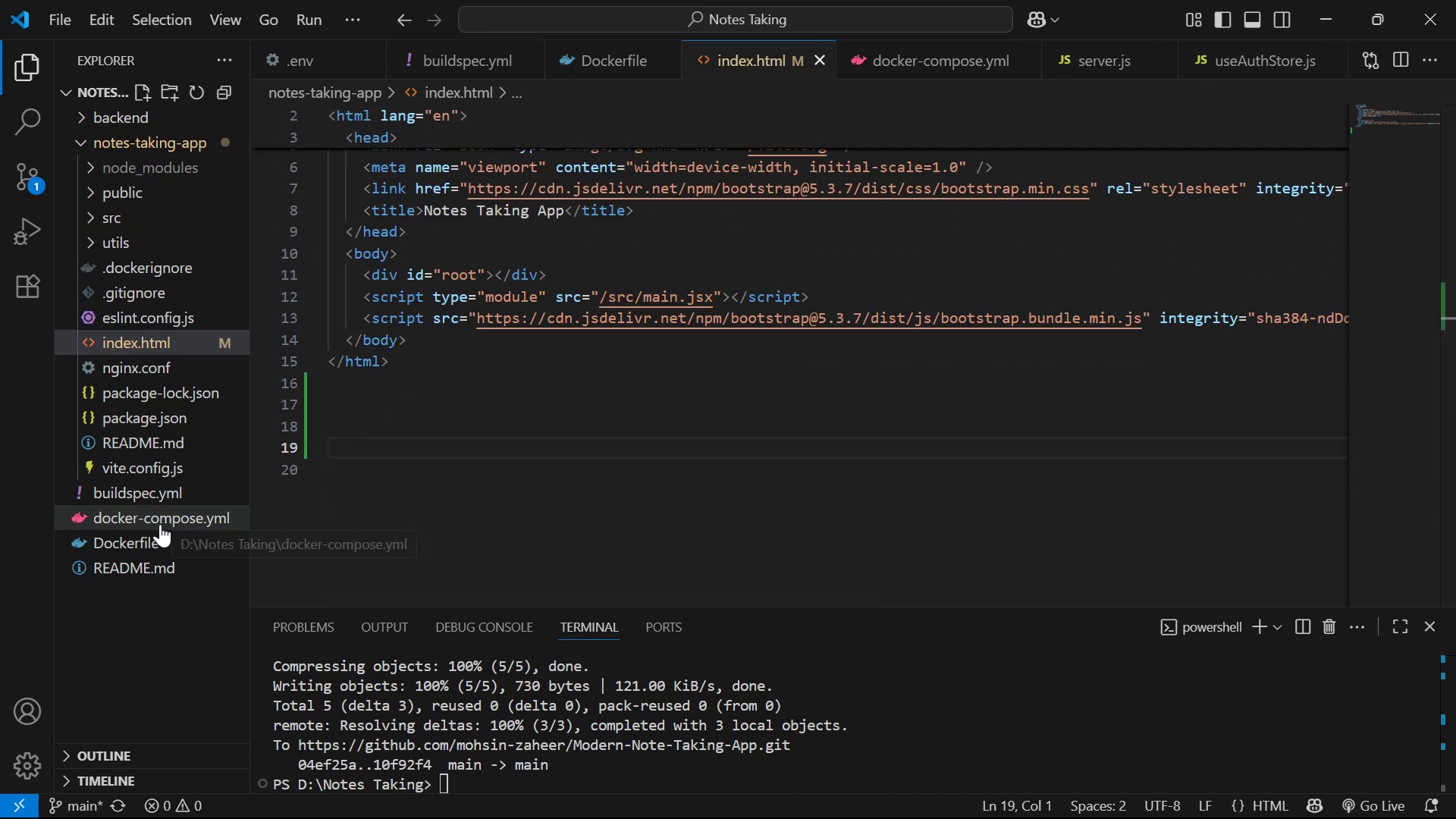 
left_click([162, 519])
 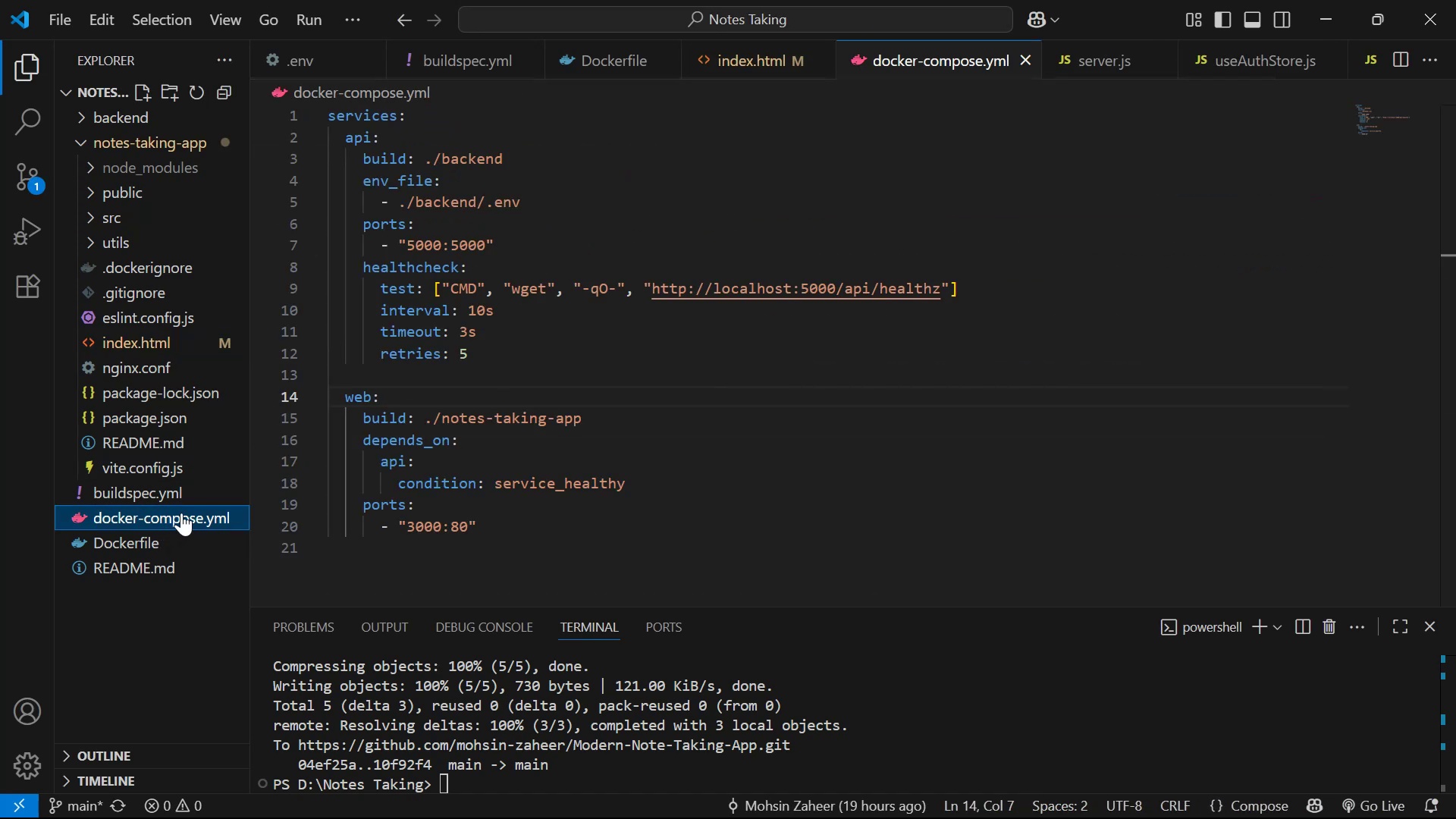 
scroll: coordinate [583, 435], scroll_direction: up, amount: 2.0
 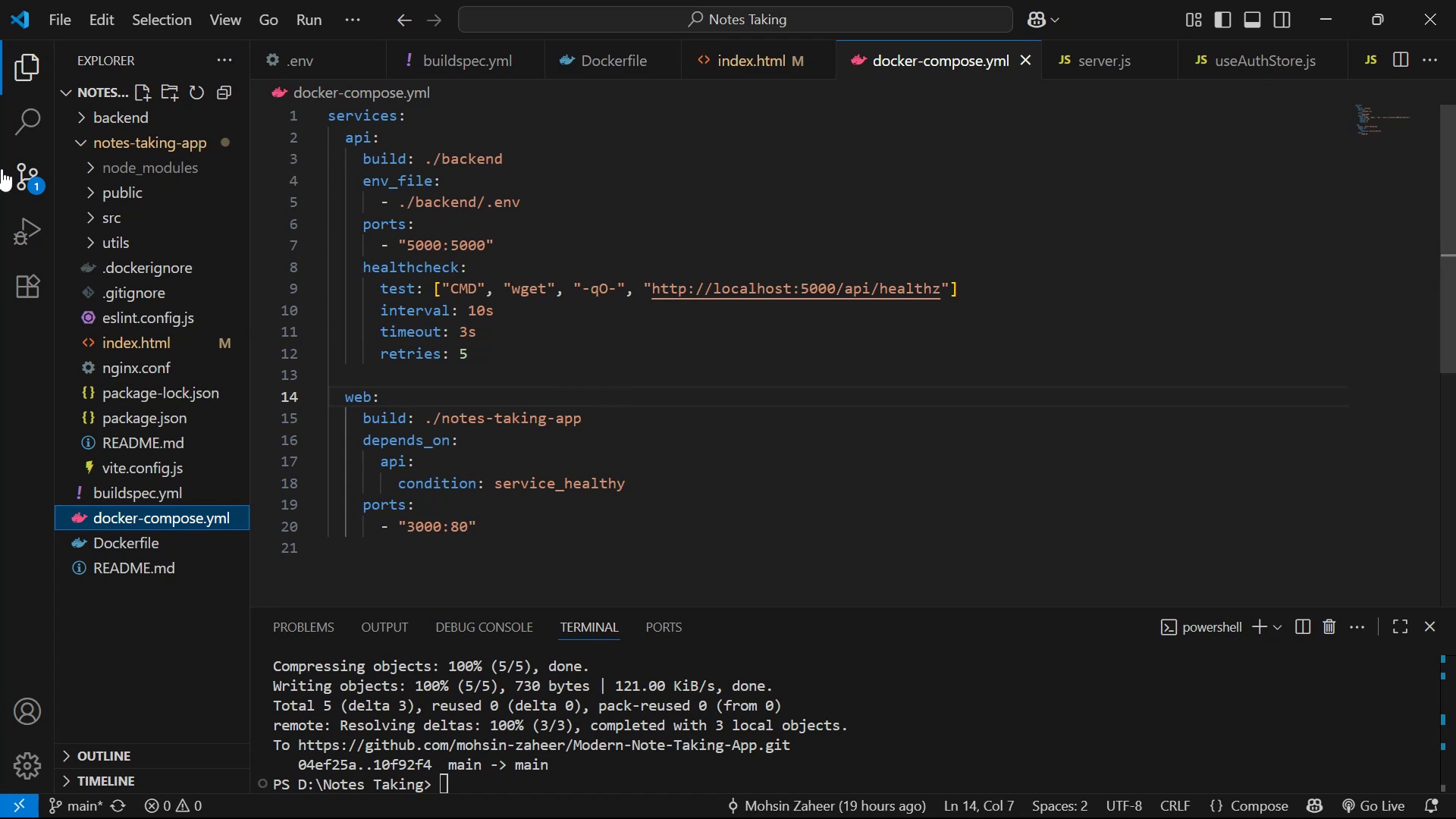 
left_click([155, 140])
 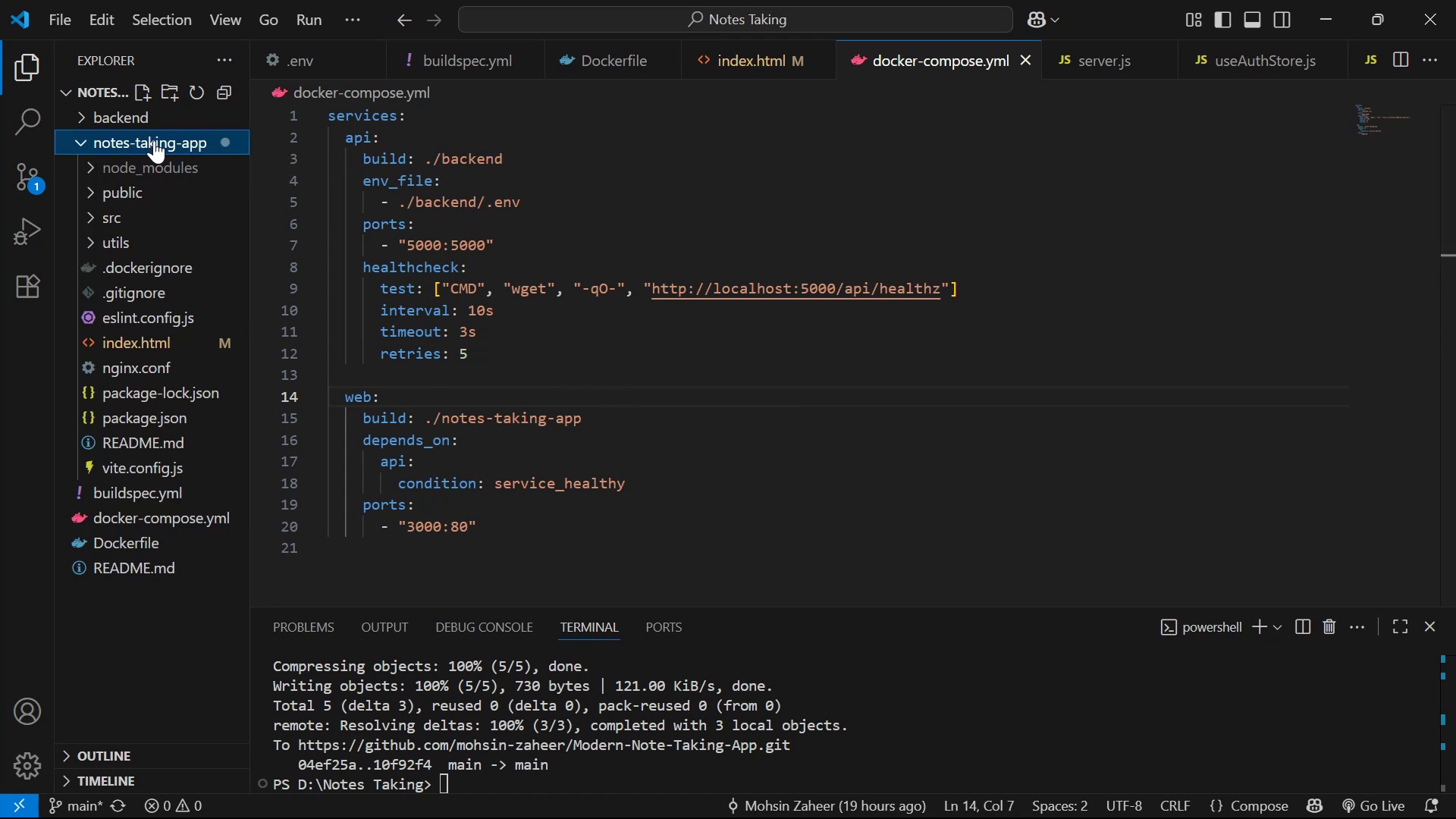 
double_click([154, 140])
 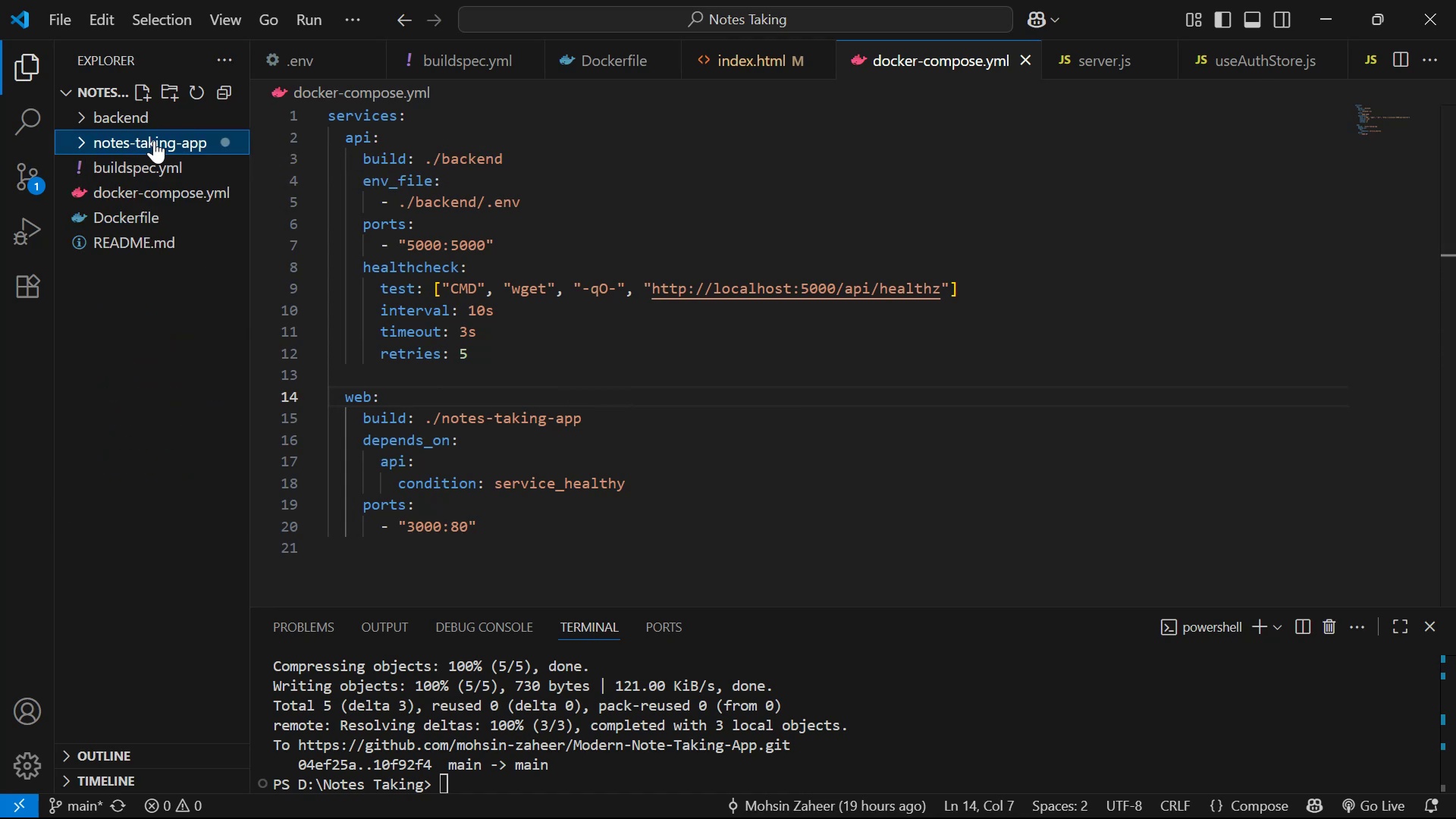 
triple_click([154, 140])
 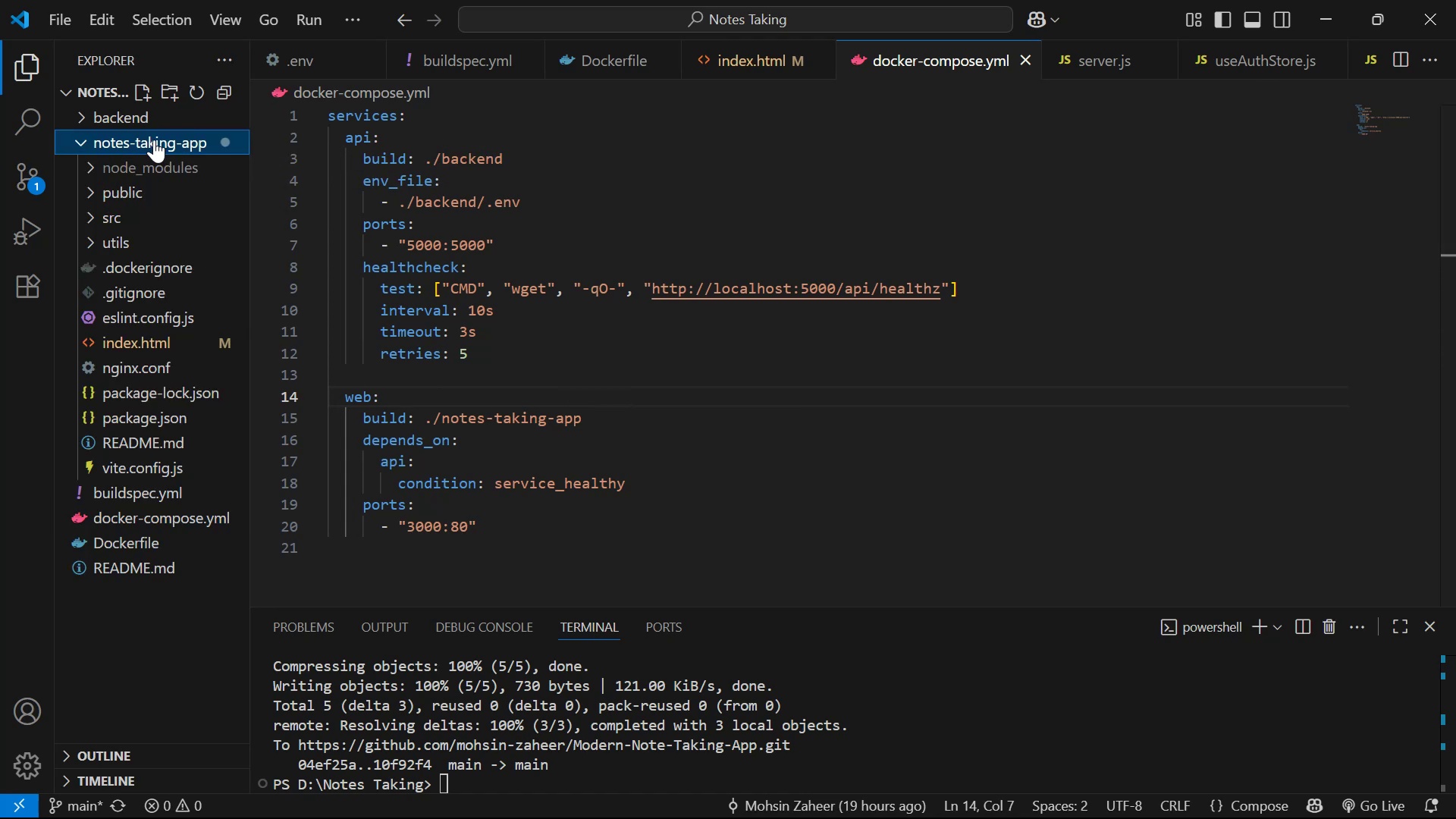 
triple_click([154, 140])
 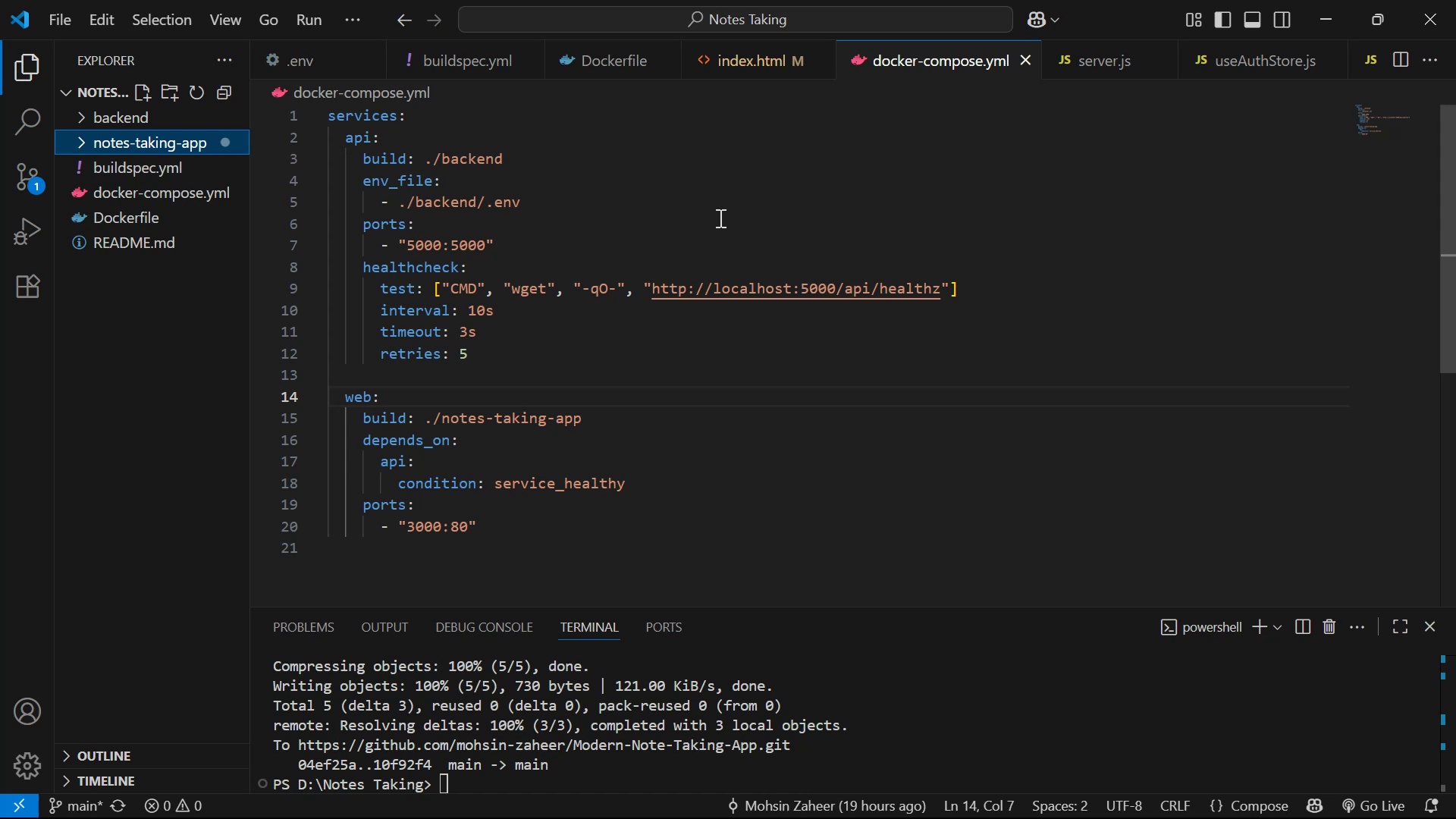 
wait(13.37)
 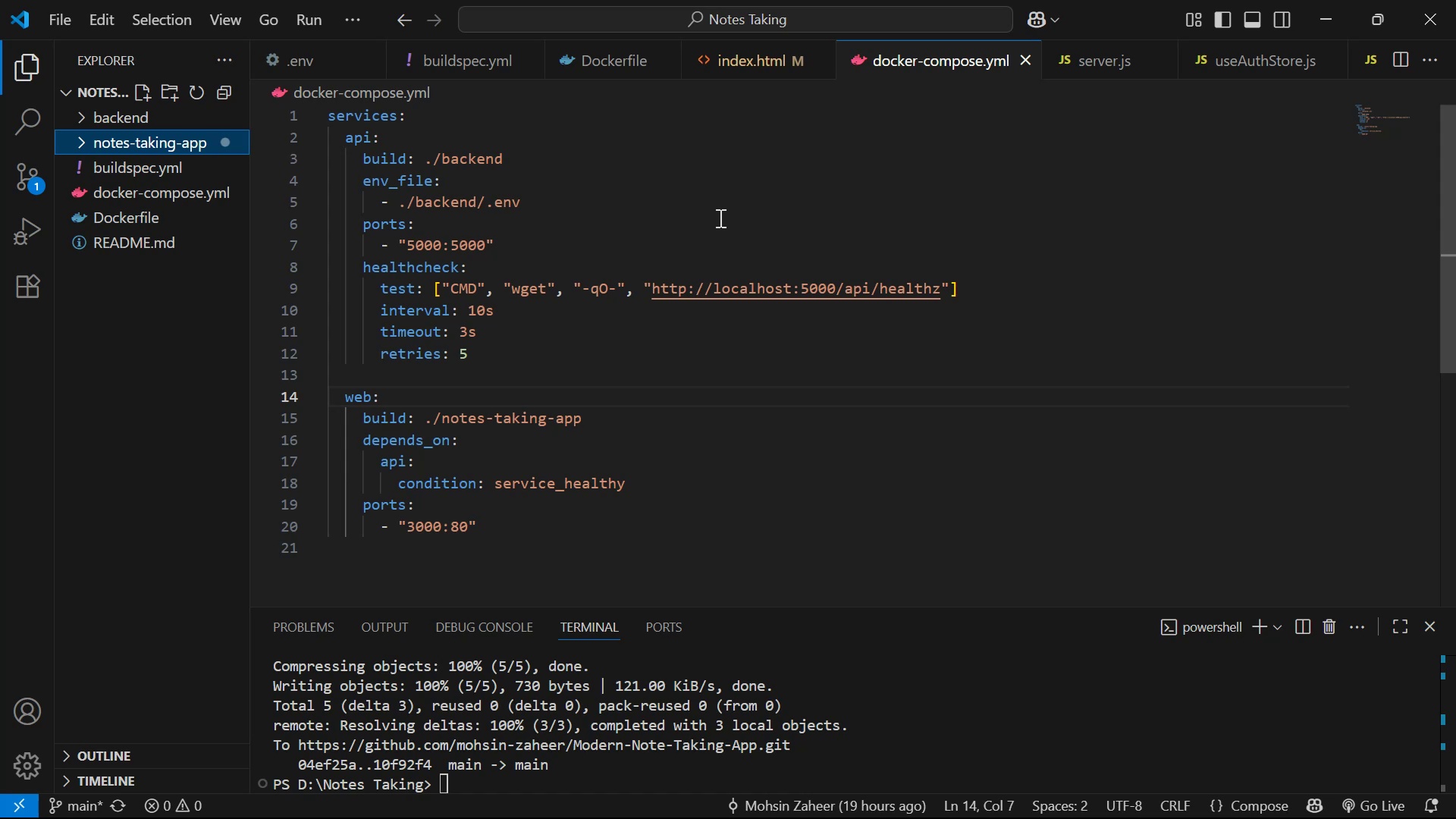 
left_click([154, 266])
 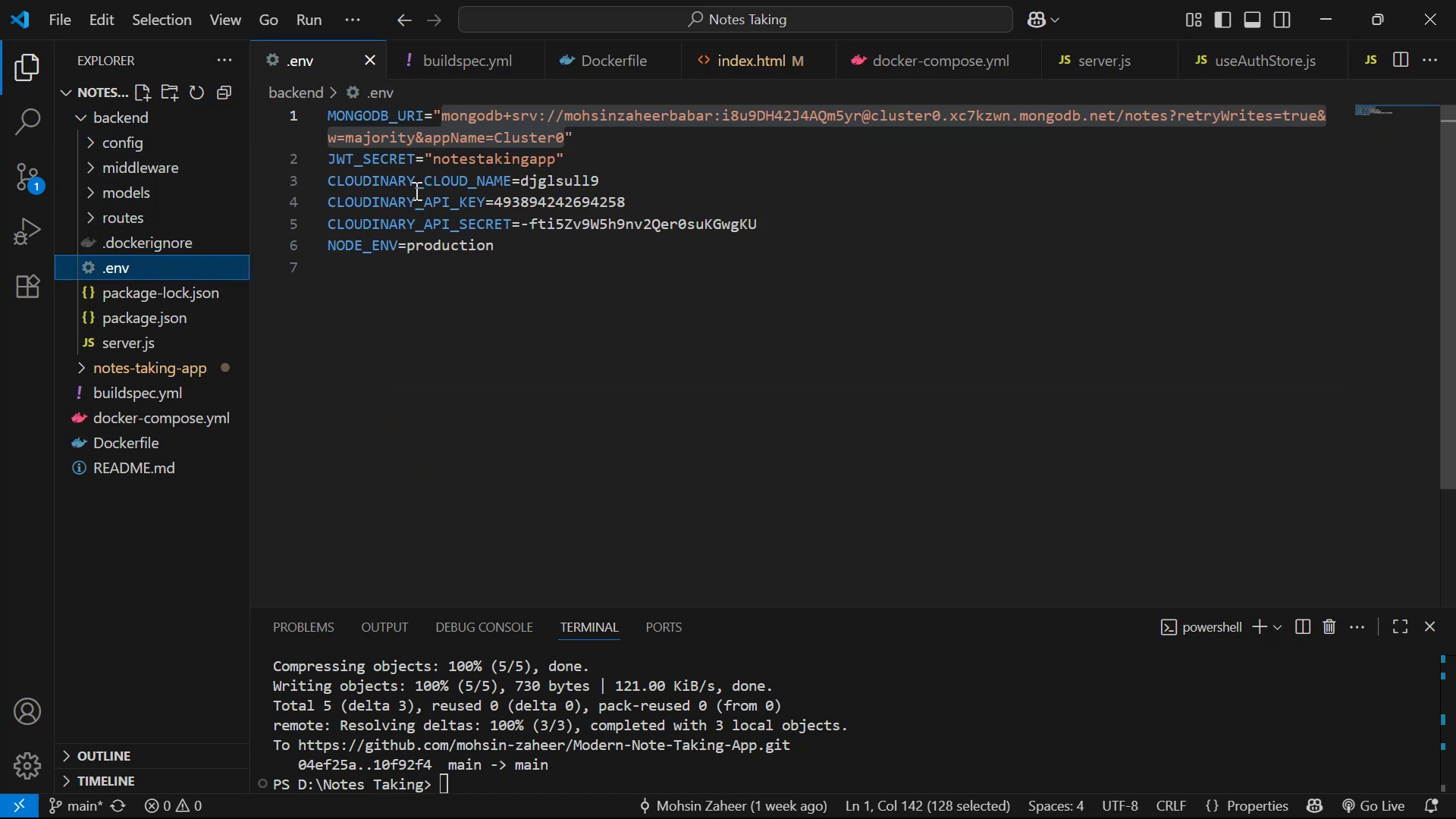 
left_click([635, 177])
 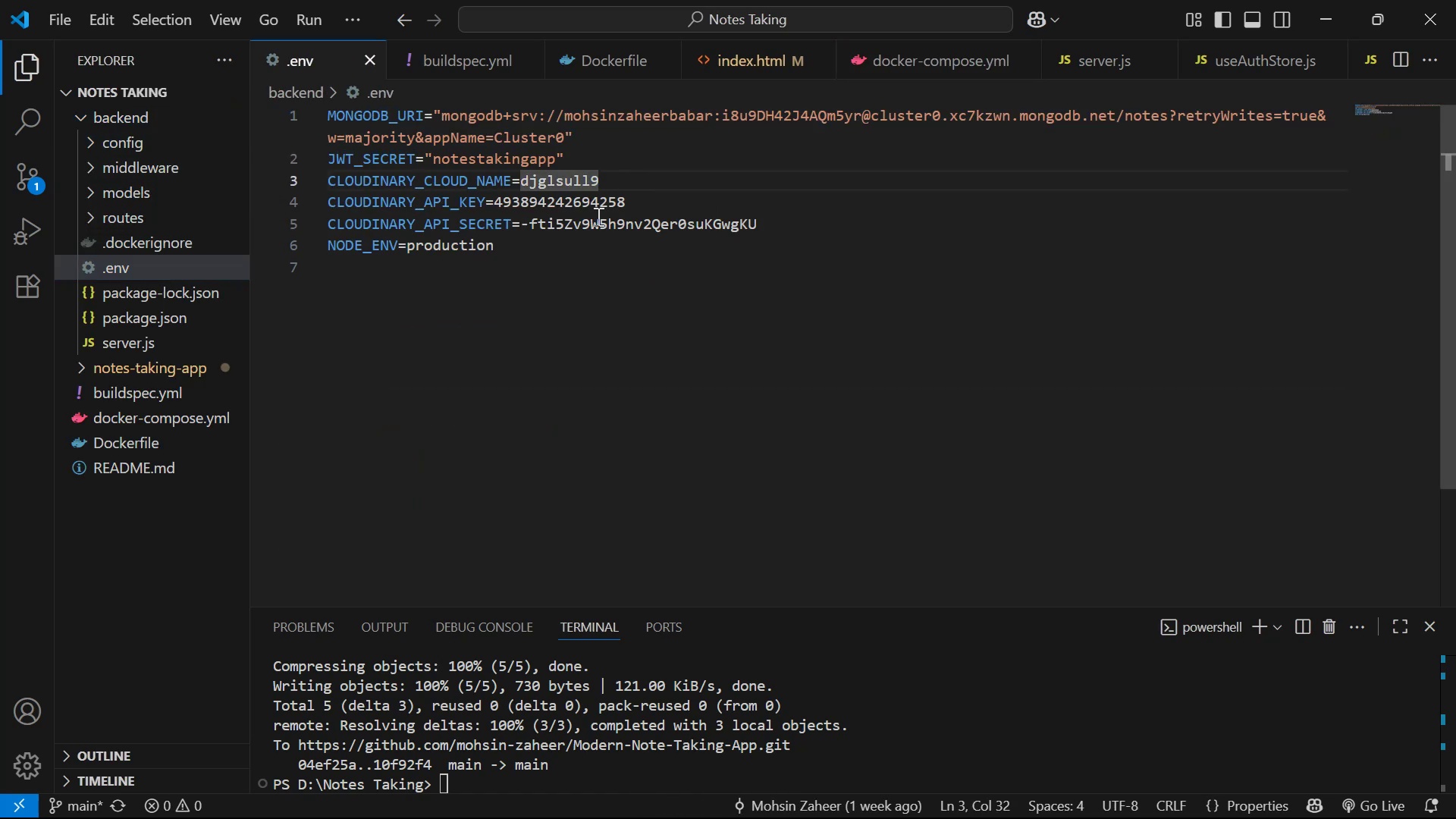 
left_click([596, 244])
 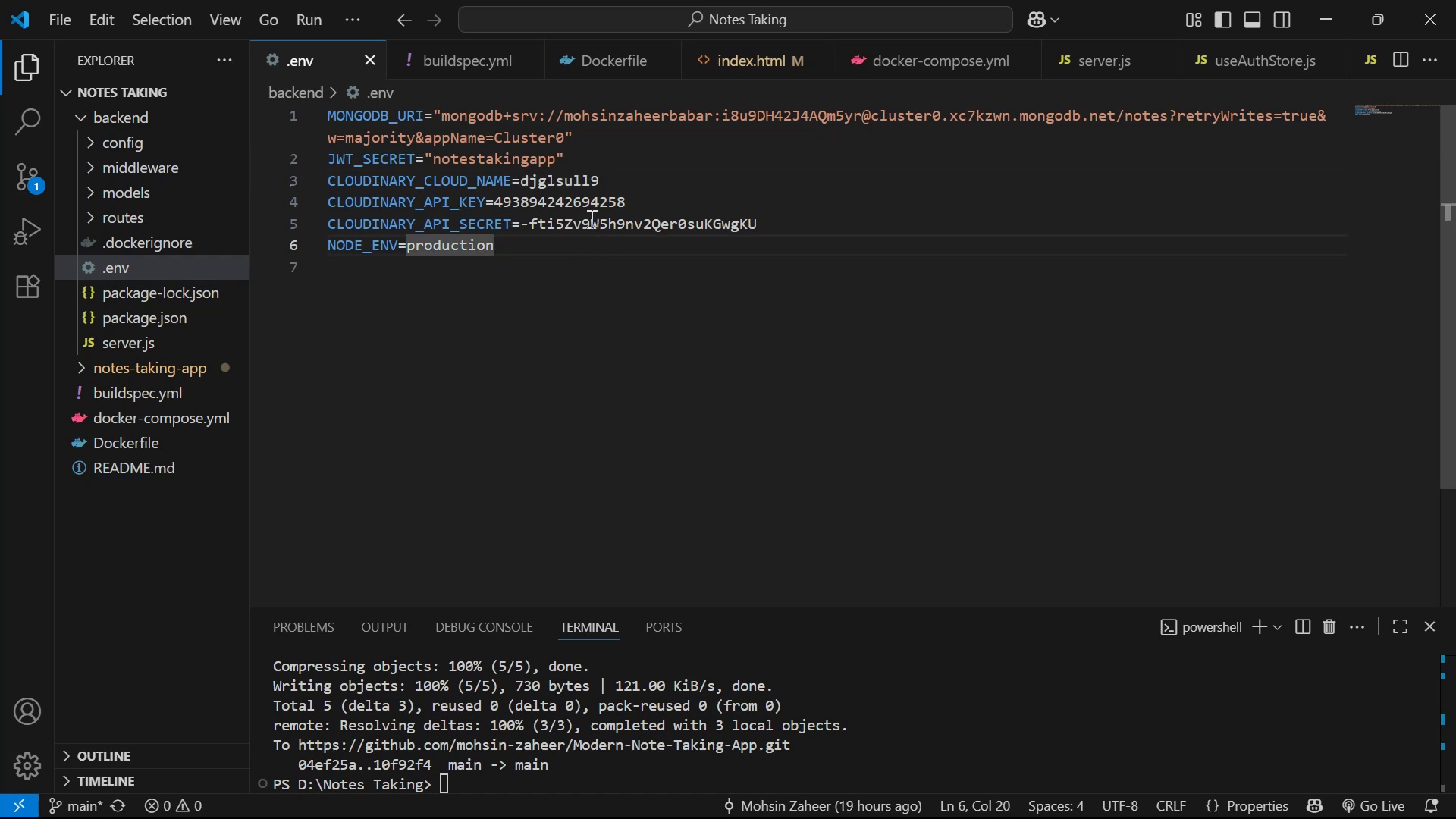 
left_click([619, 184])
 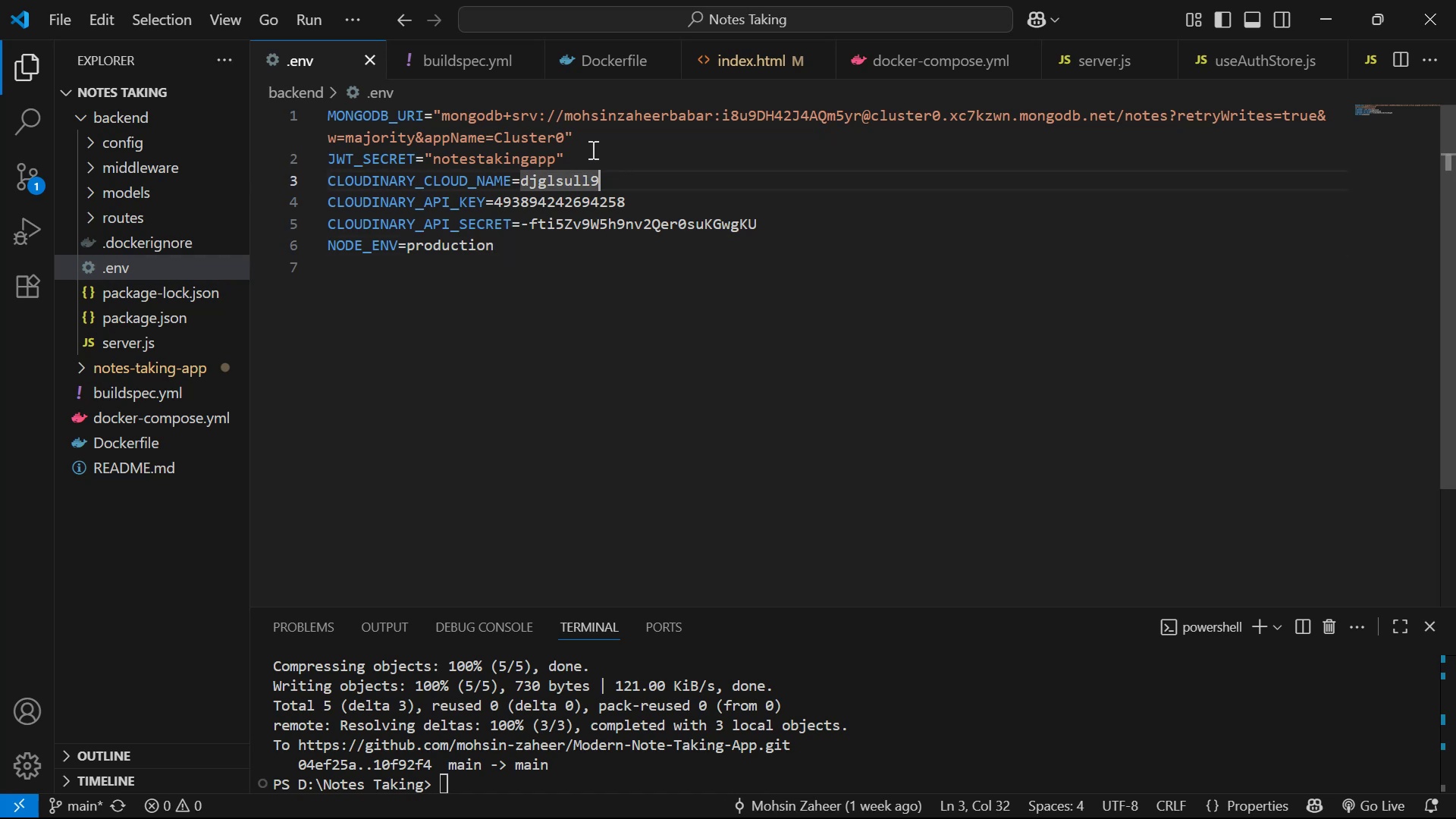 
left_click([589, 149])
 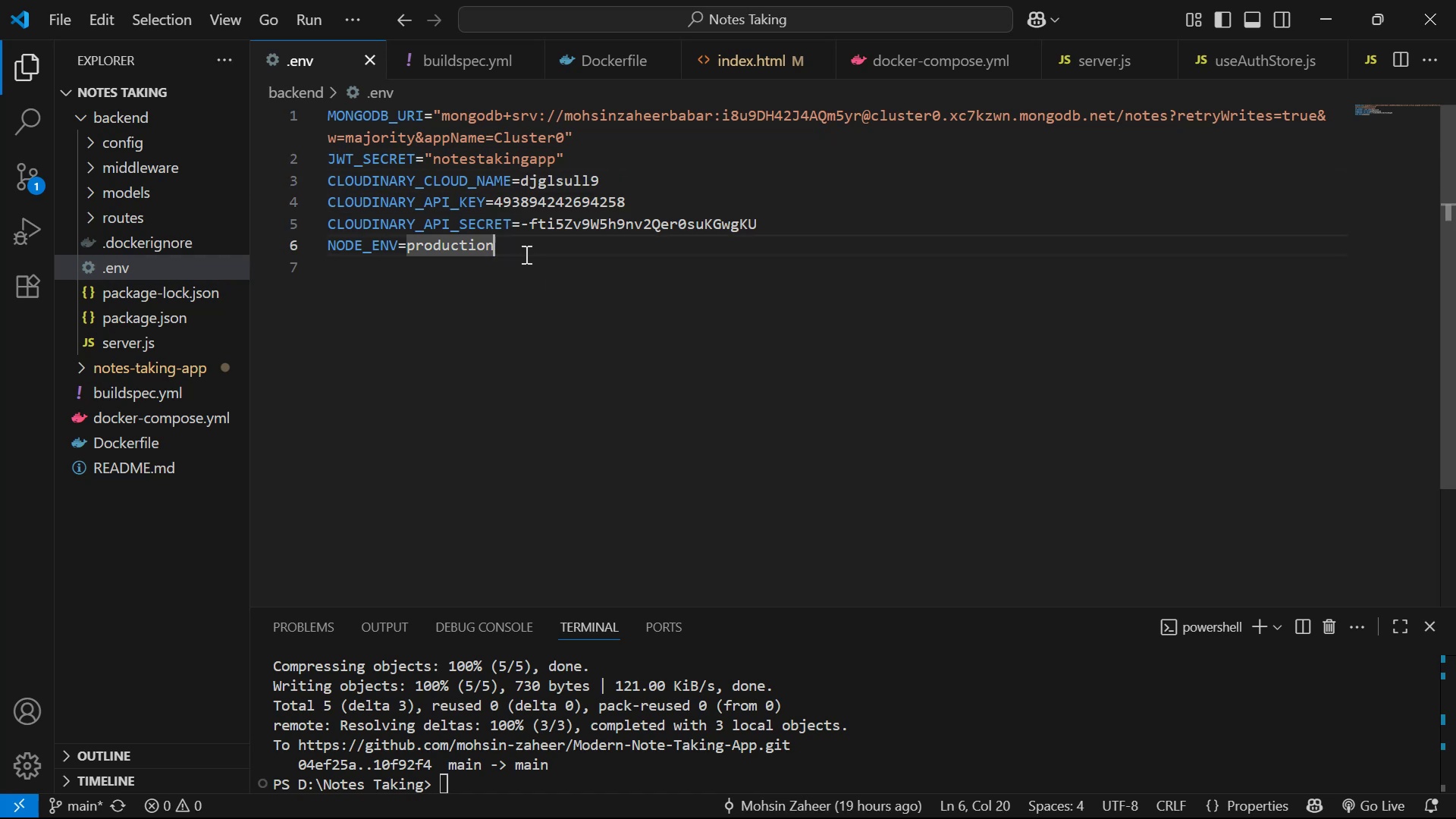 
double_click([632, 204])
 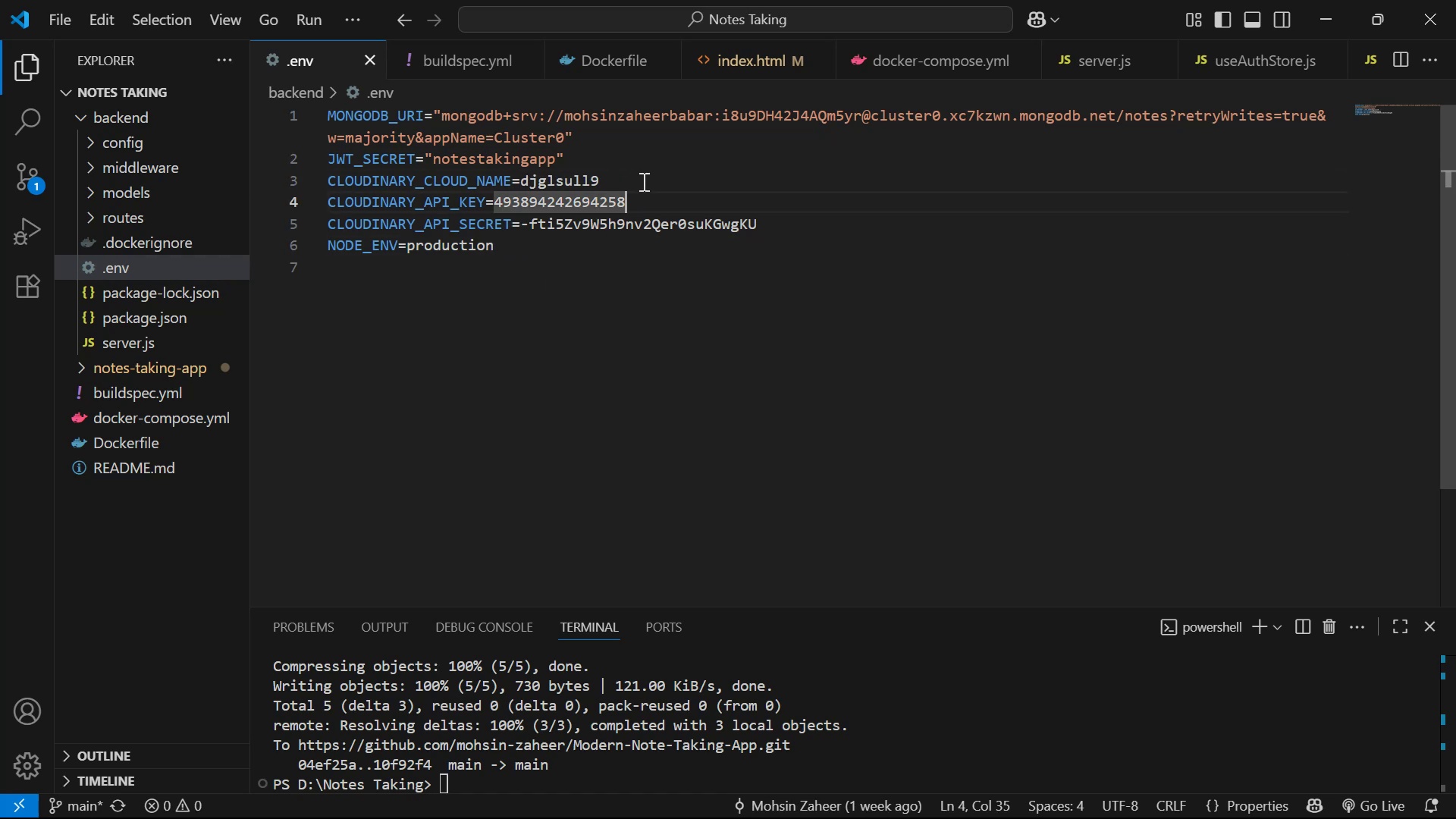 
triple_click([640, 165])
 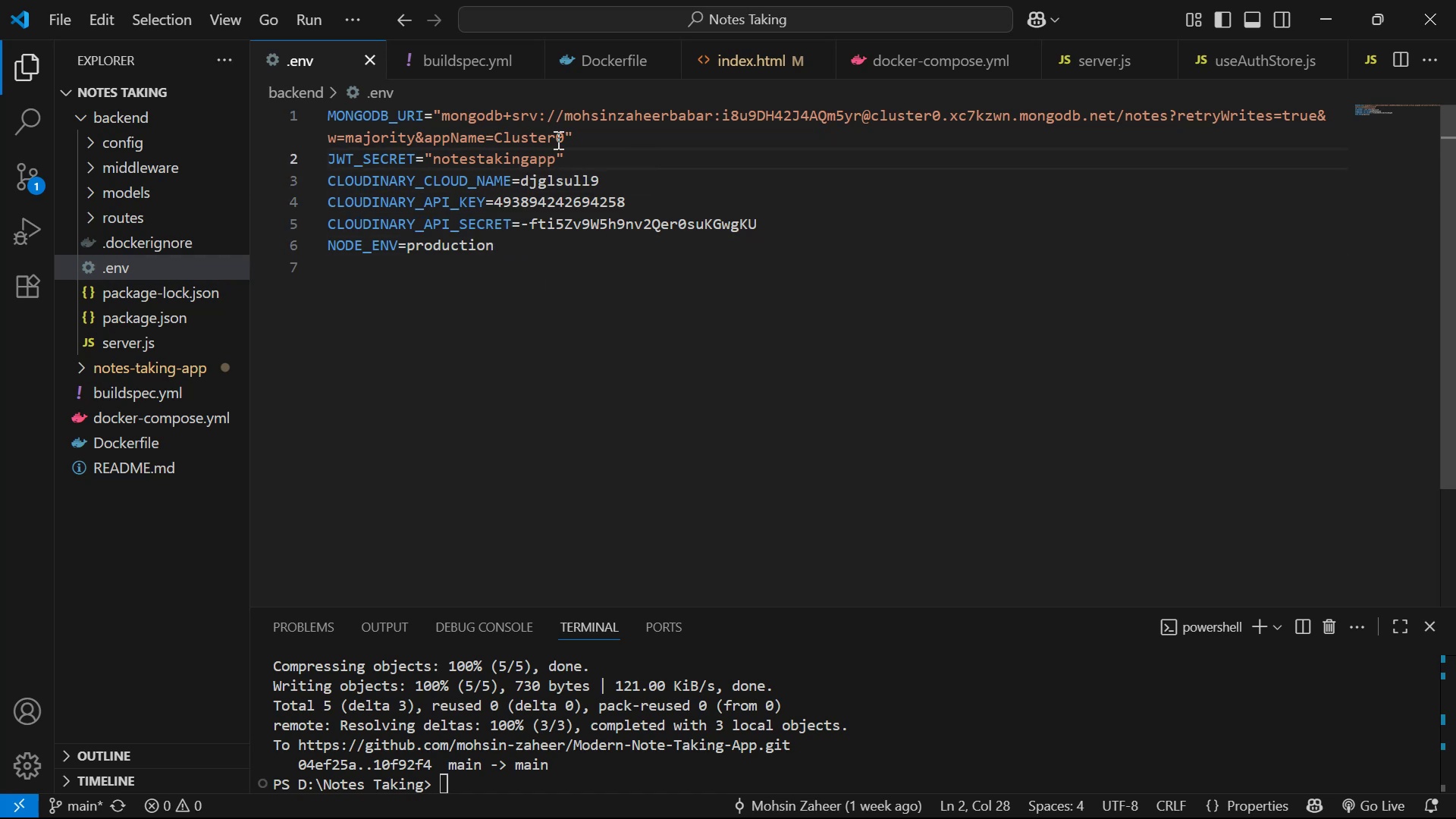 
left_click_drag(start_coordinate=[566, 138], to_coordinate=[438, 118])
 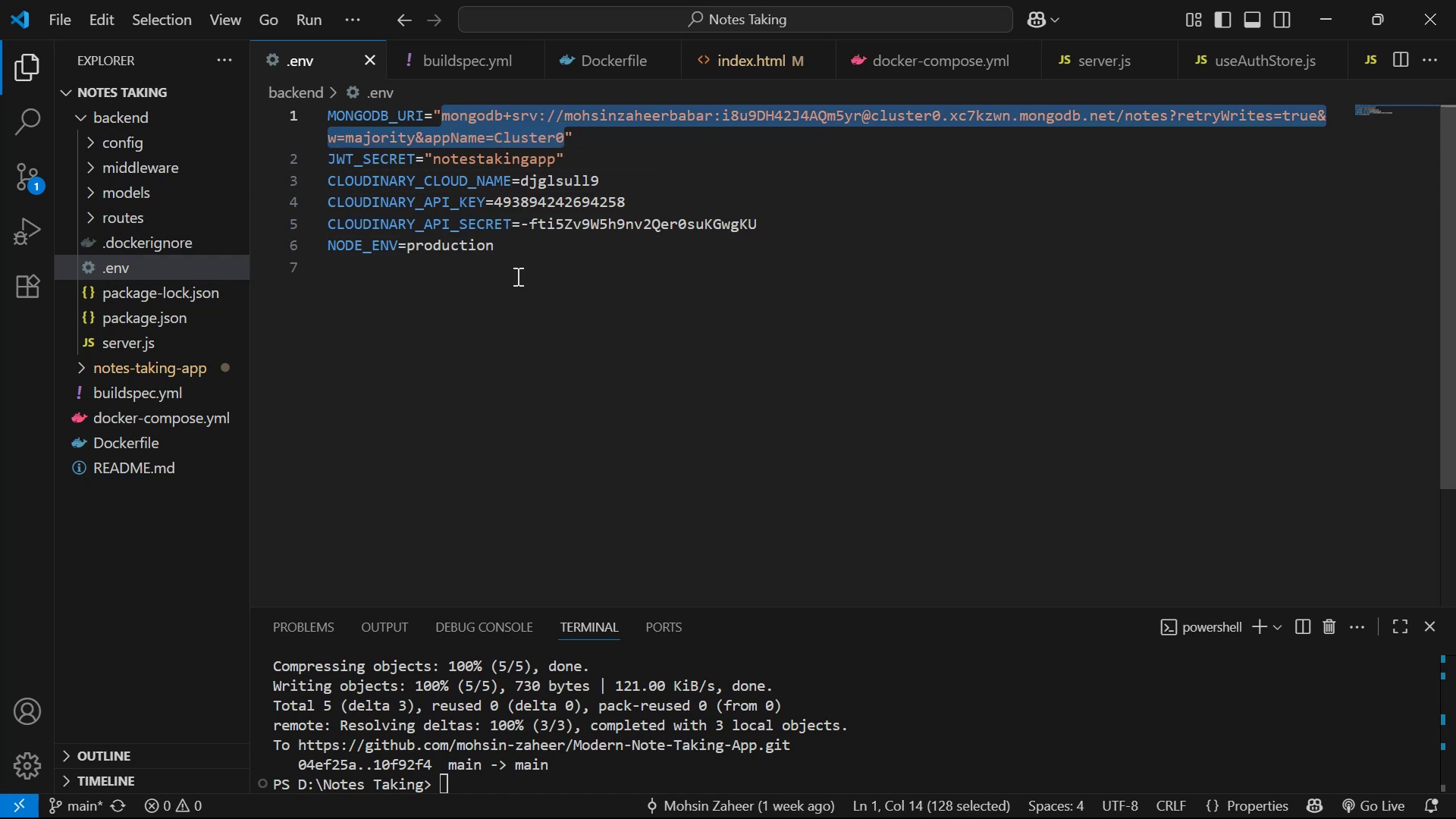 
key(Control+C)
 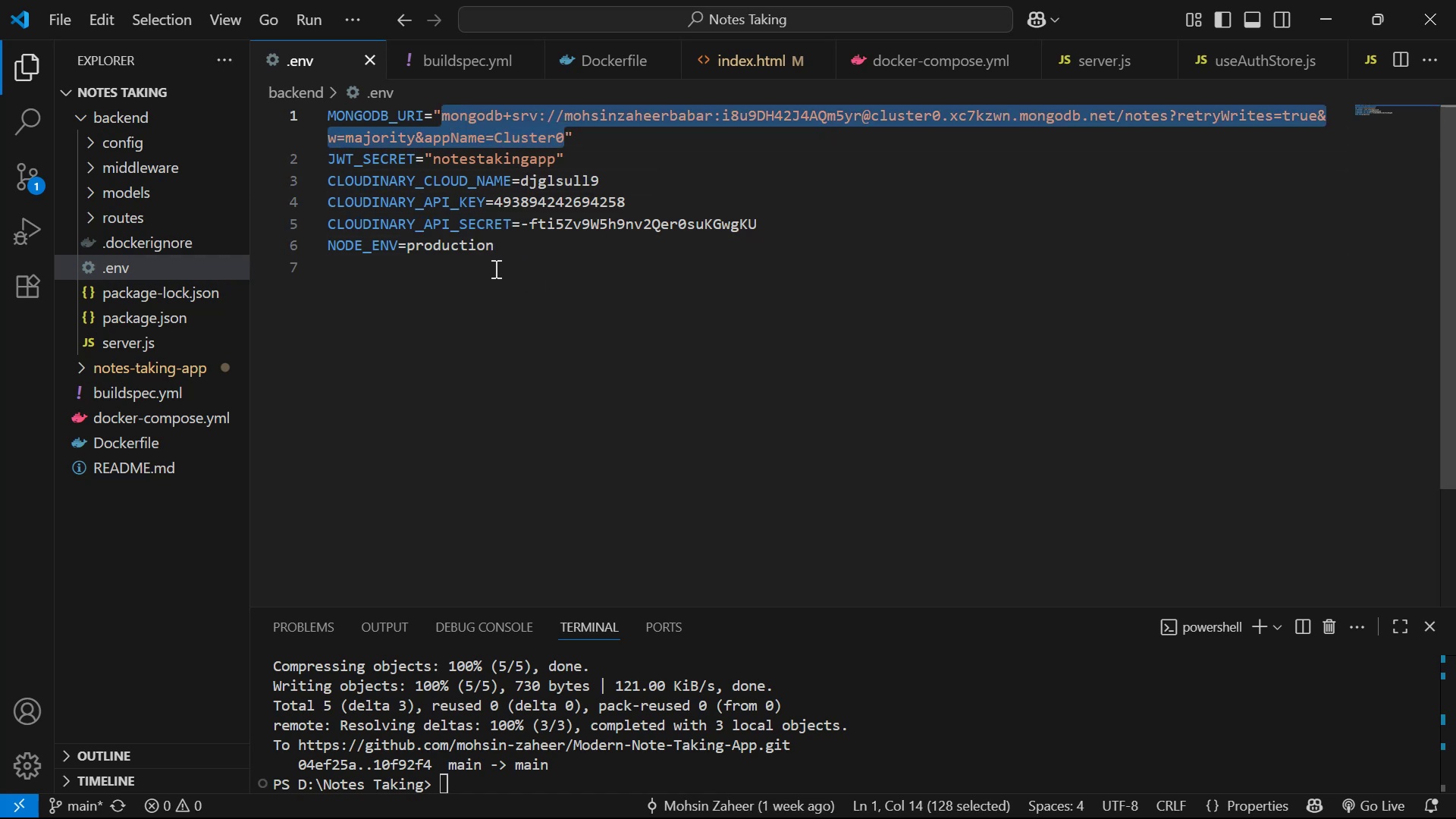 
key(Control+C)
 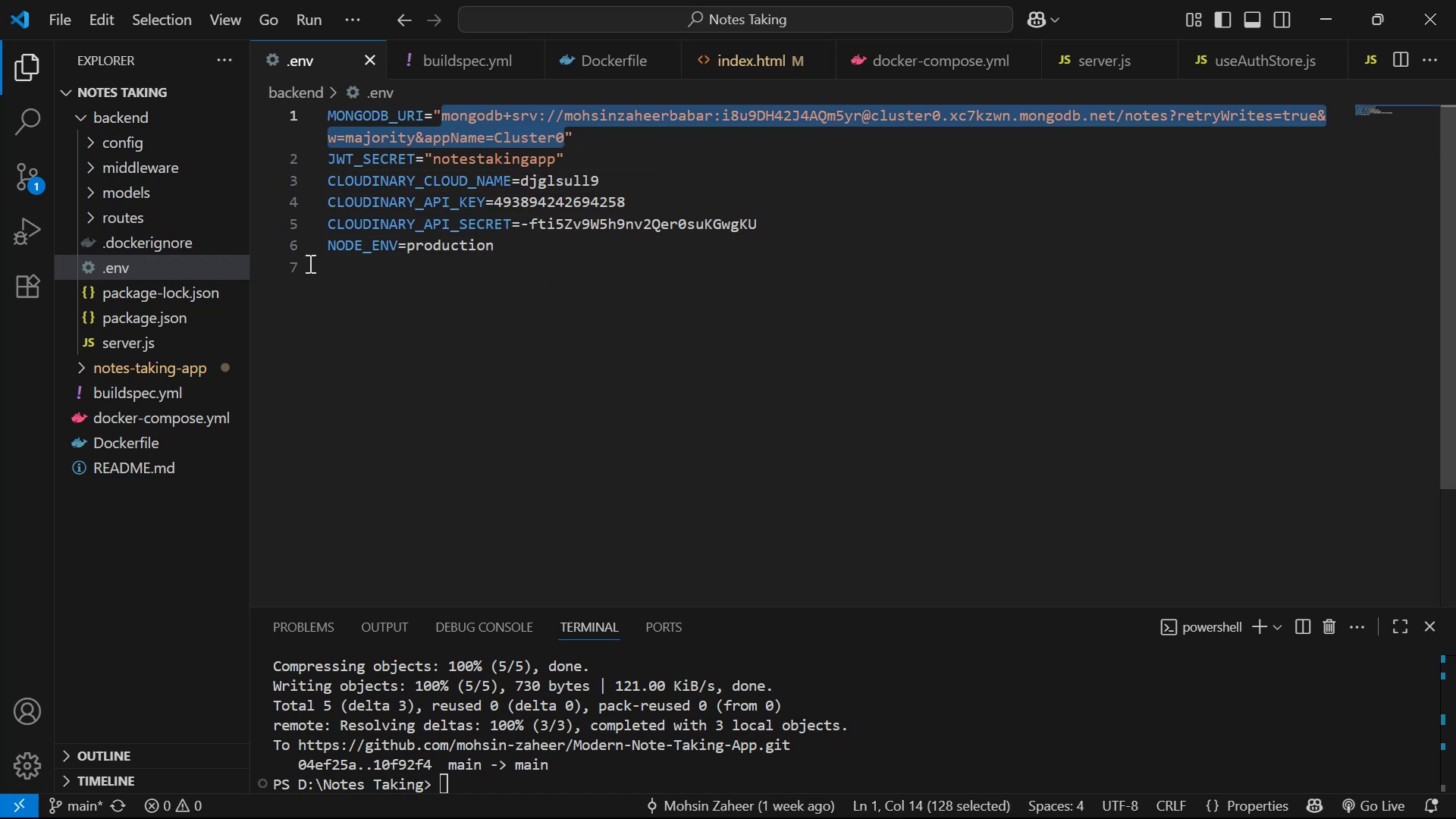 
key(Control+C)
 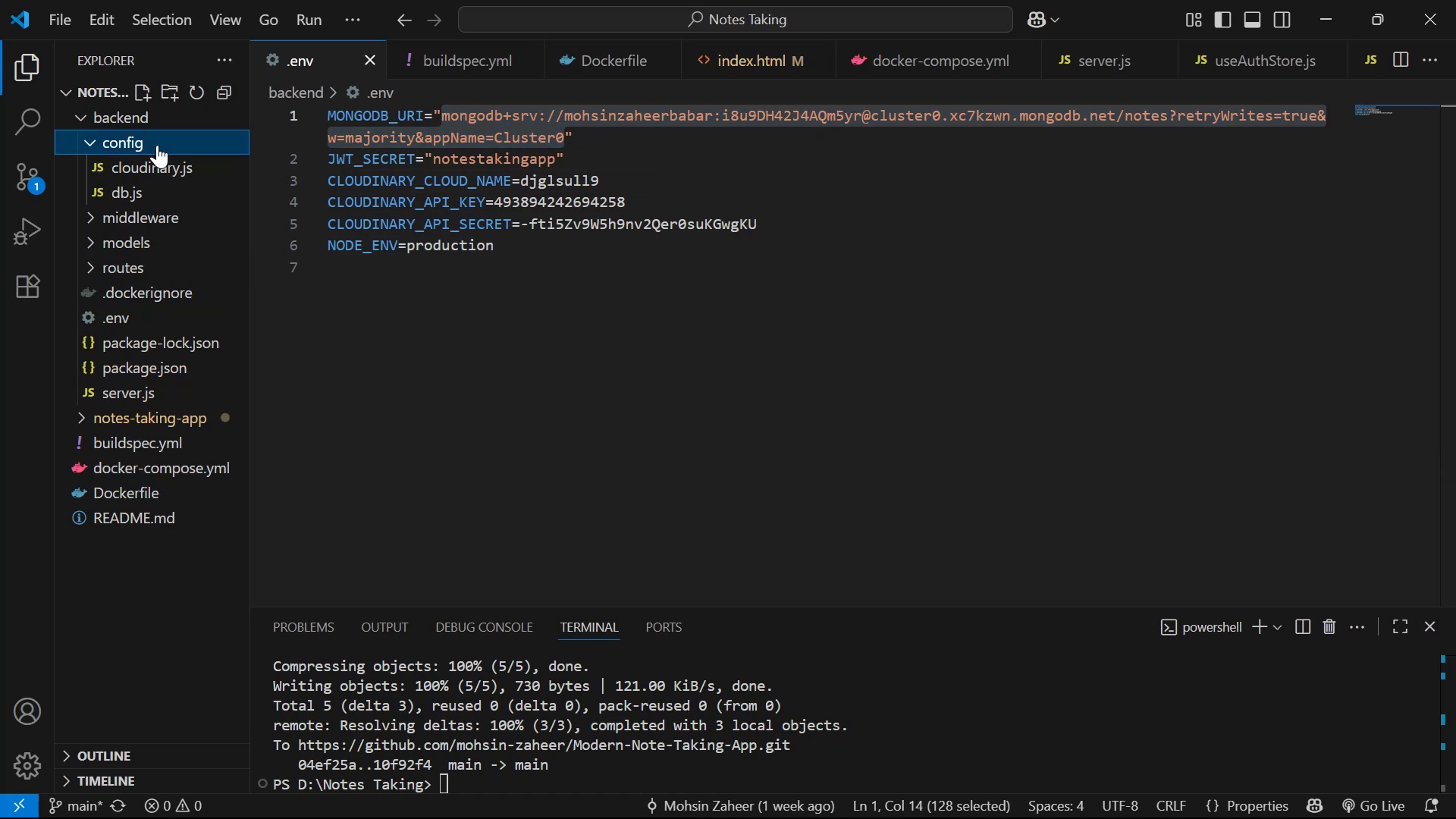 
double_click([171, 169])
 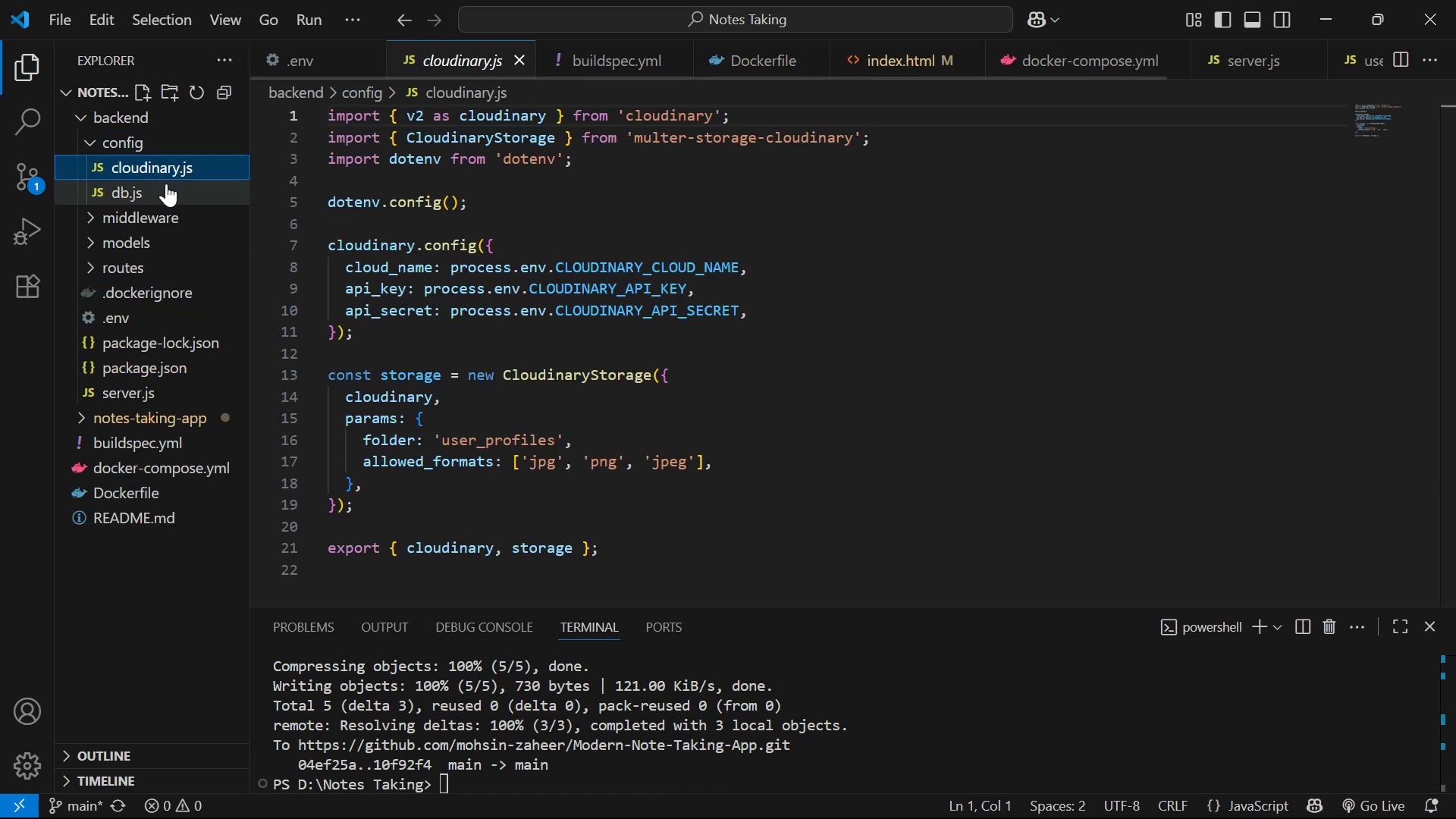 
triple_click([165, 193])
 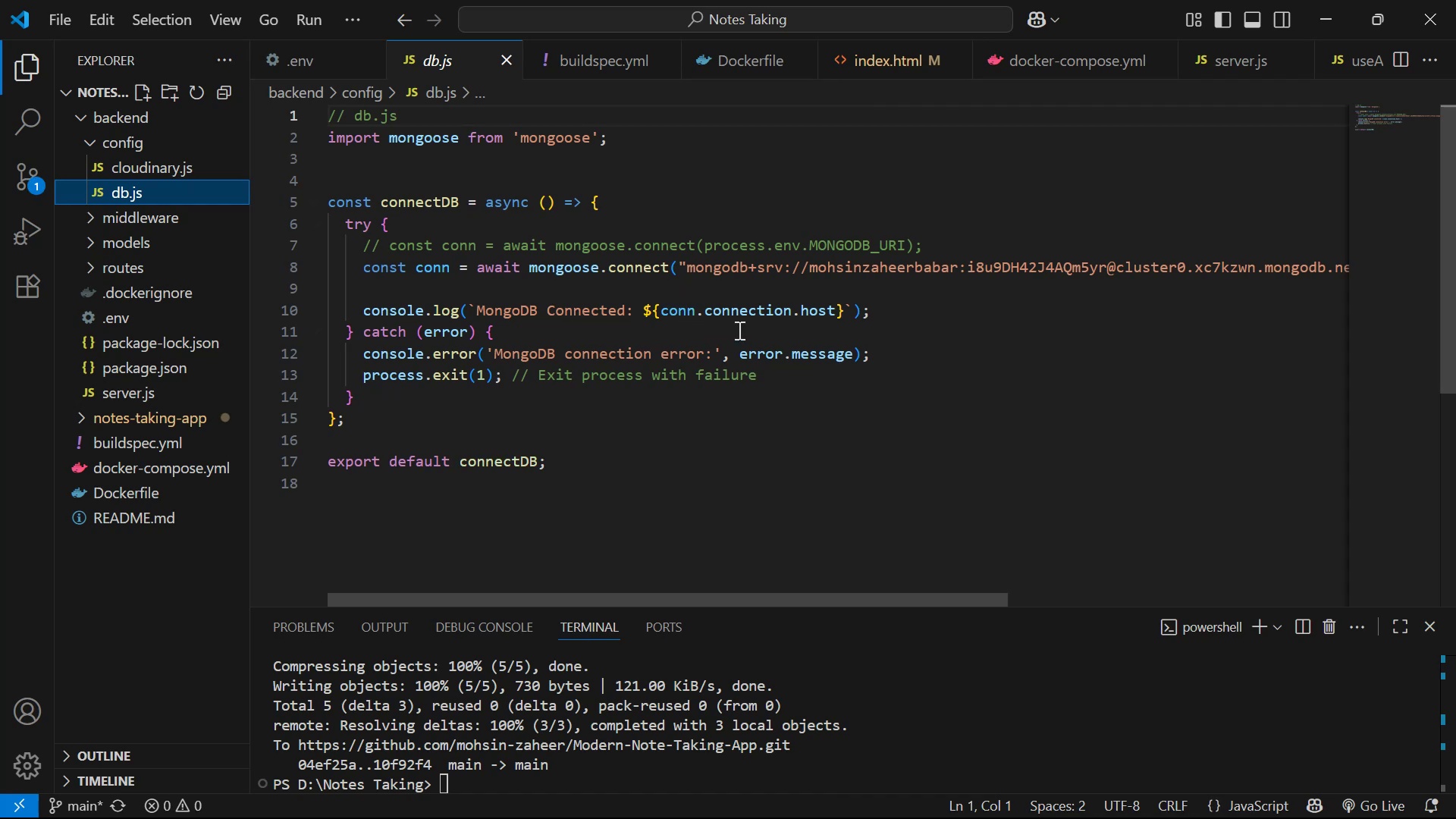 
left_click([927, 364])
 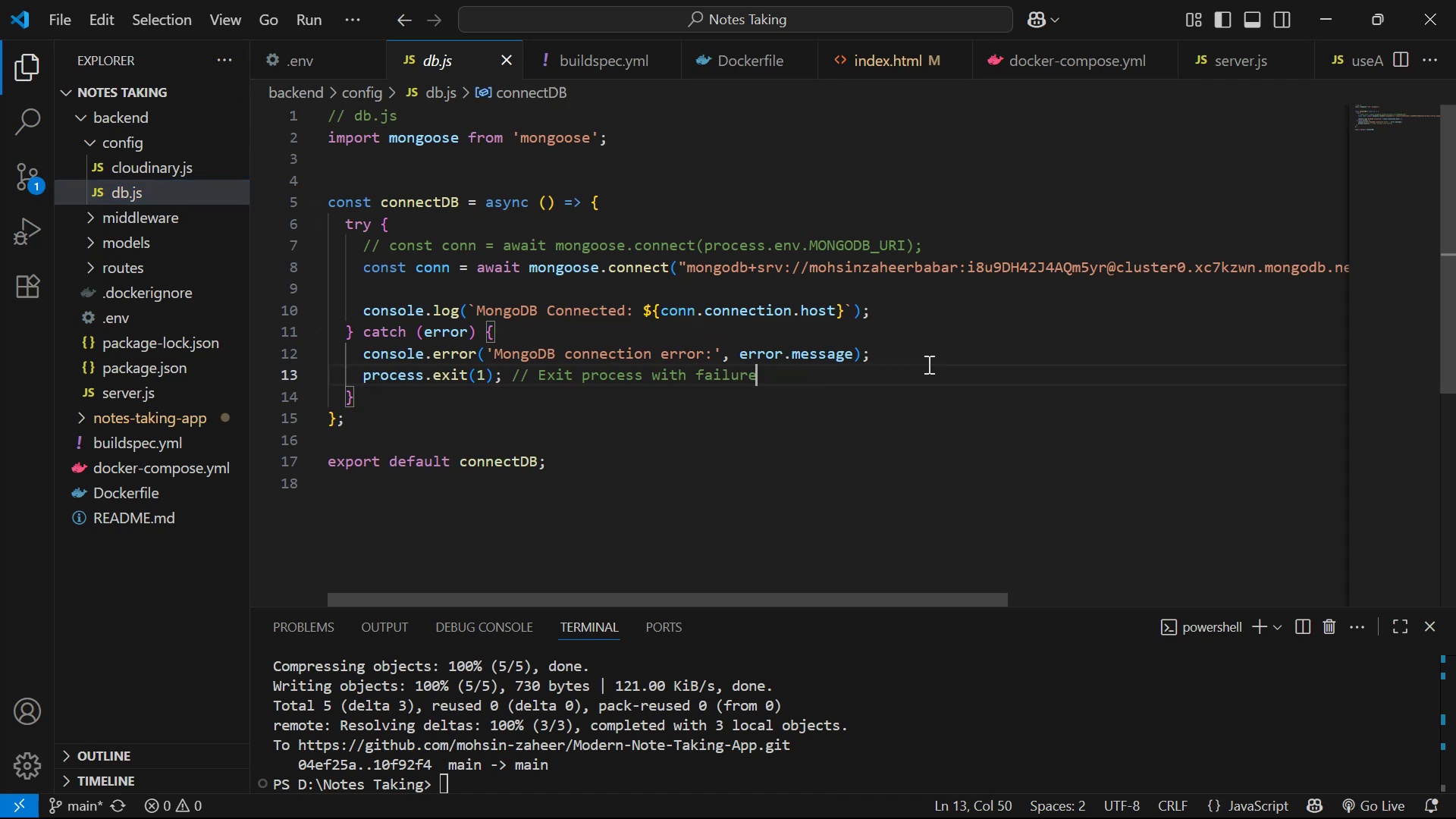 
key(Alt+Z)
 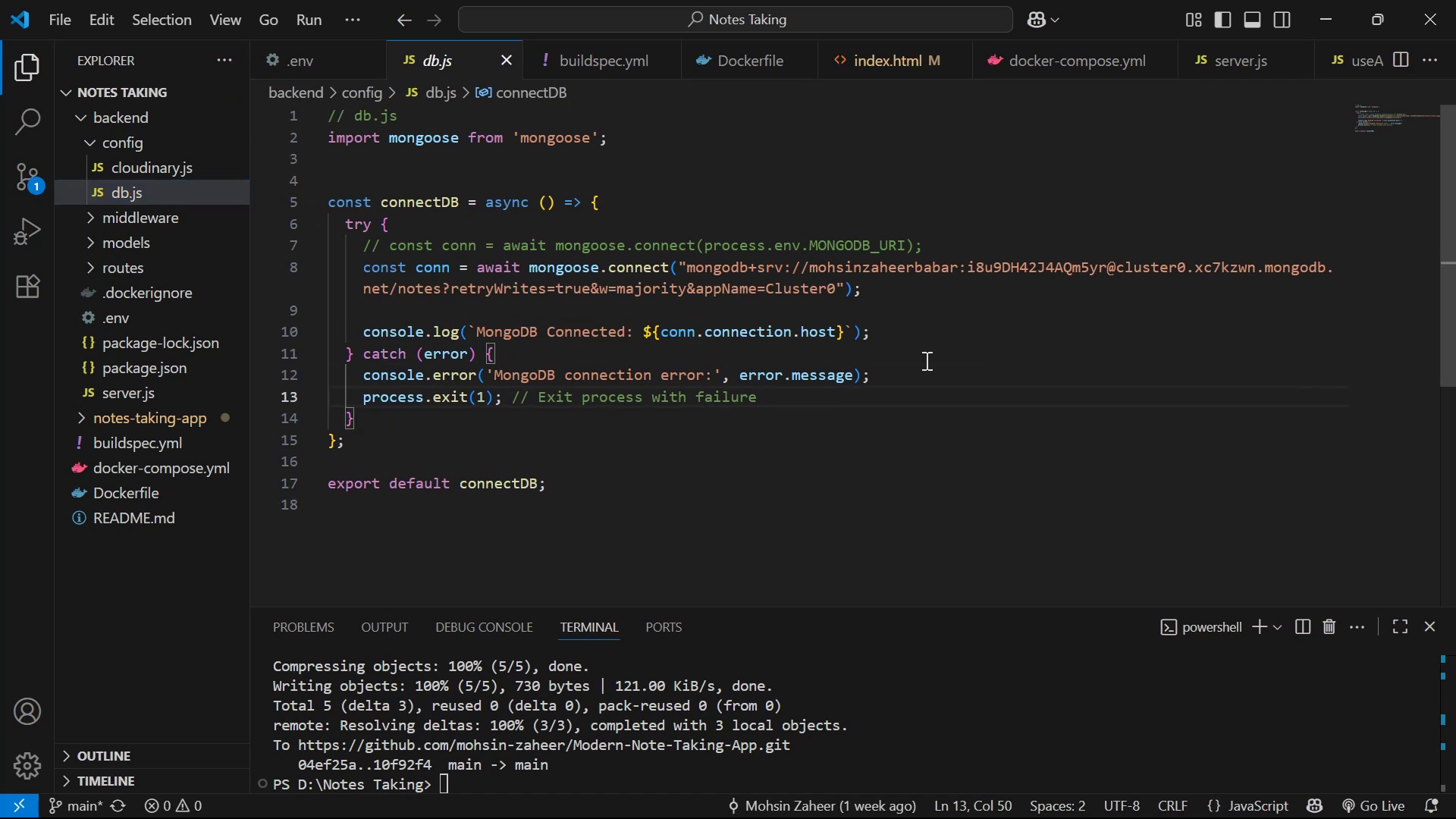 
key(Control+S)
 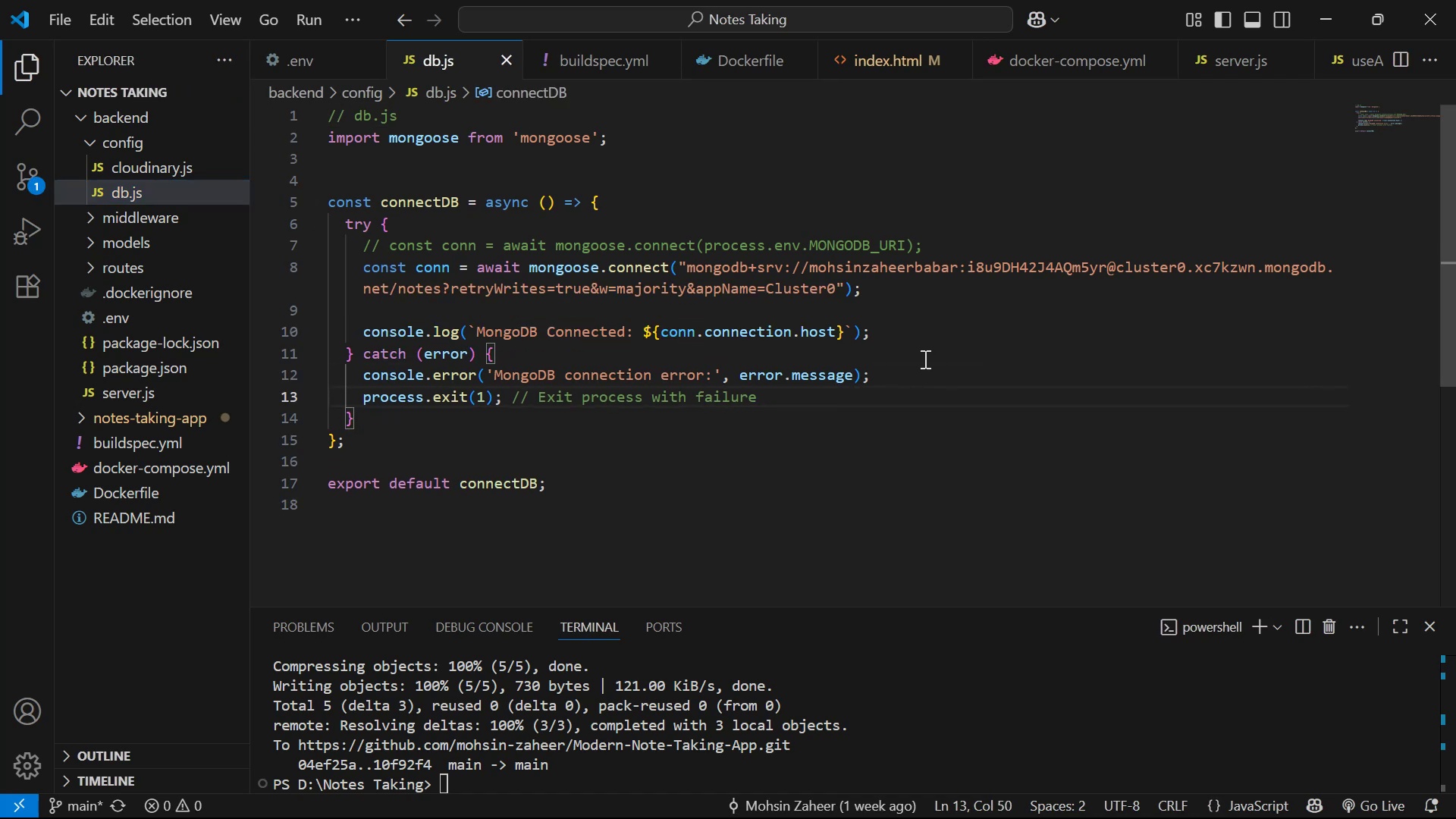 
key(Control+S)
 